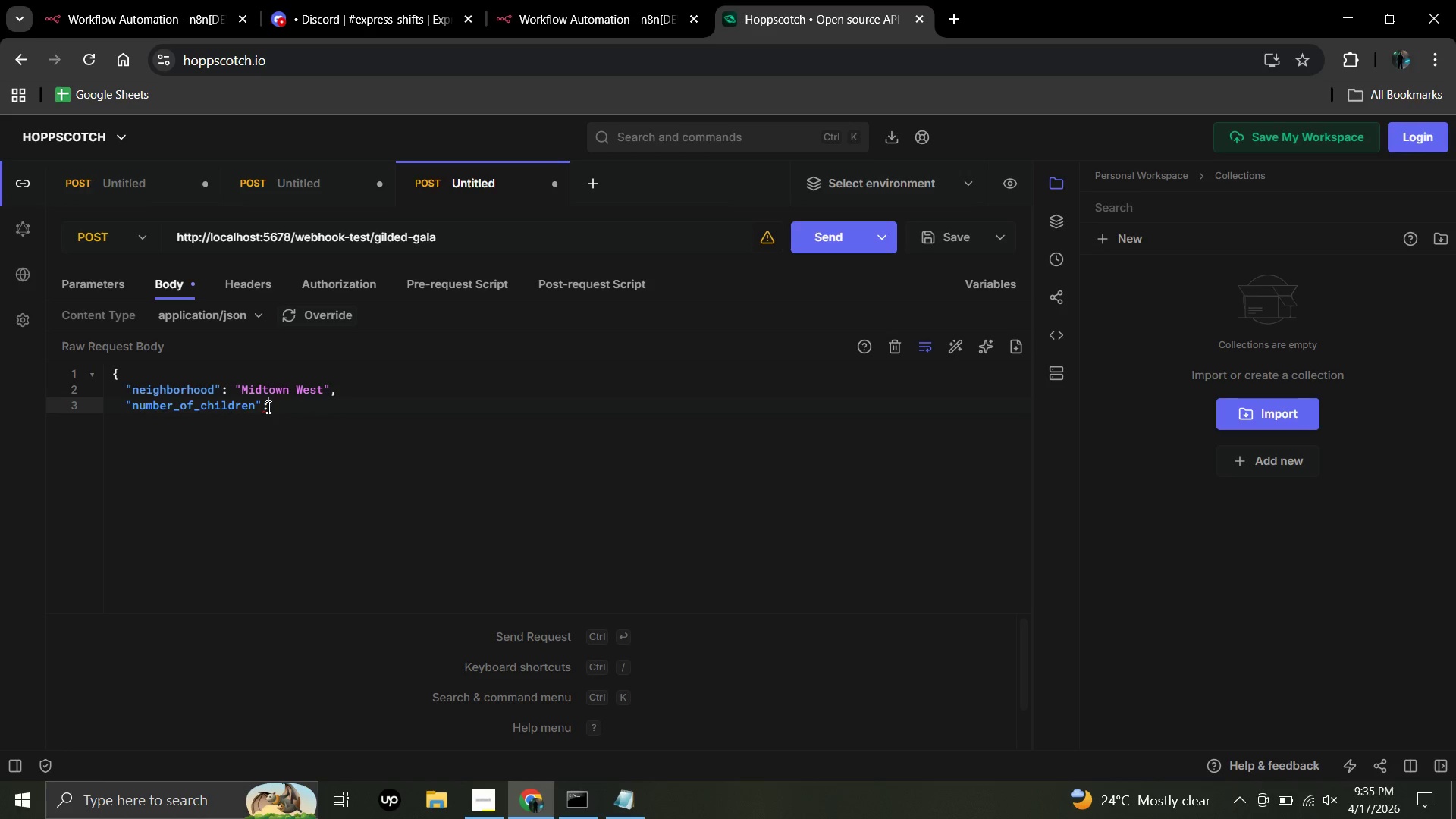 
key(Space)
 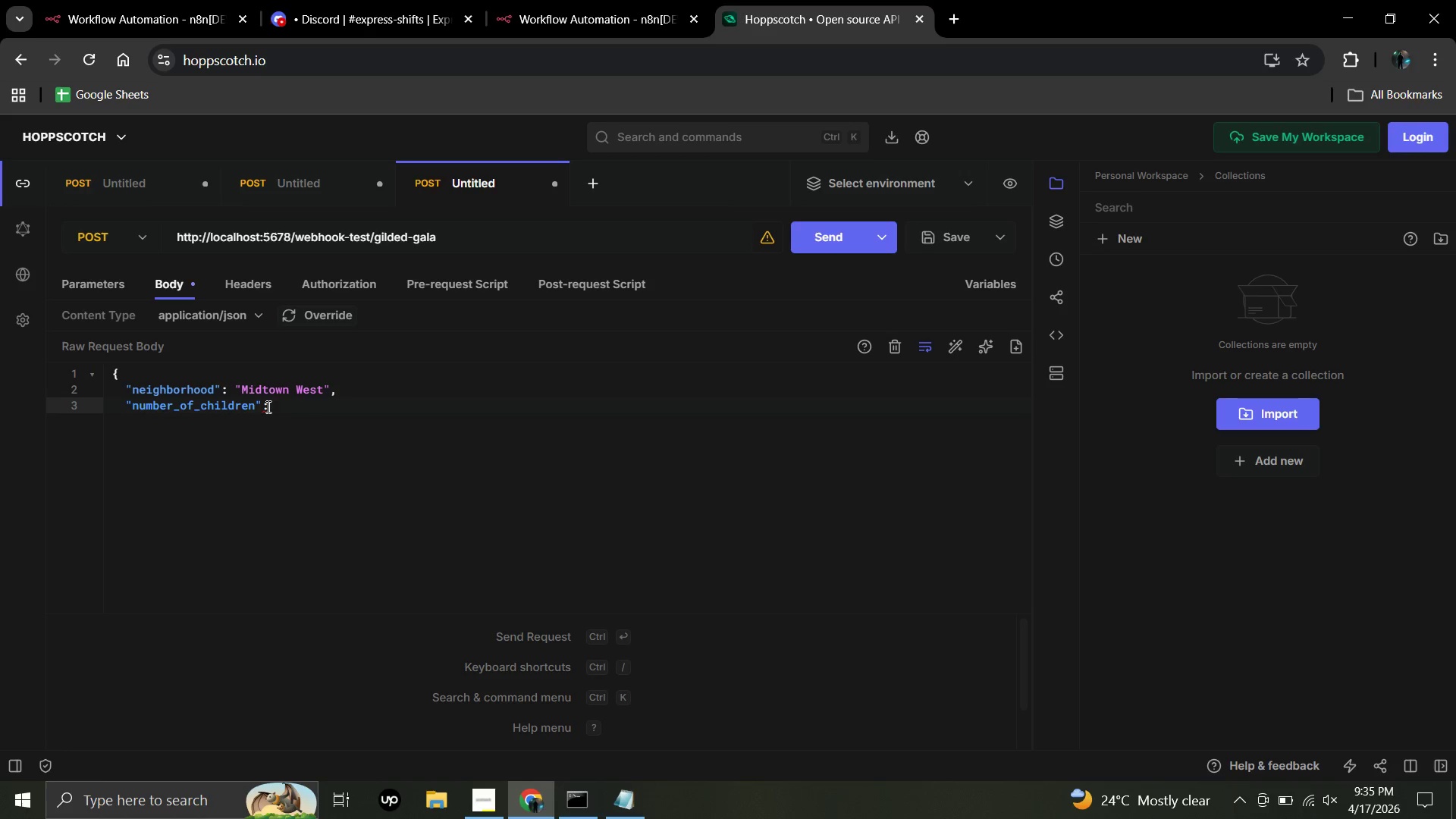 
key(3)
 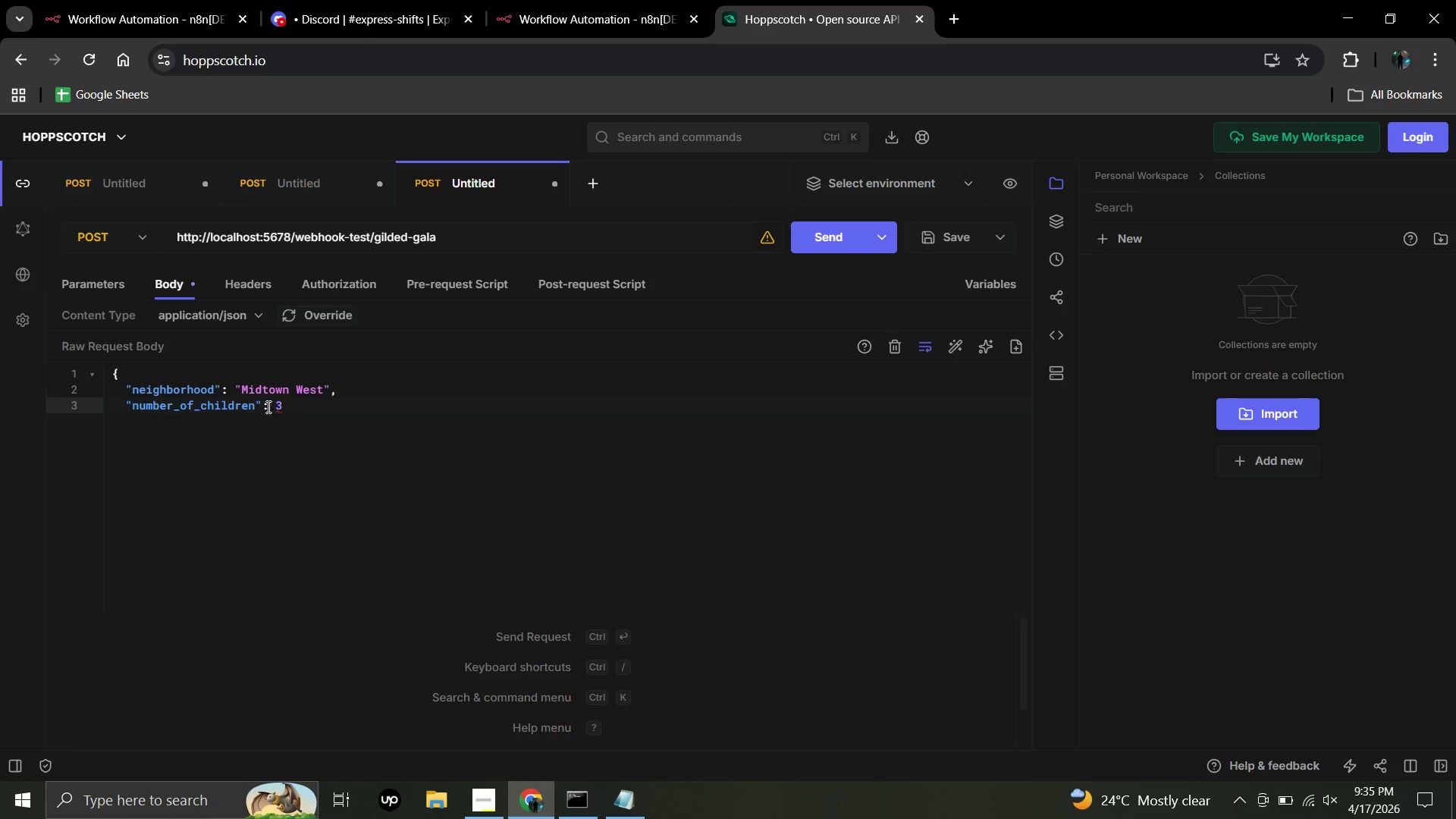 
key(Backspace)
 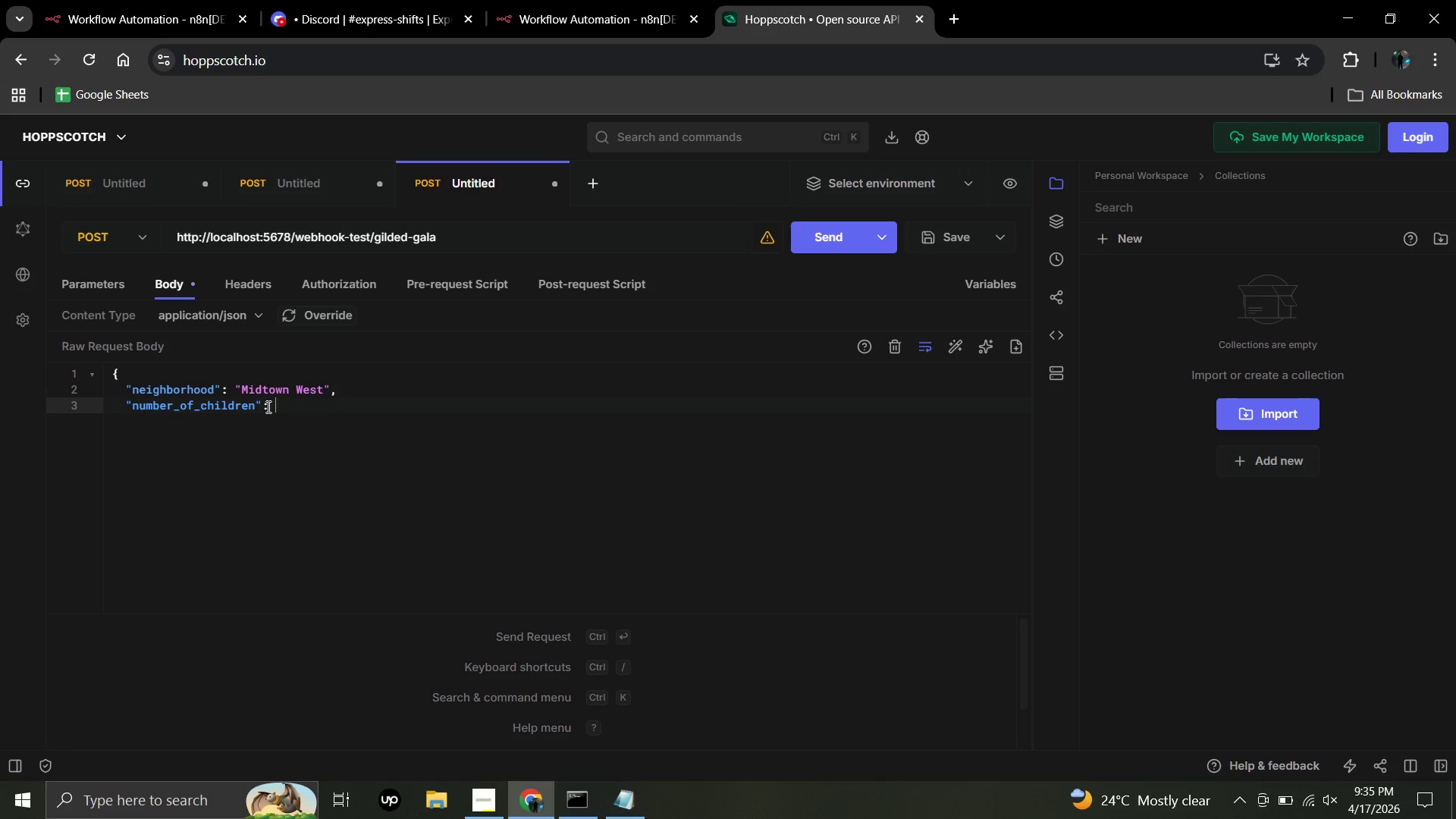 
key(2)
 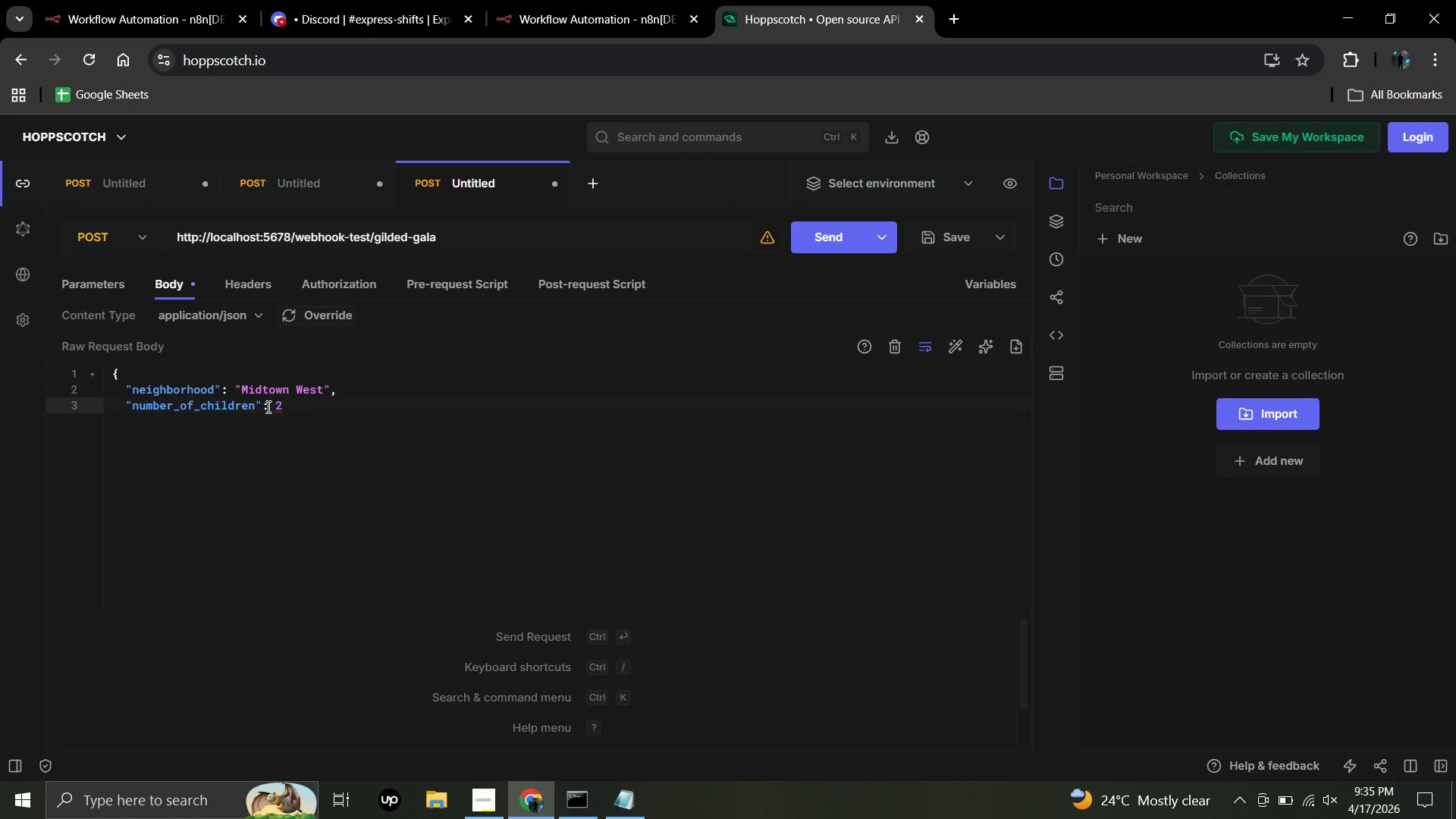 
key(Comma)
 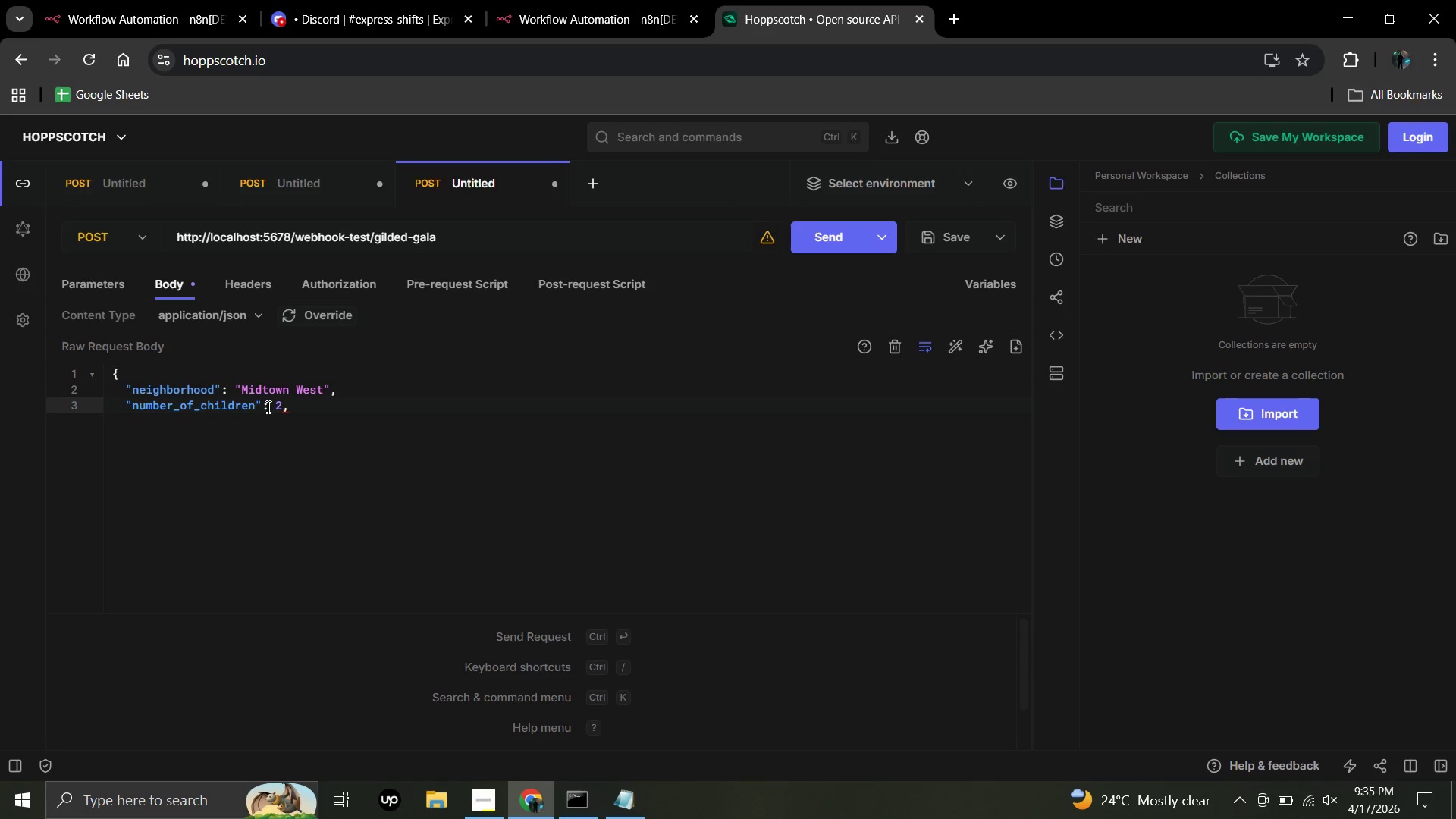 
key(Enter)
 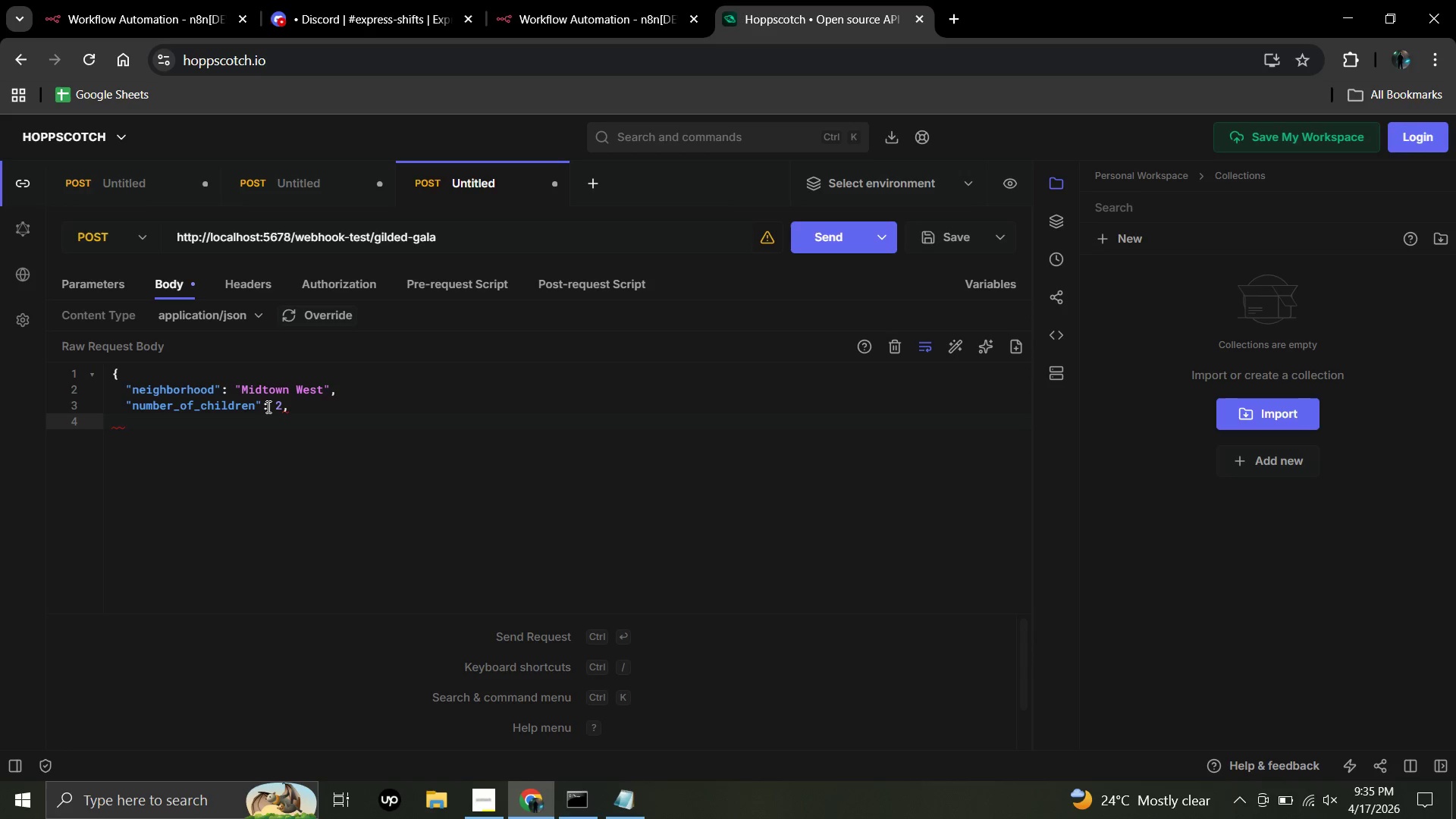 
type("start))
key(Backspace)
type(_time)
 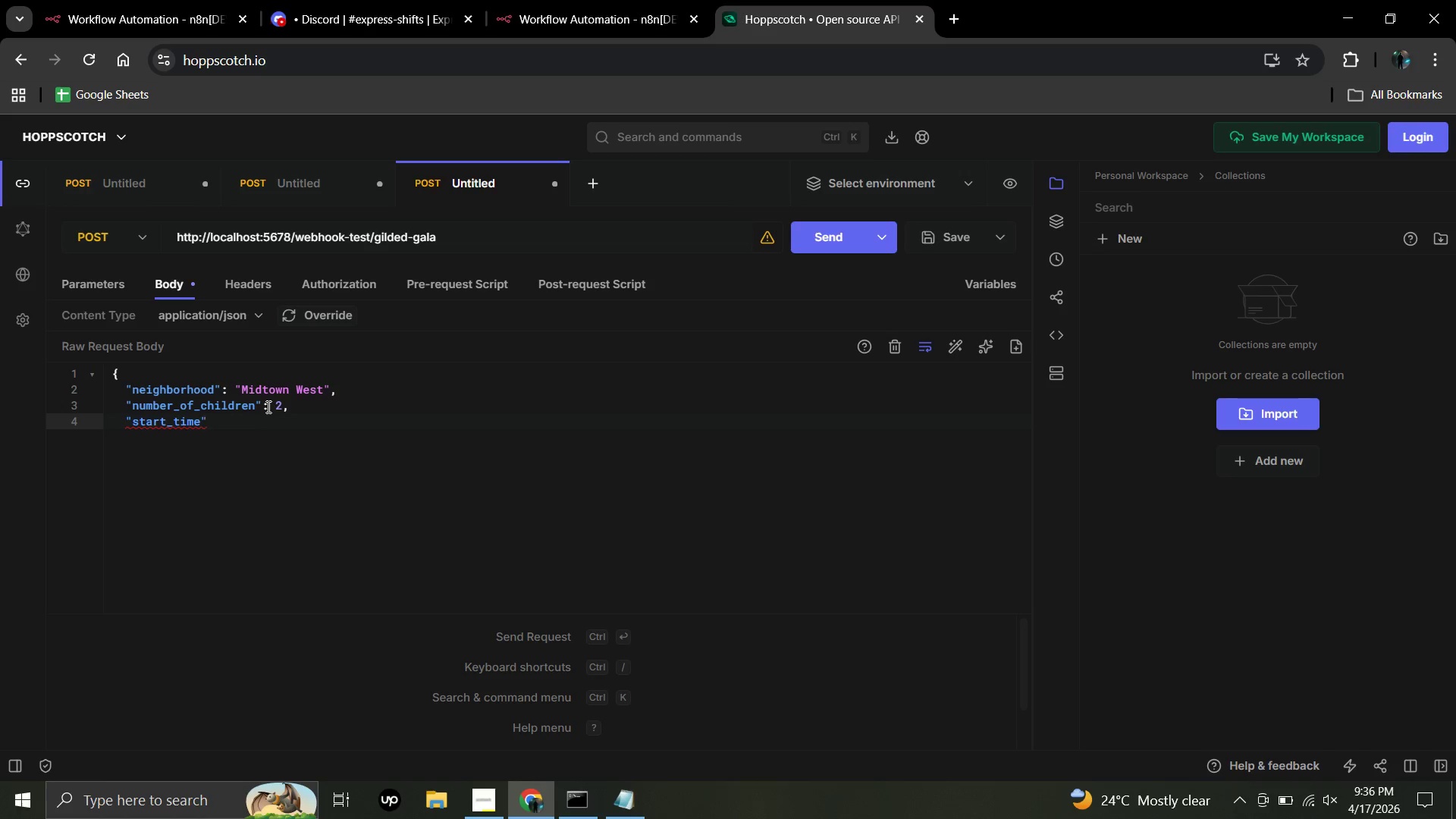 
wait(16.55)
 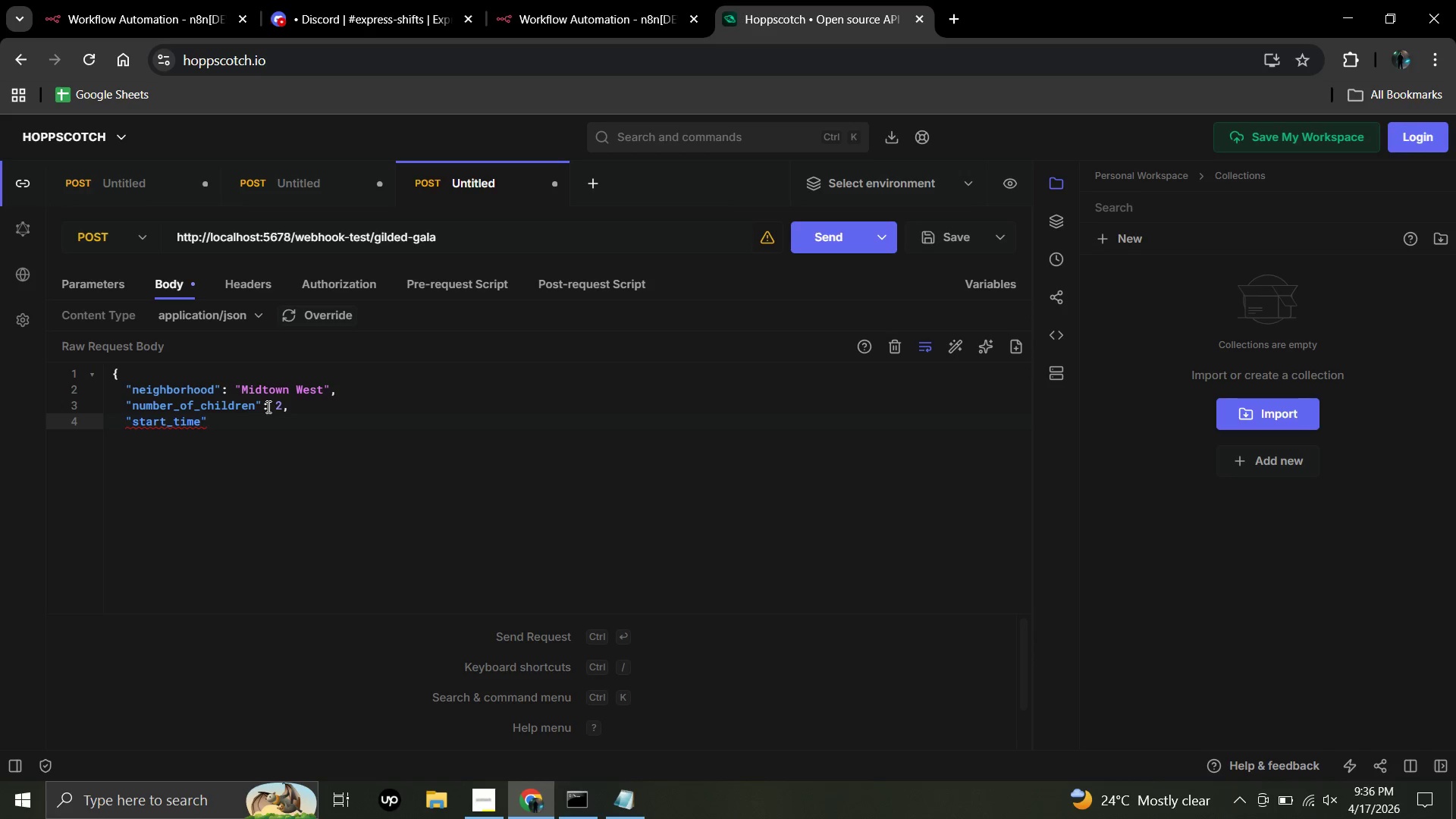 
left_click([209, 422])
 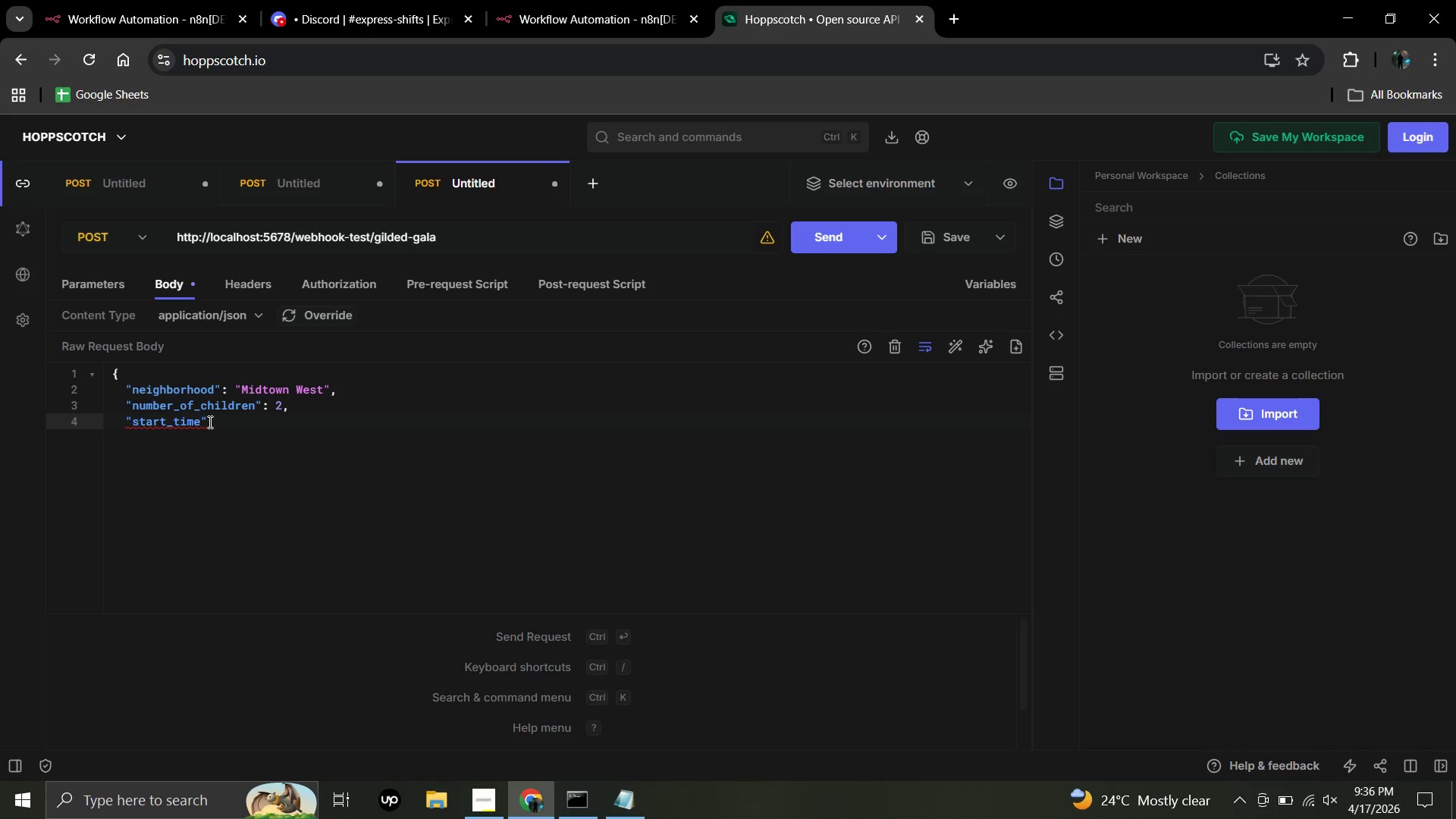 
key(Shift+Semicolon)
 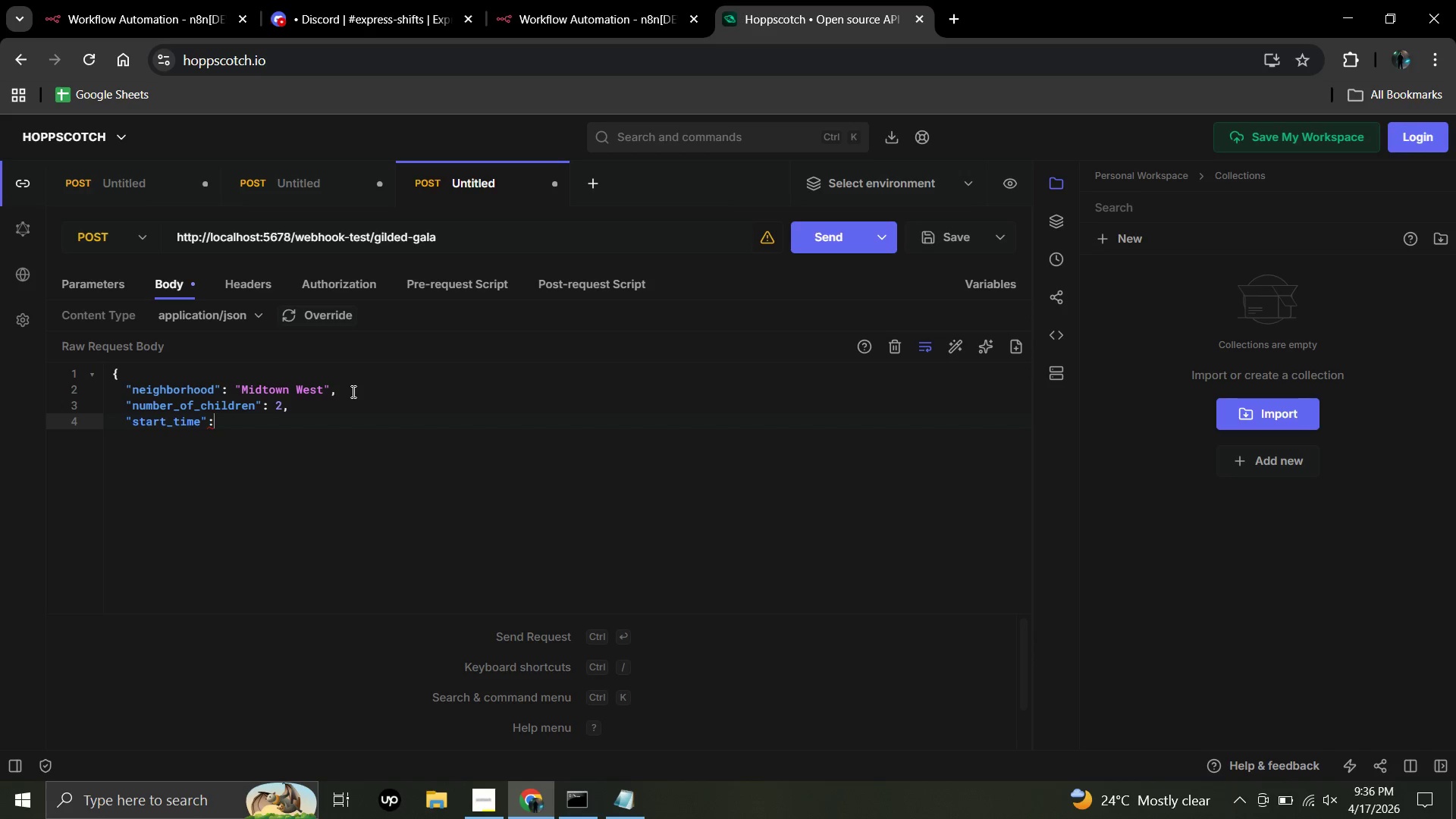 
type( "2026-04)
 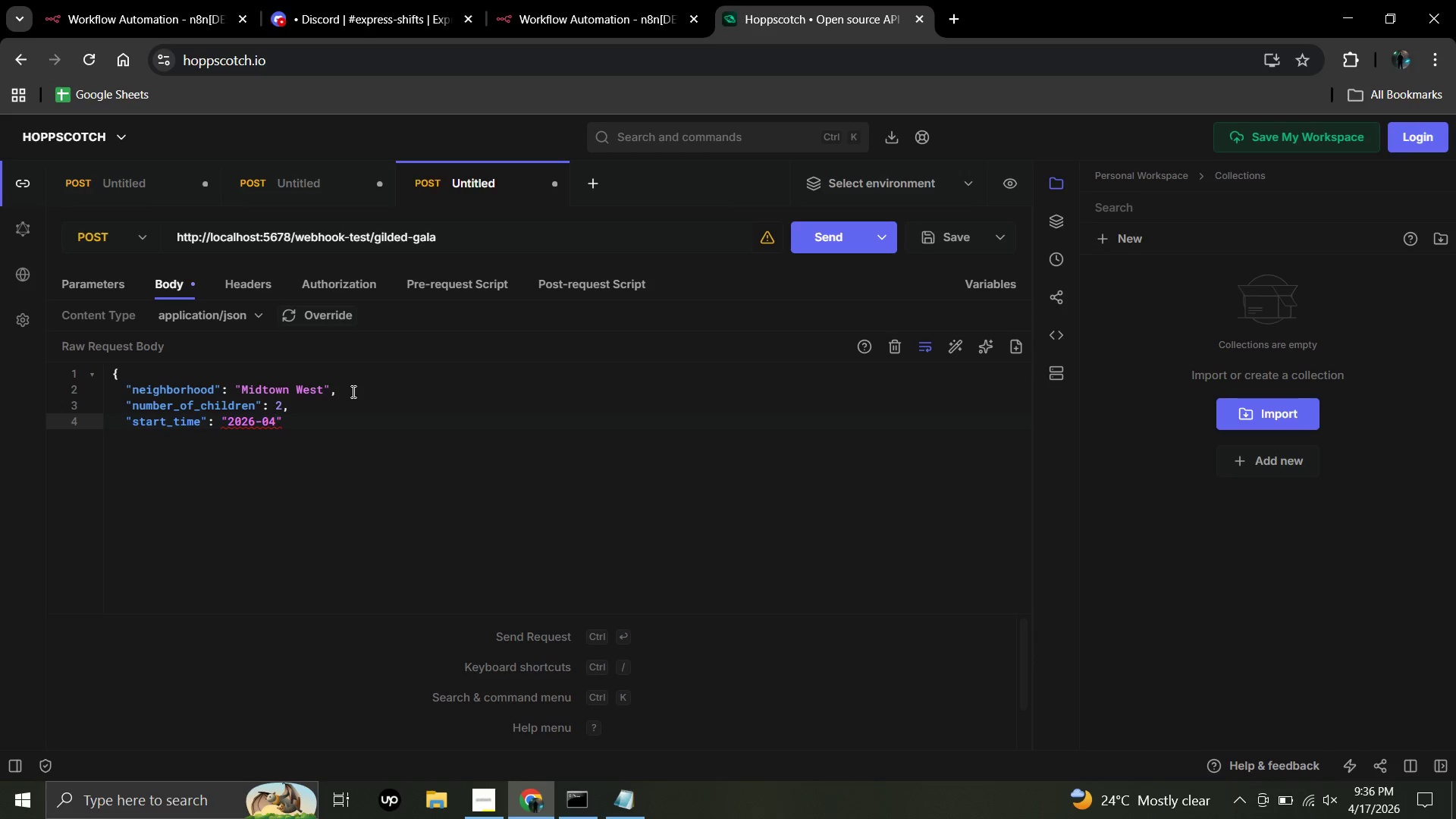 
key(0)
 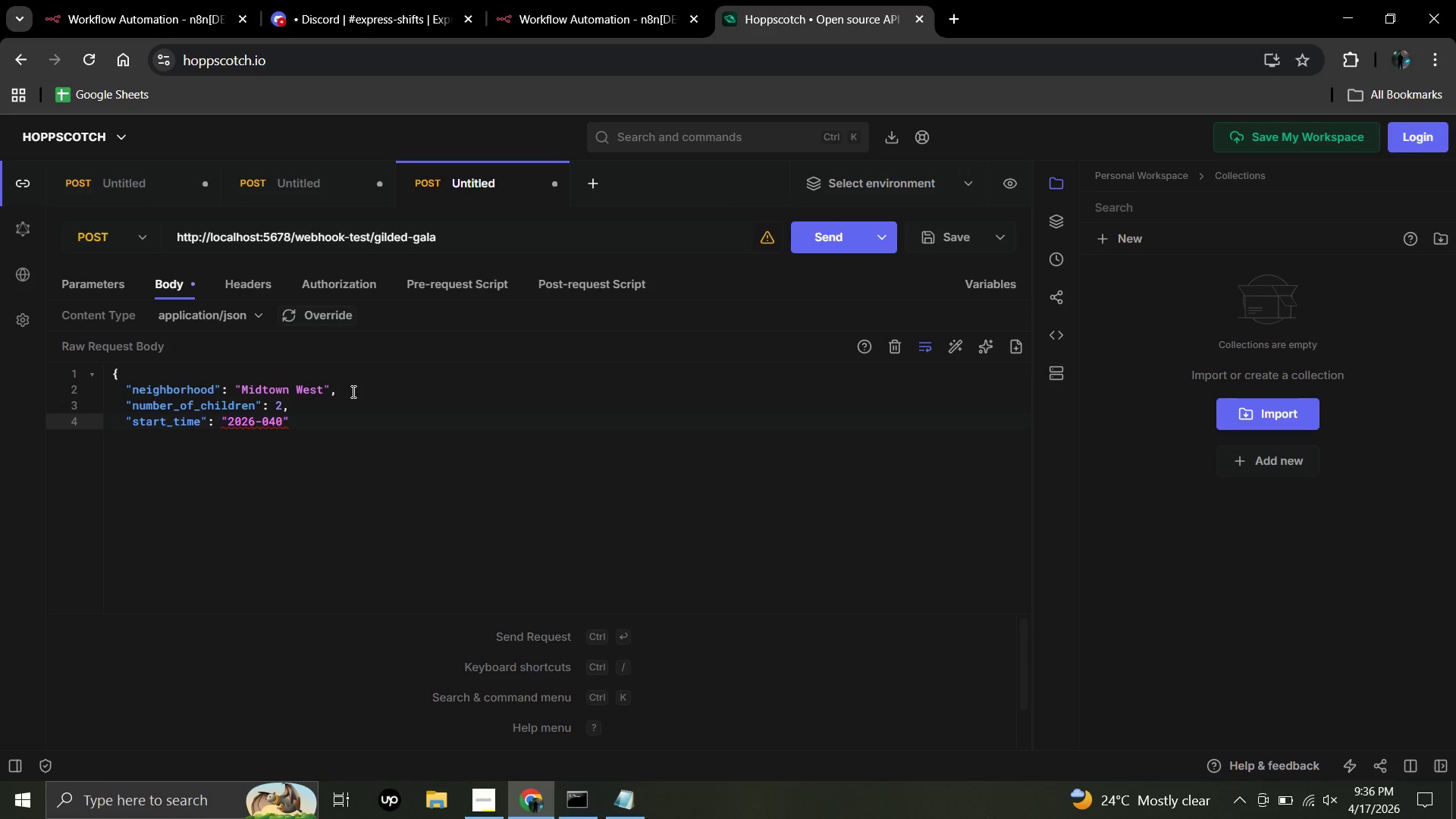 
key(Backspace)
 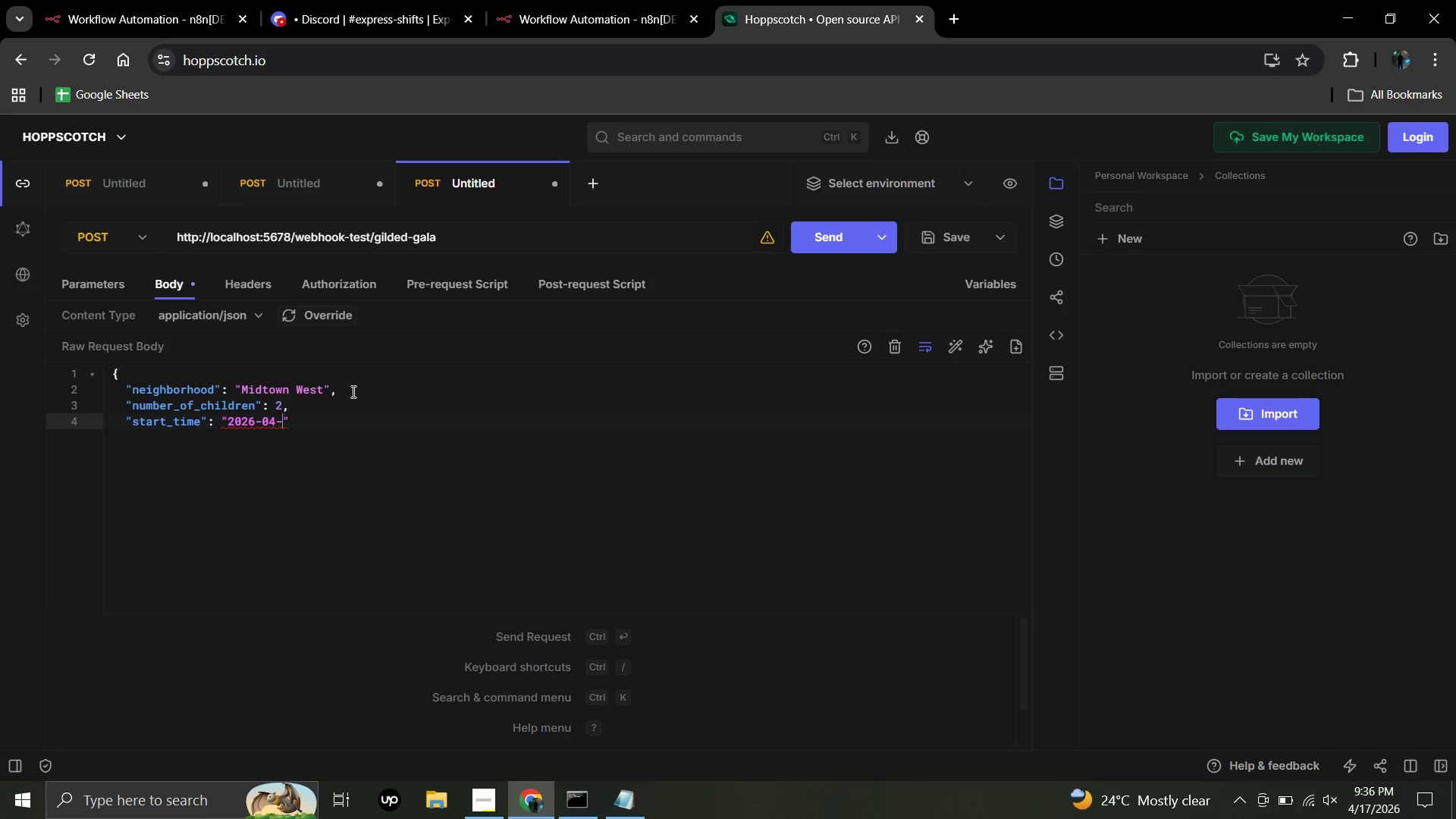 
key(Minus)
 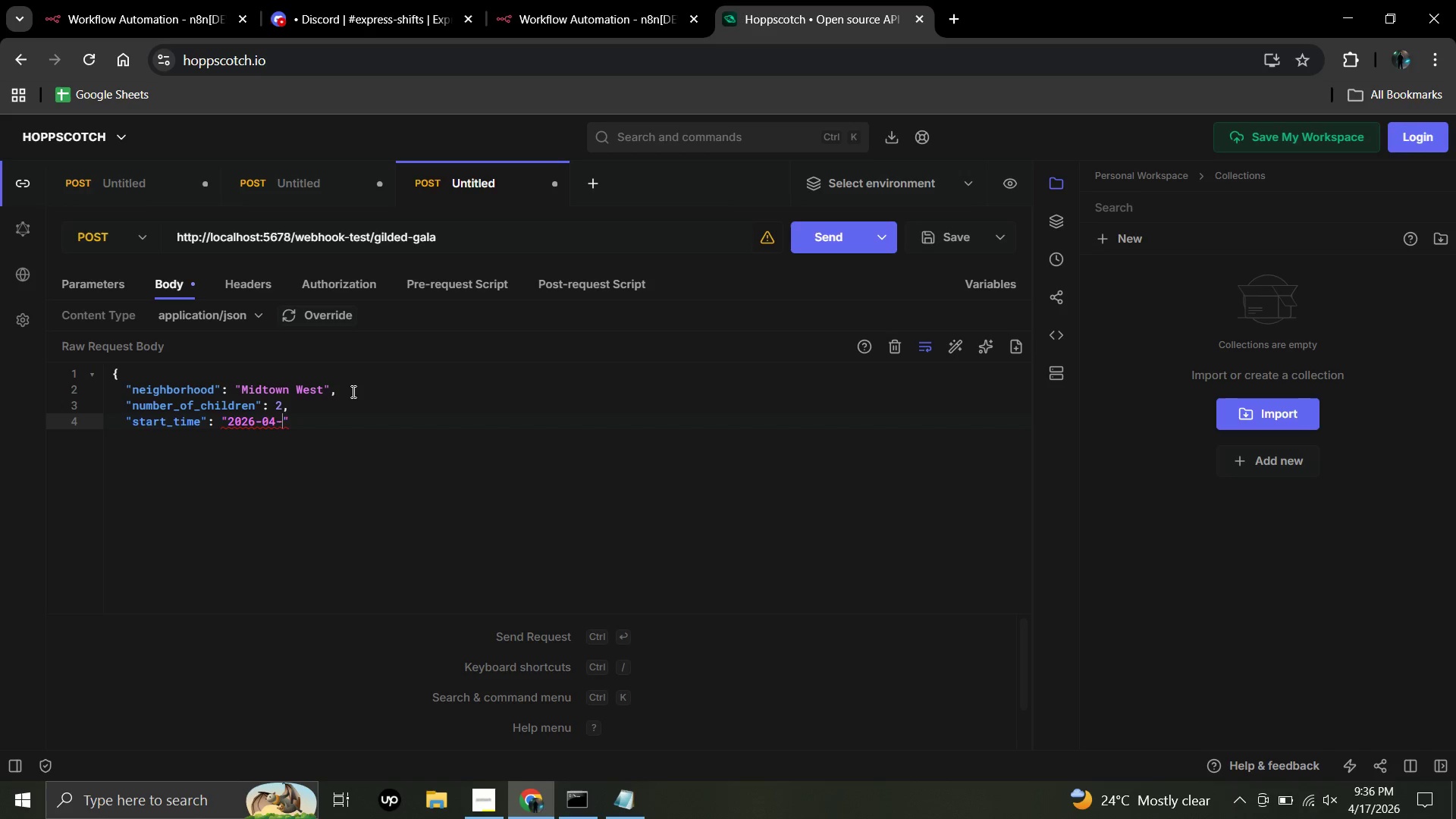 
type(17)
 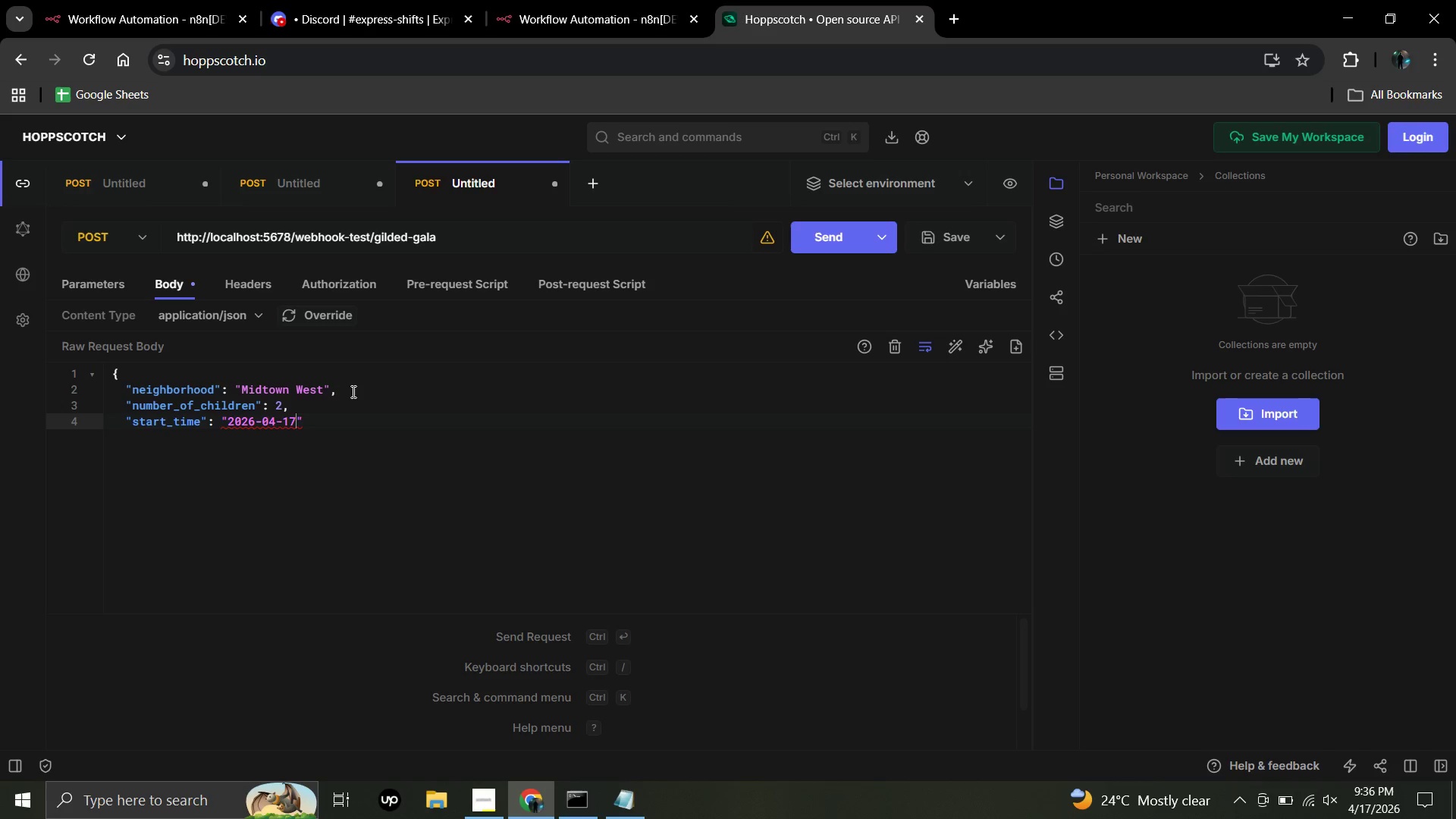 
wait(5.25)
 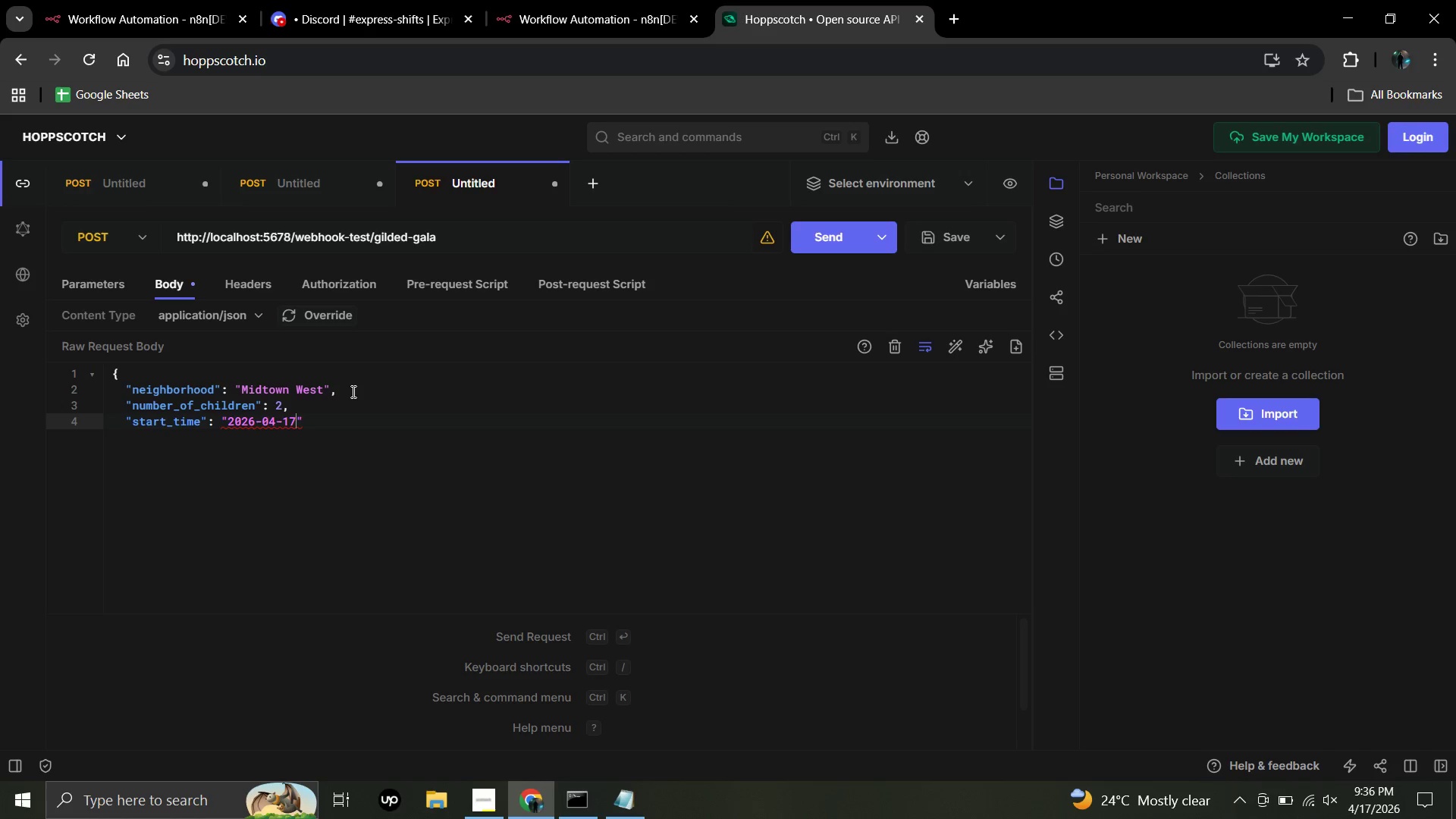 
key(Shift+T)
 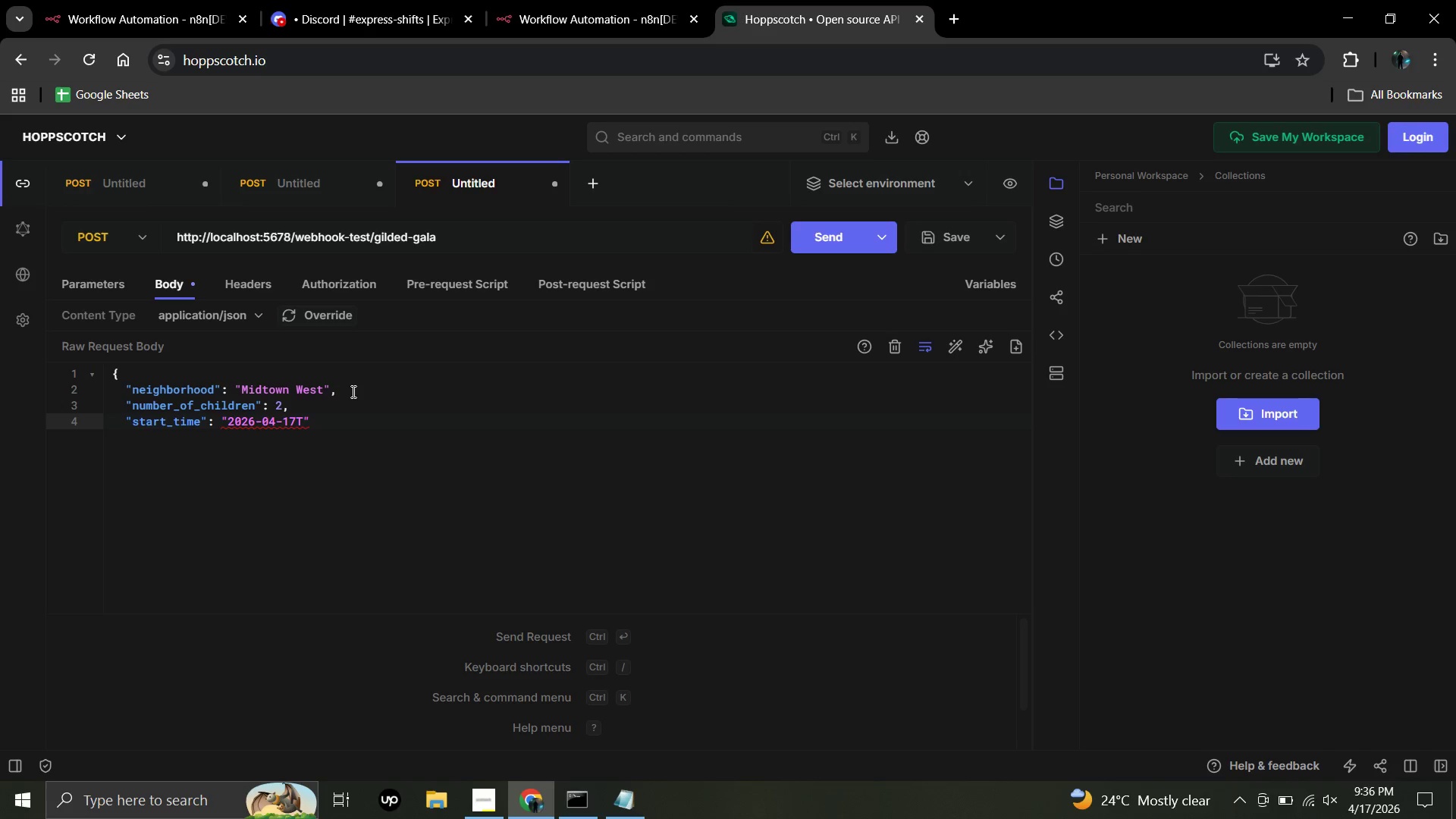 
type(19)
 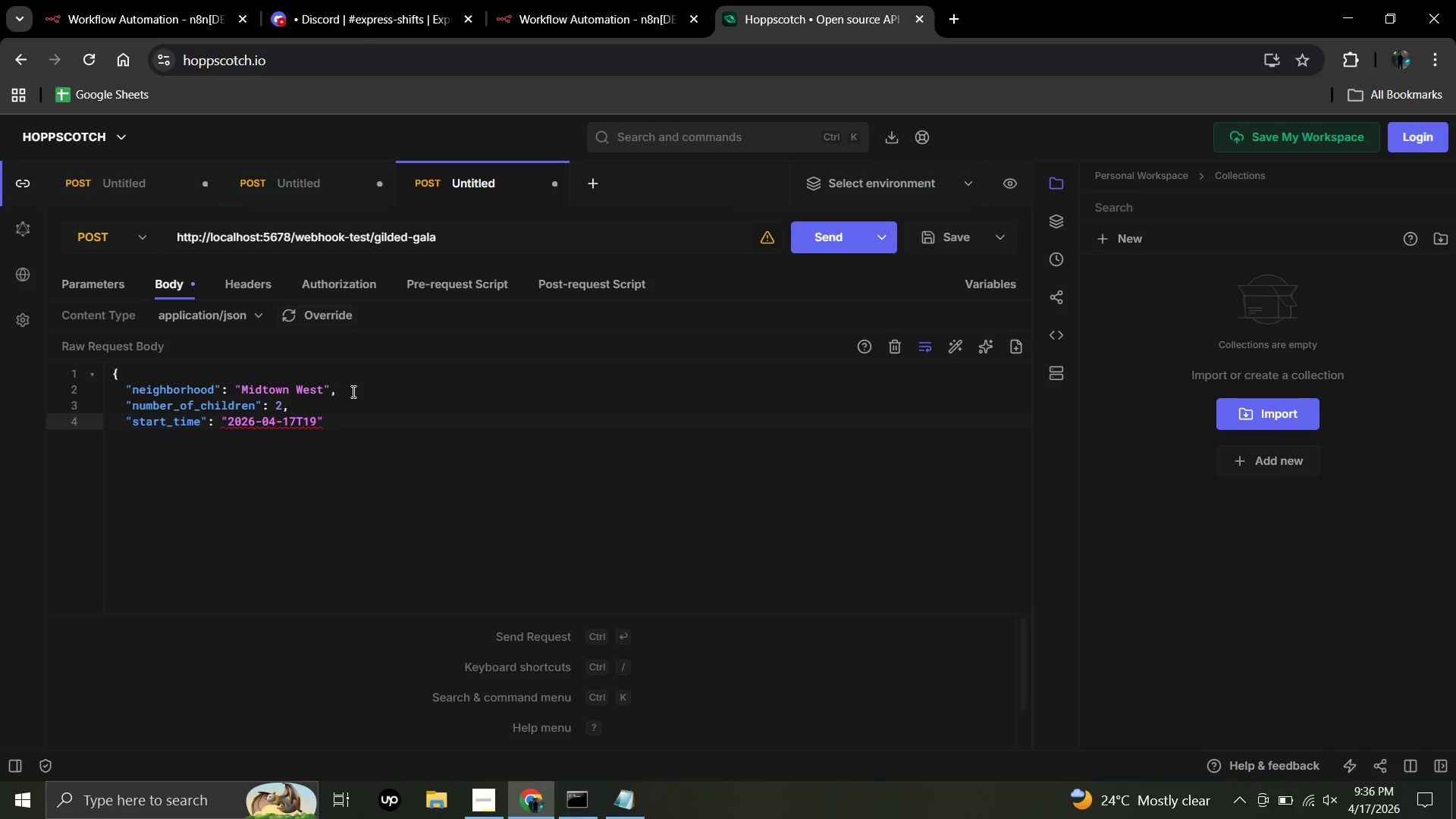 
type(:30:00)
 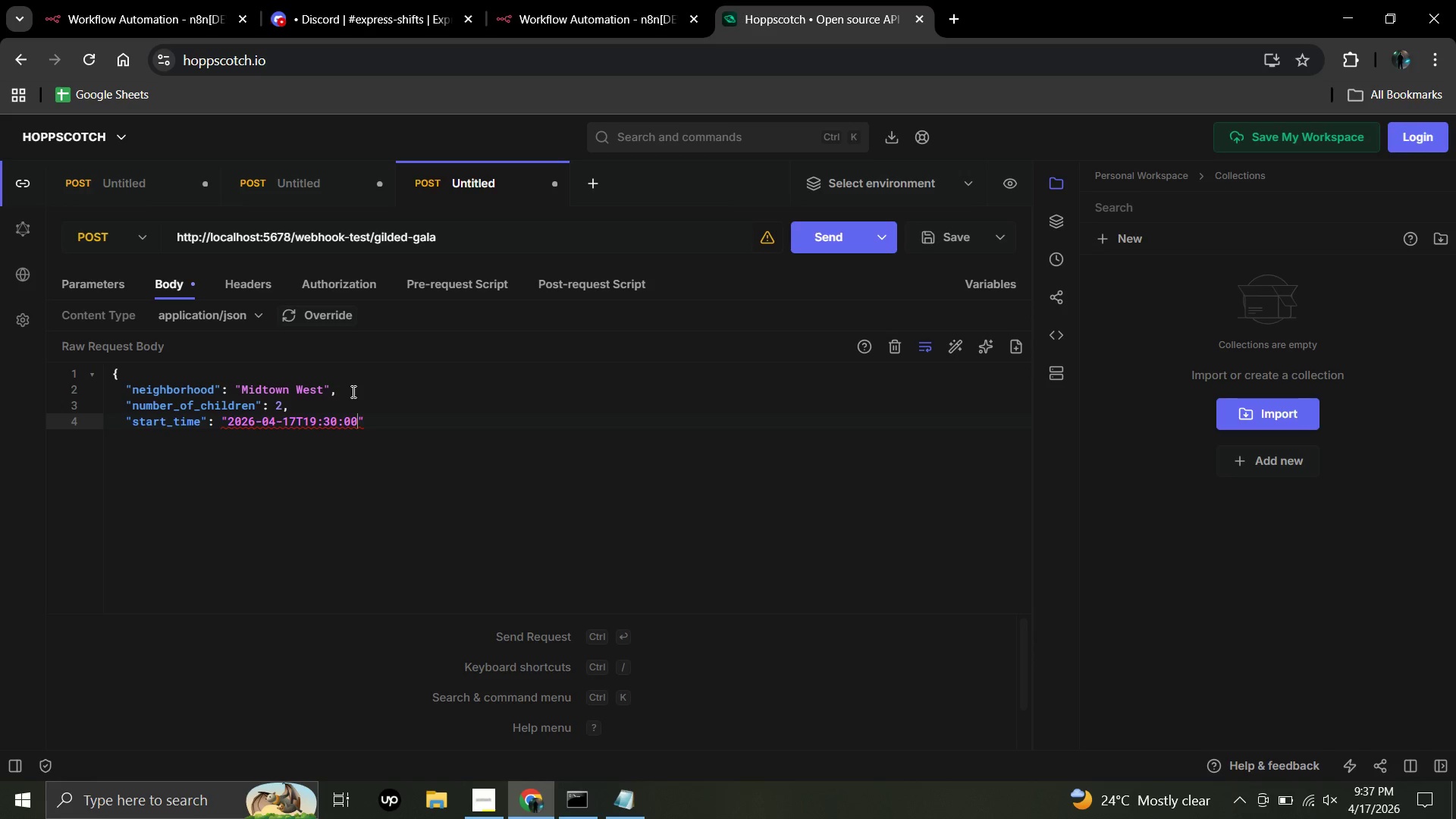 
left_click([372, 417])
 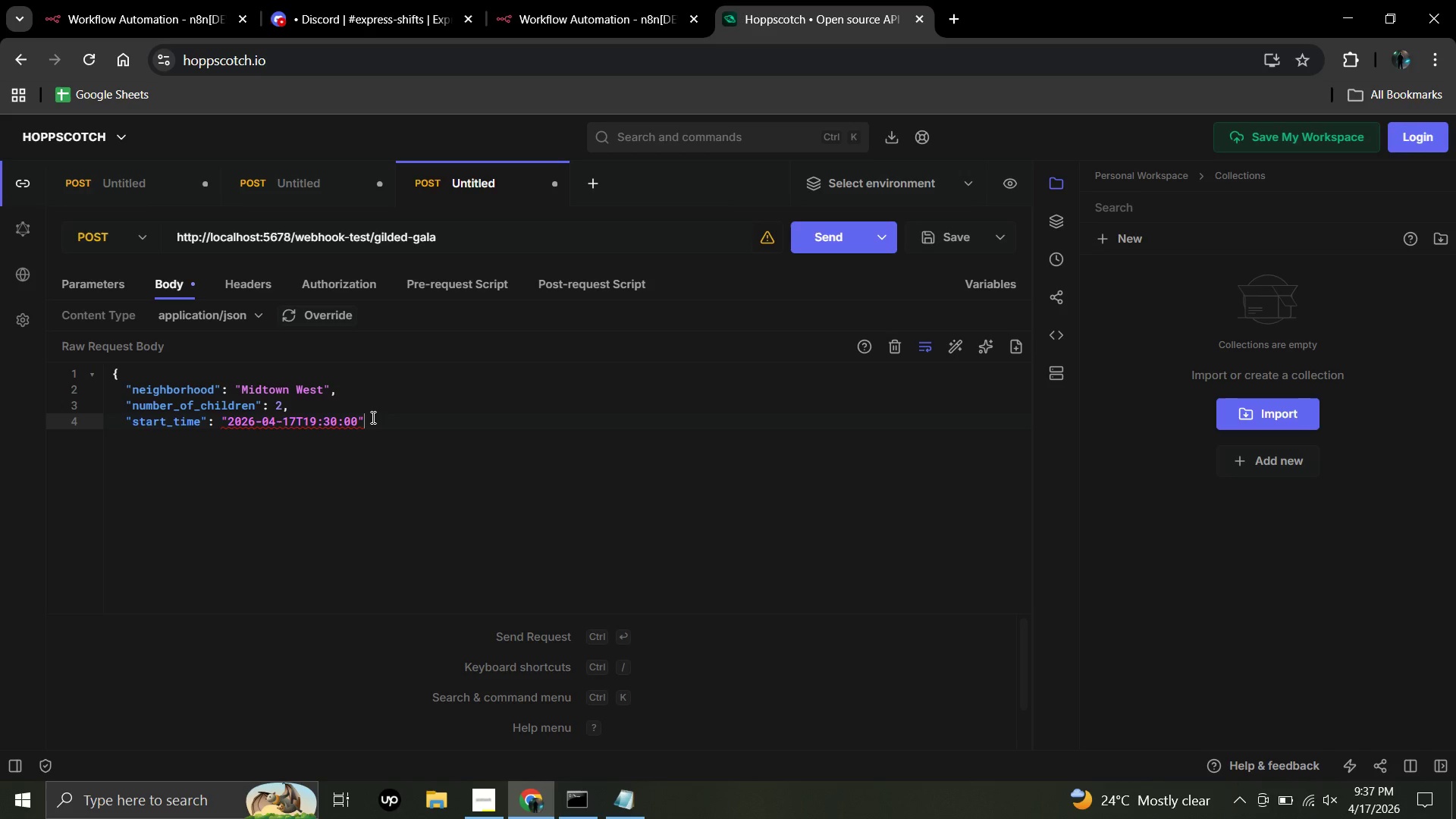 
key(Comma)
 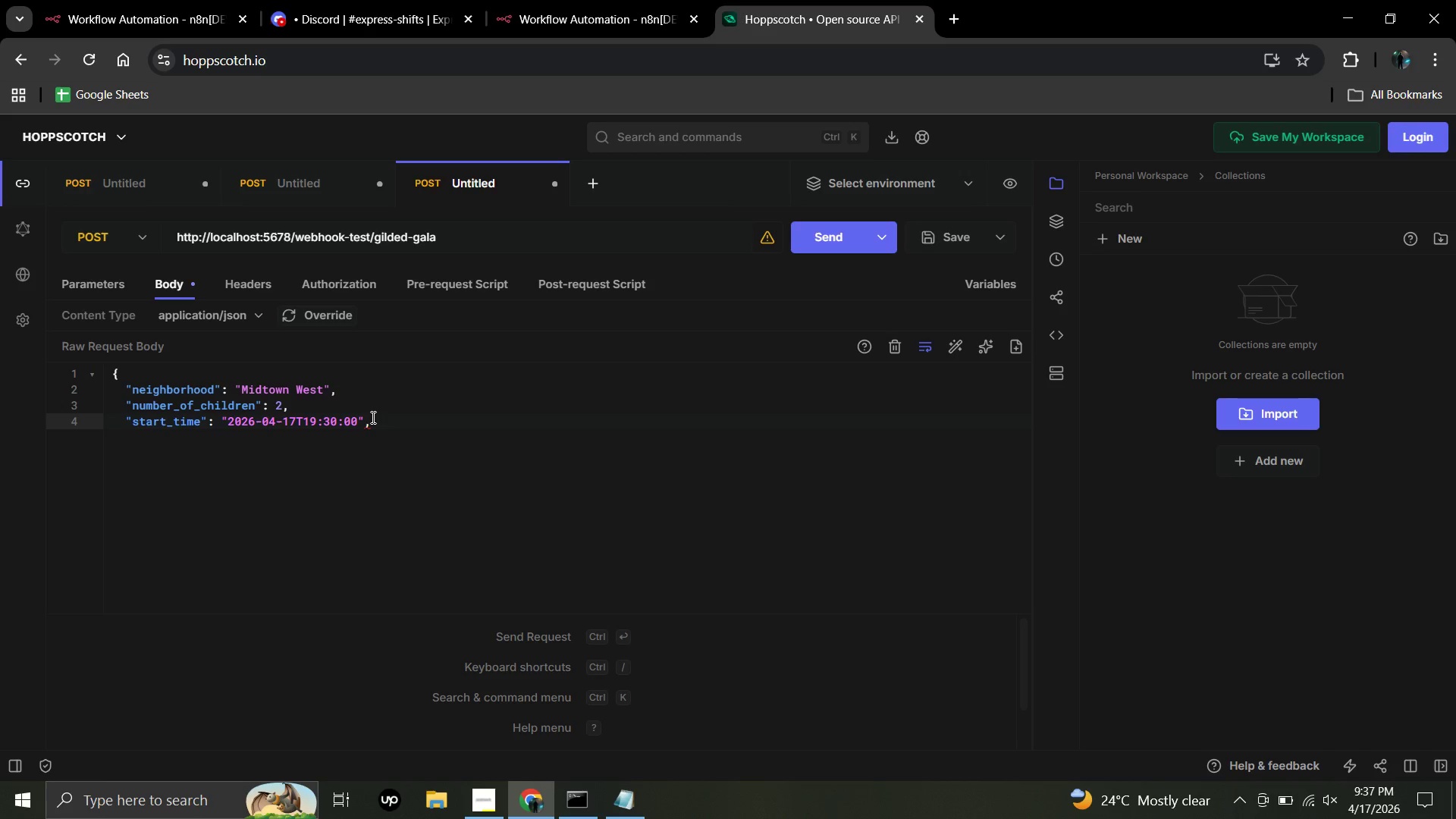 
key(Enter)
 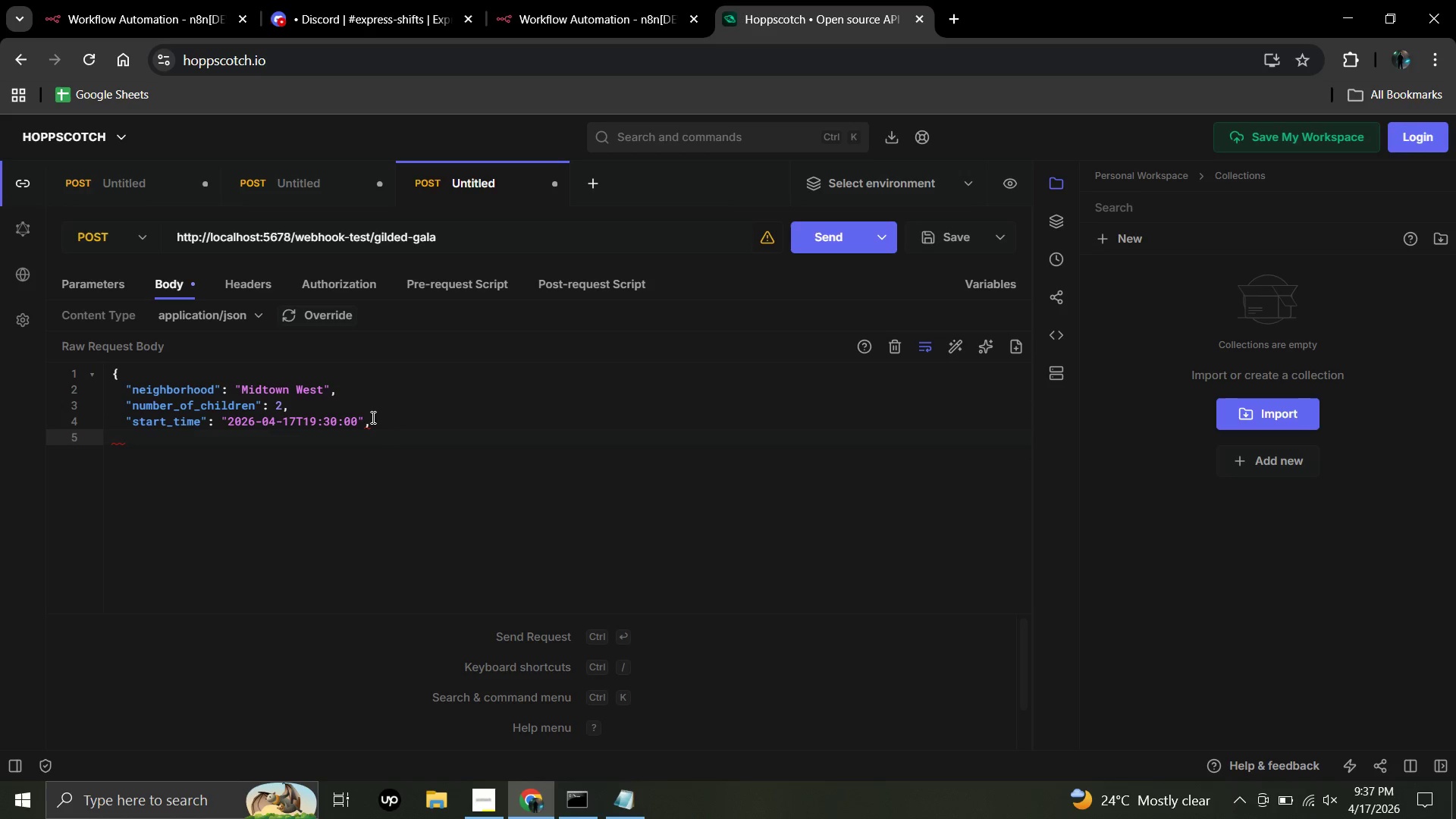 
type(:)
key(Backspace)
type("duration)
 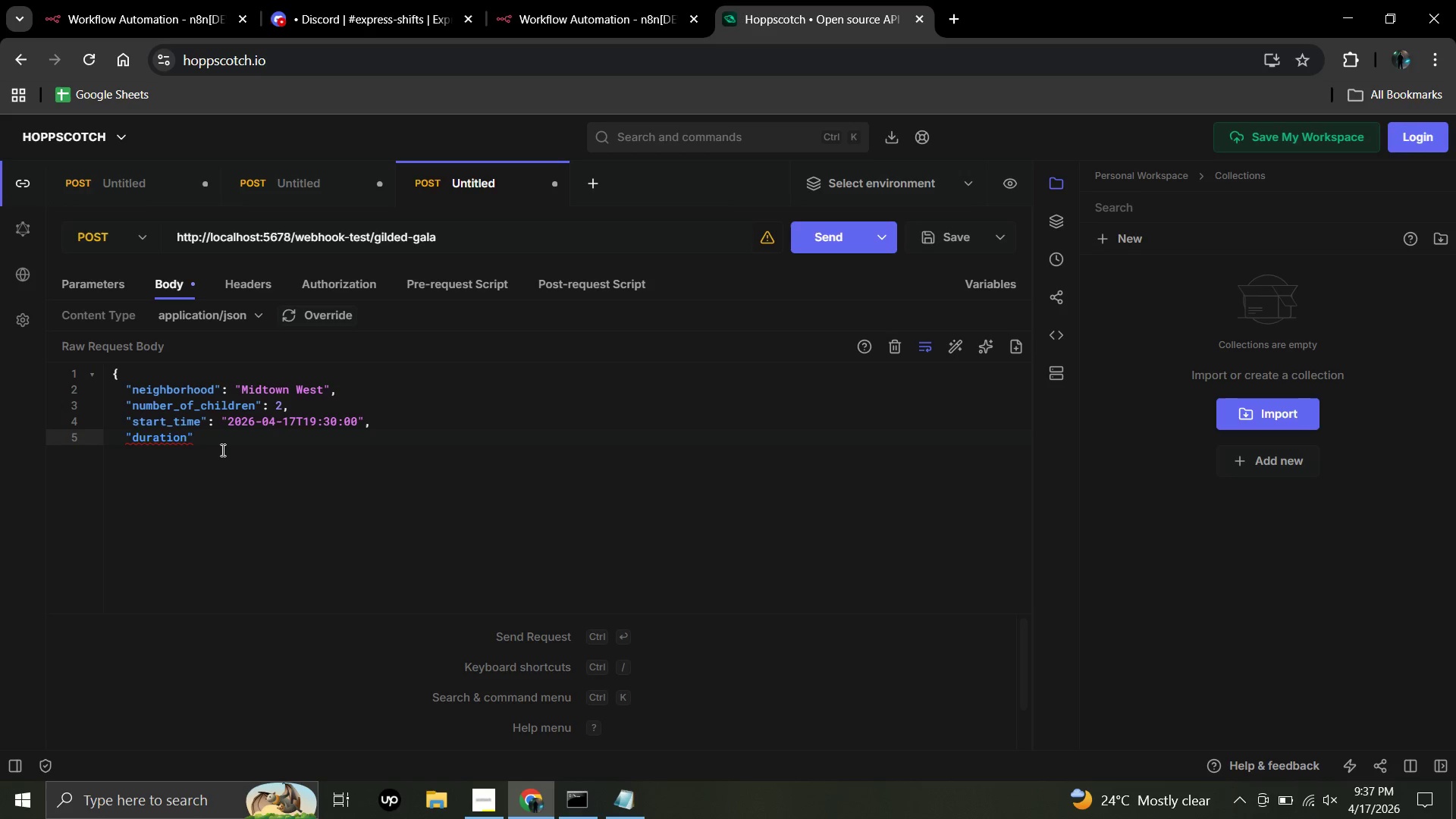 
left_click([207, 441])
 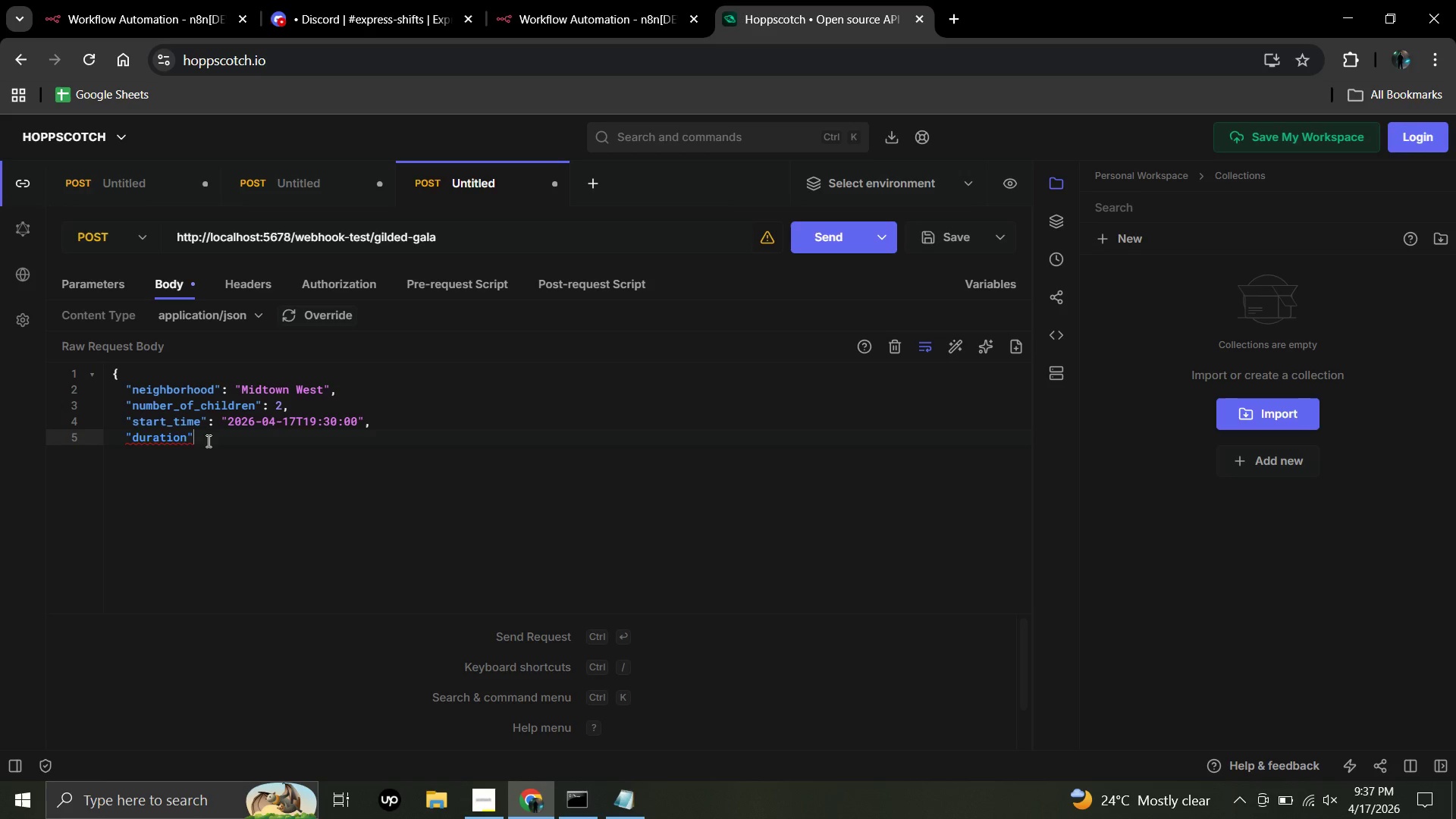 
type(: "4 hours)
 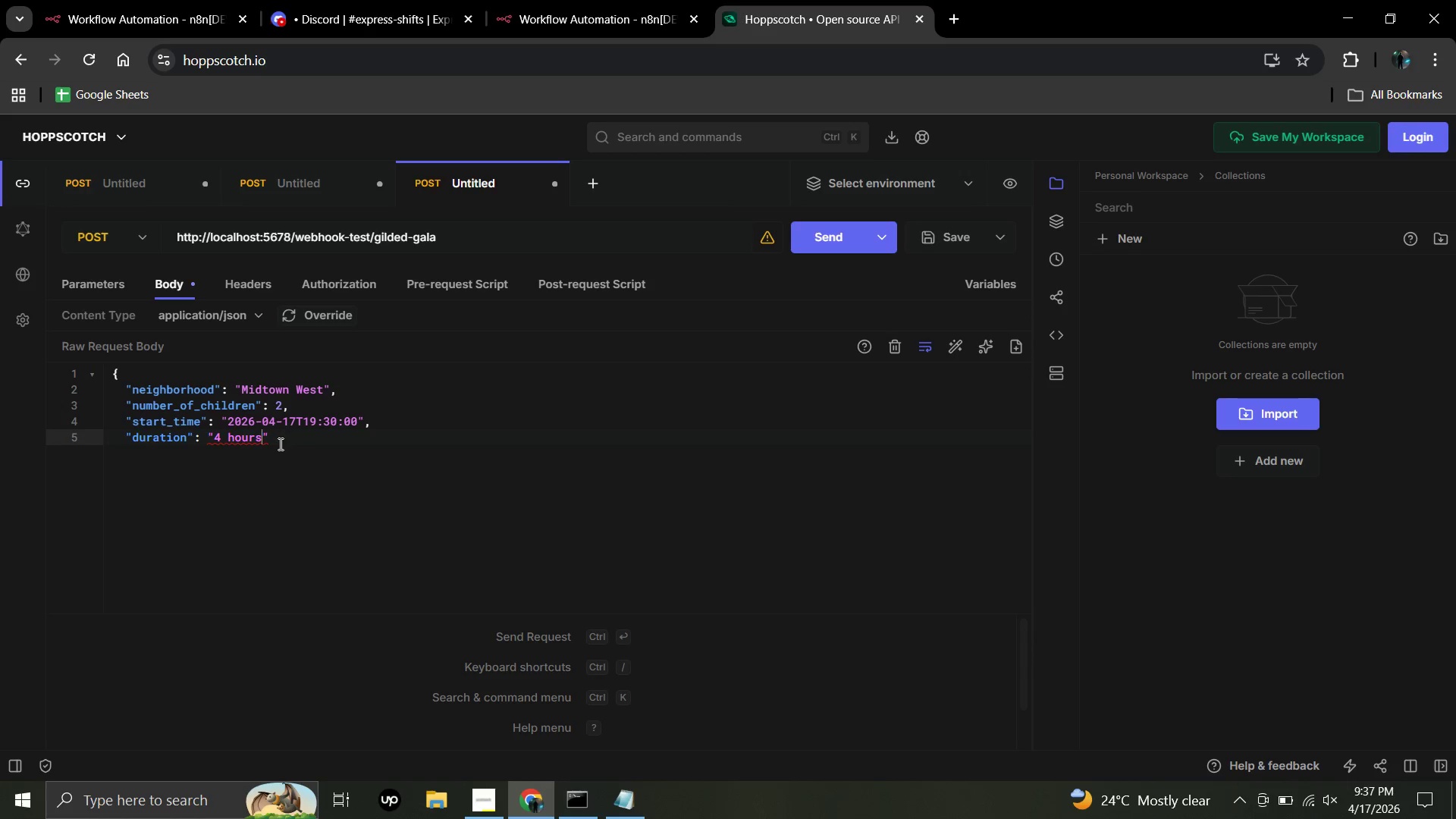 
left_click([277, 441])
 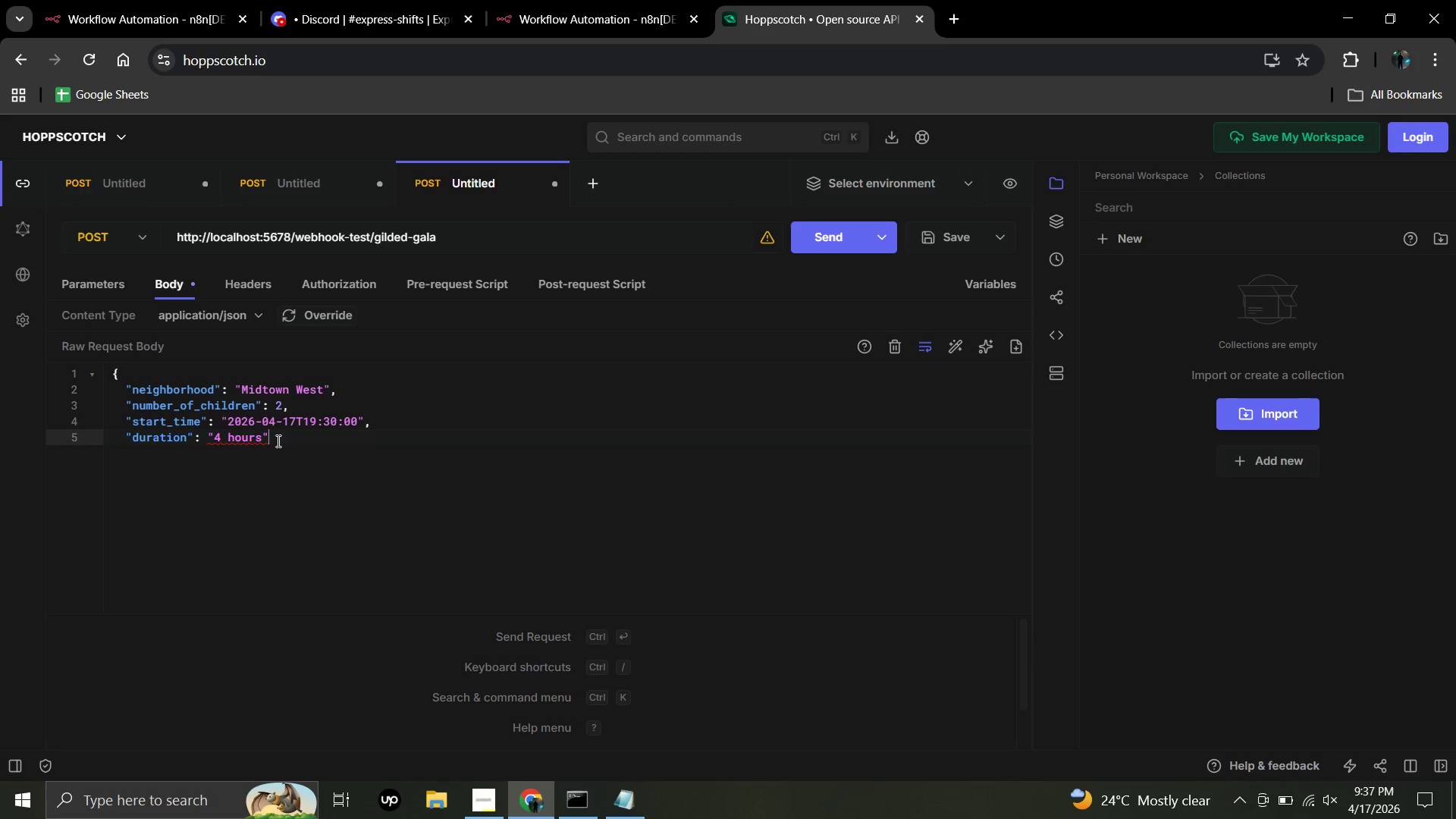 
key(Comma)
 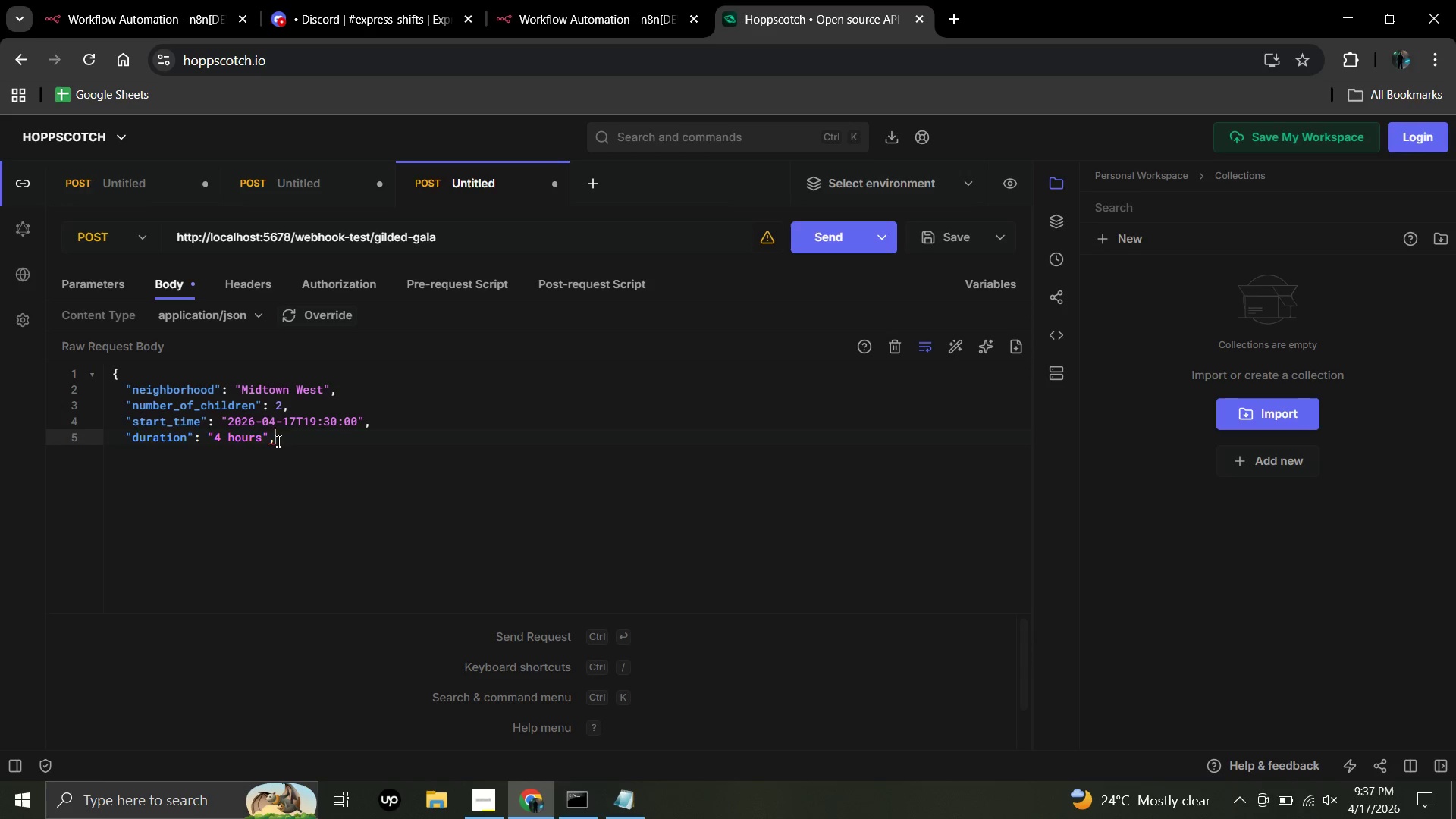 
key(Enter)
 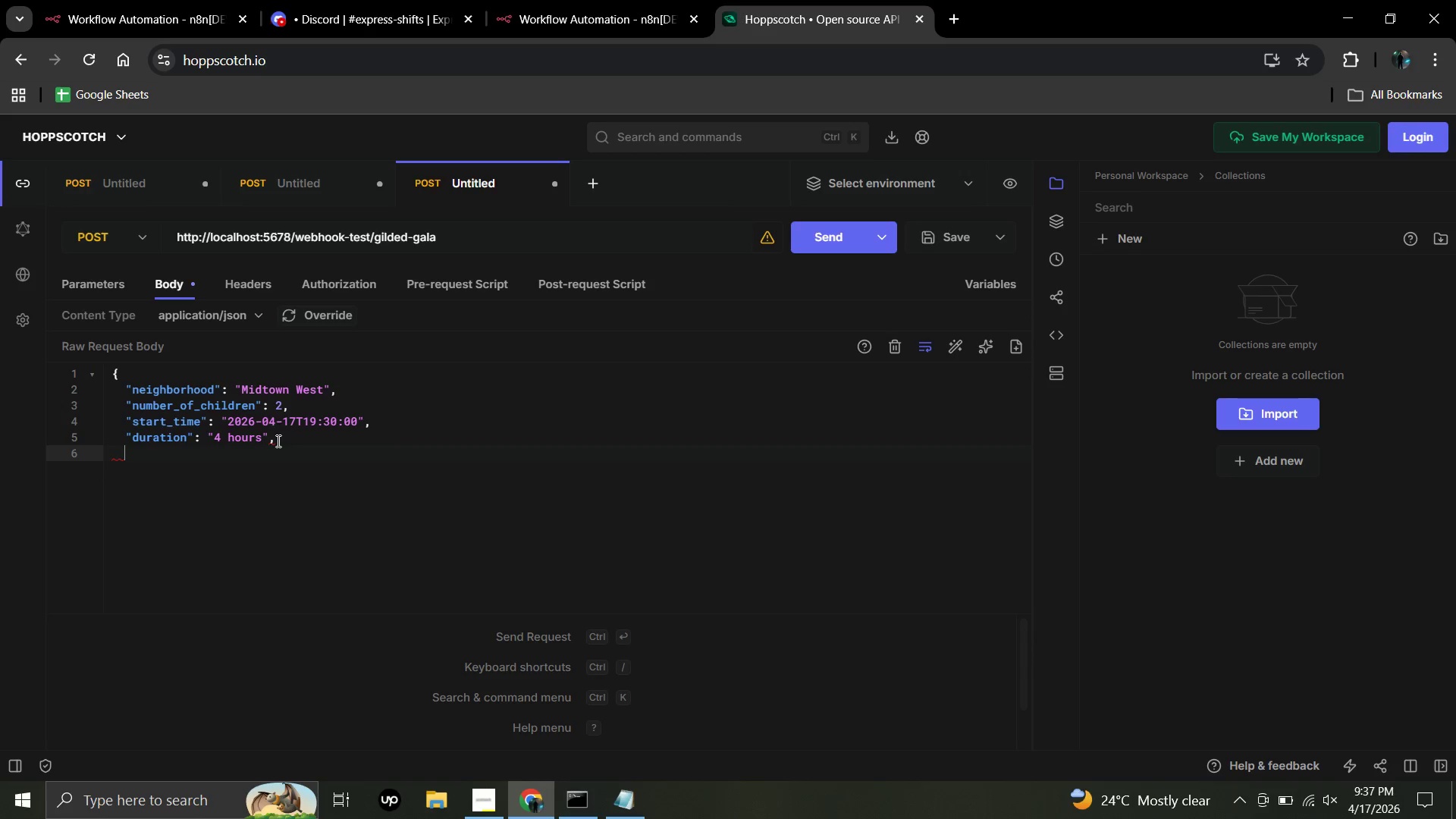 
type("booking_type)
 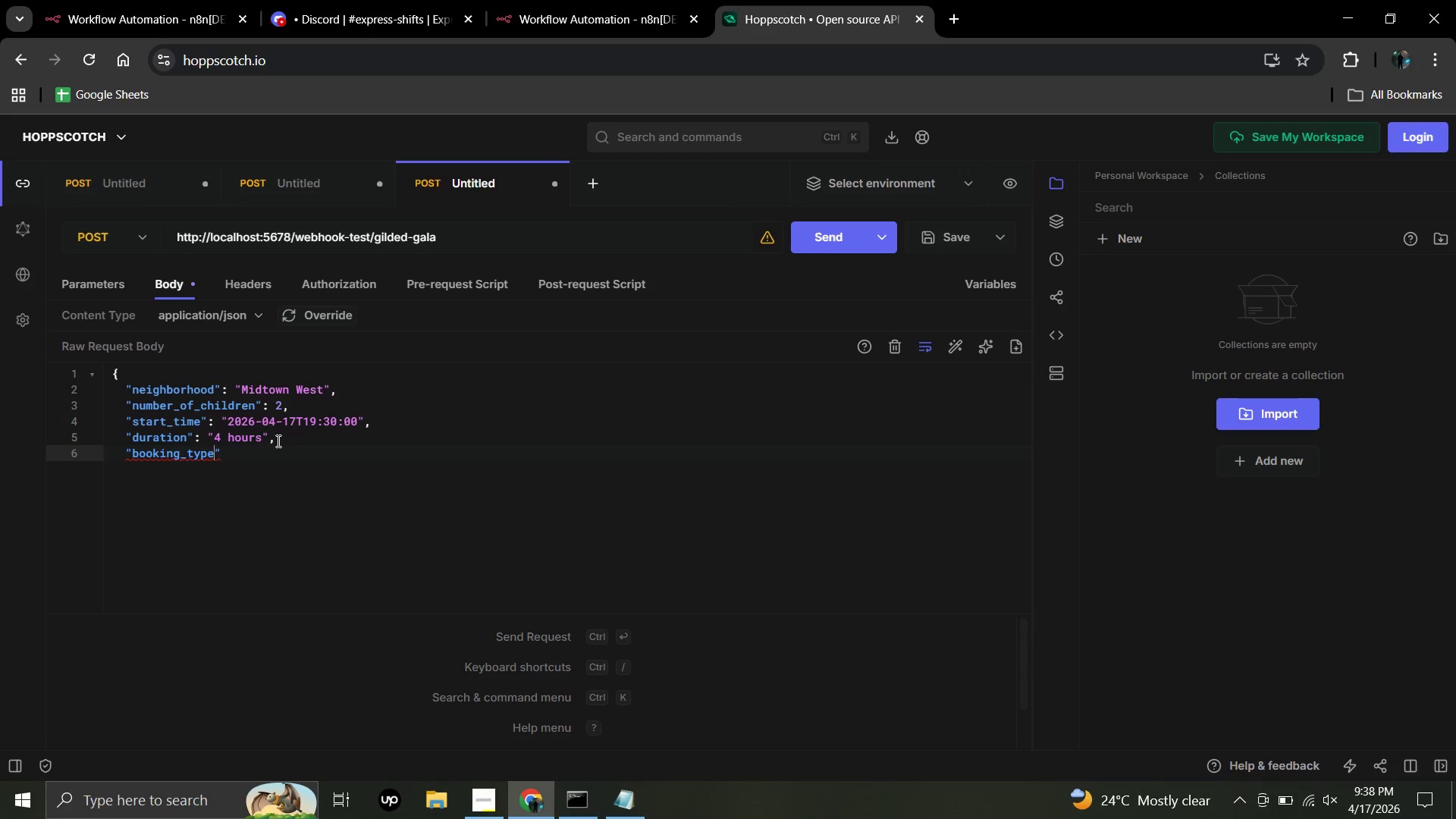 
left_click([228, 450])
 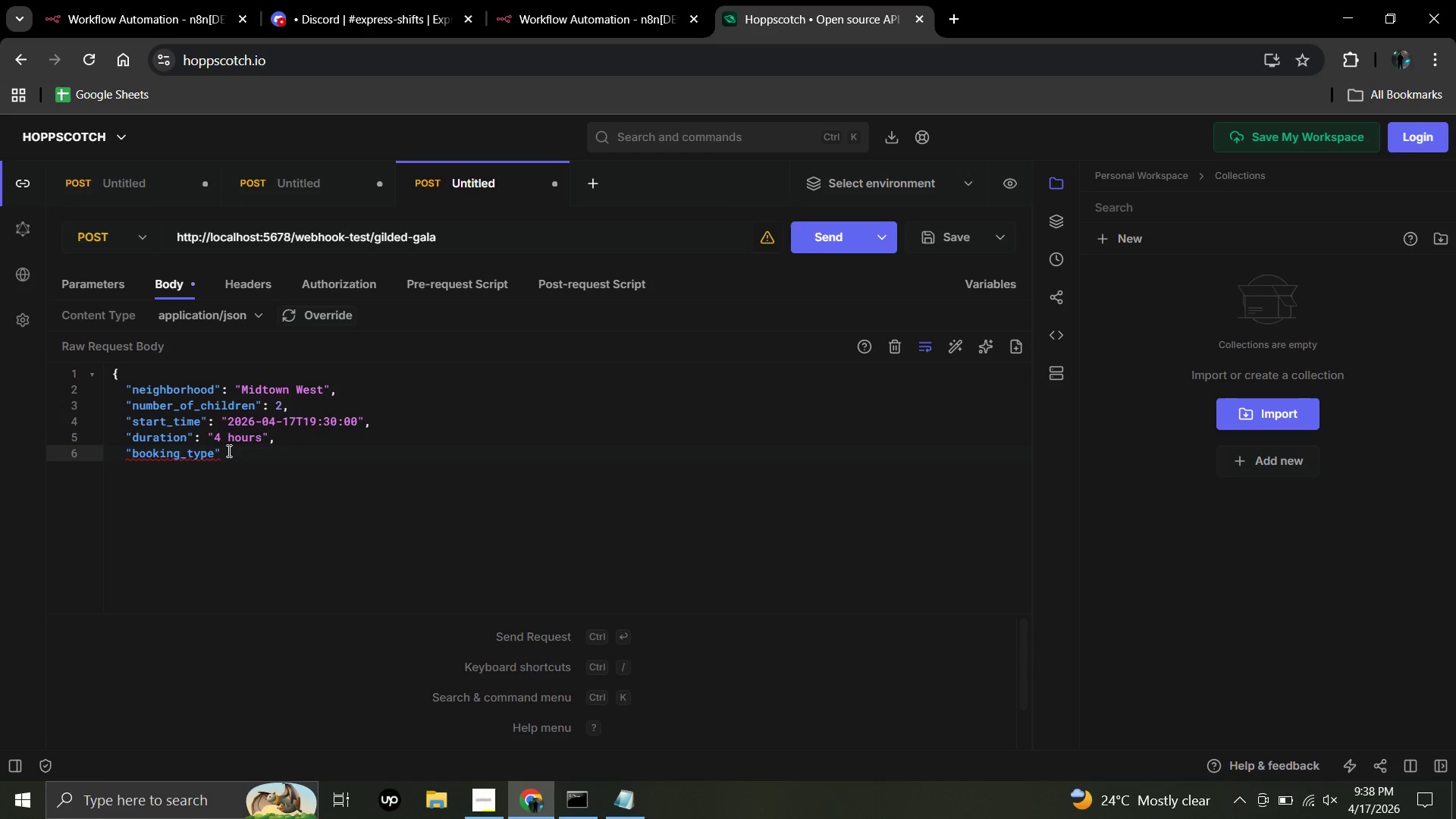 
key(Shift+Semicolon)
 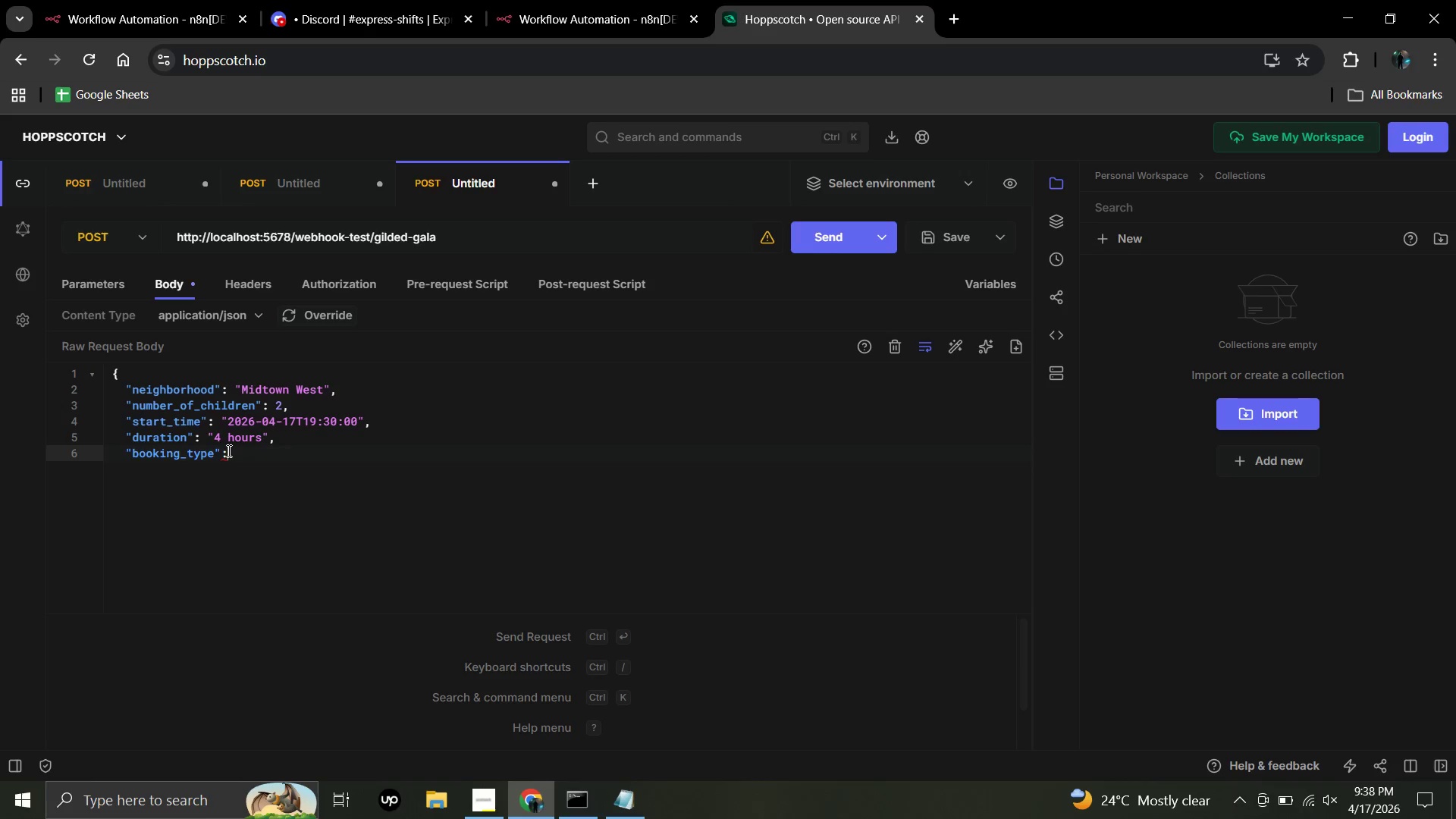 
key(Space)
 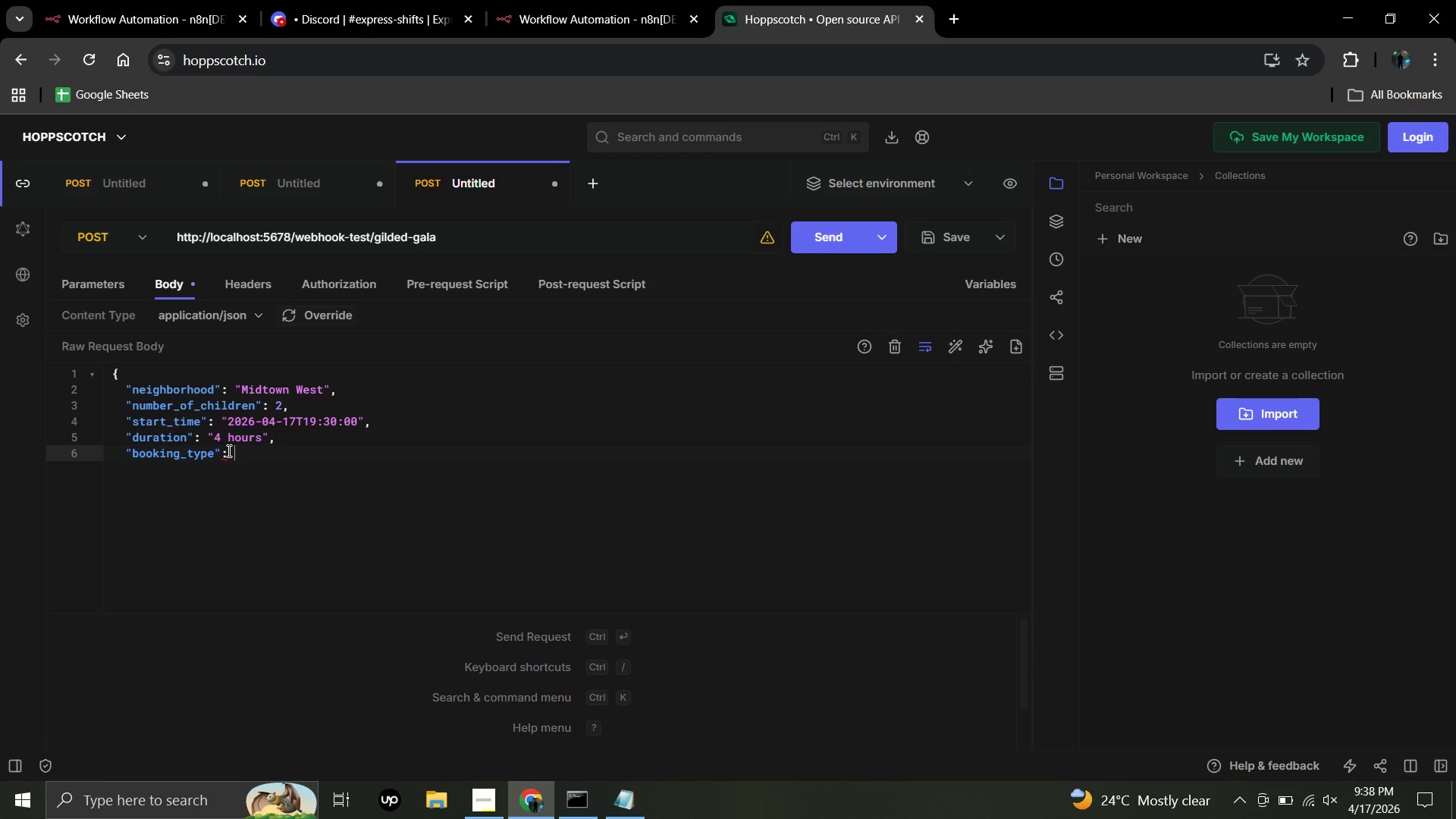 
key(Shift+Quote)
 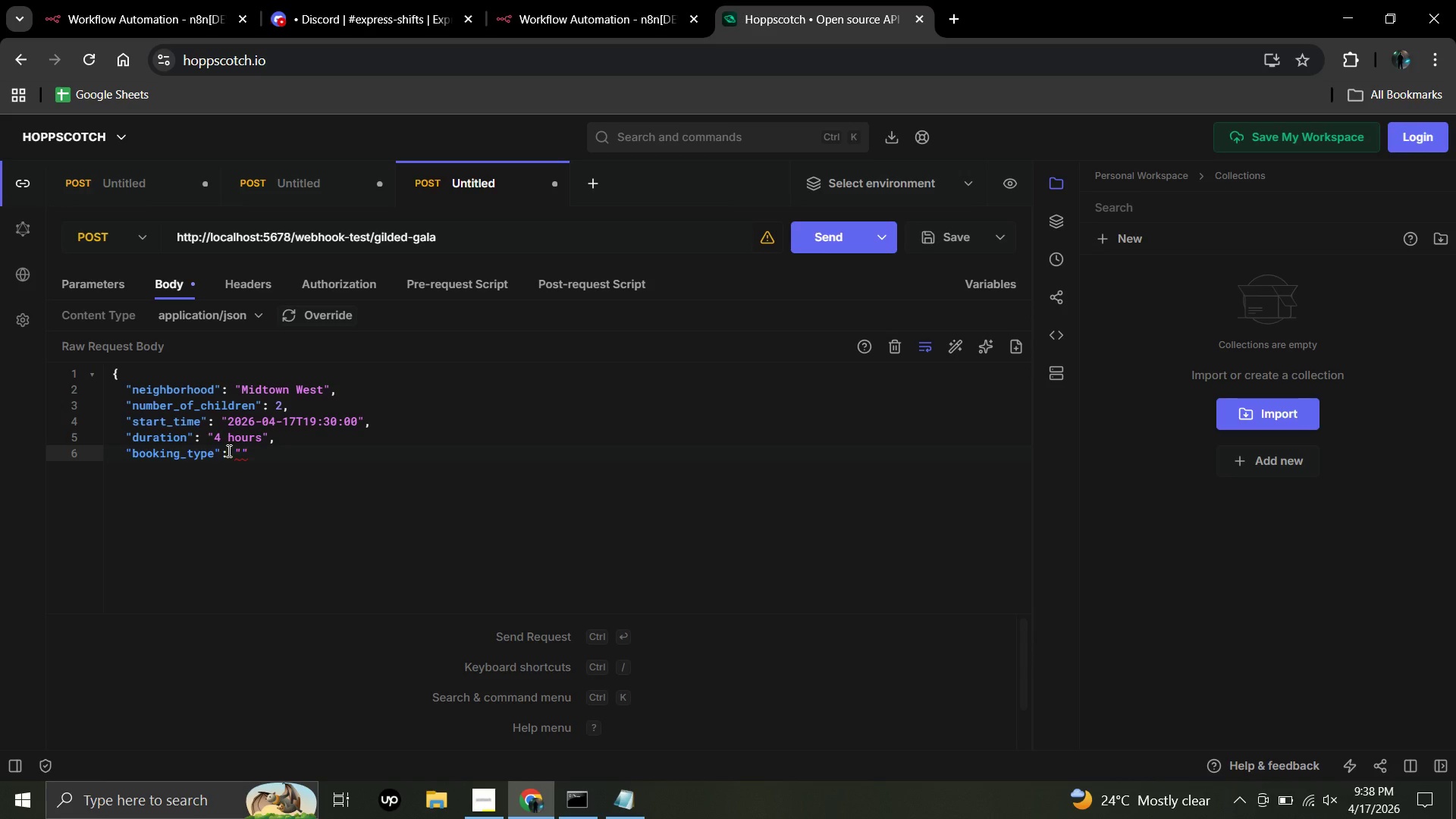 
type(Express)
 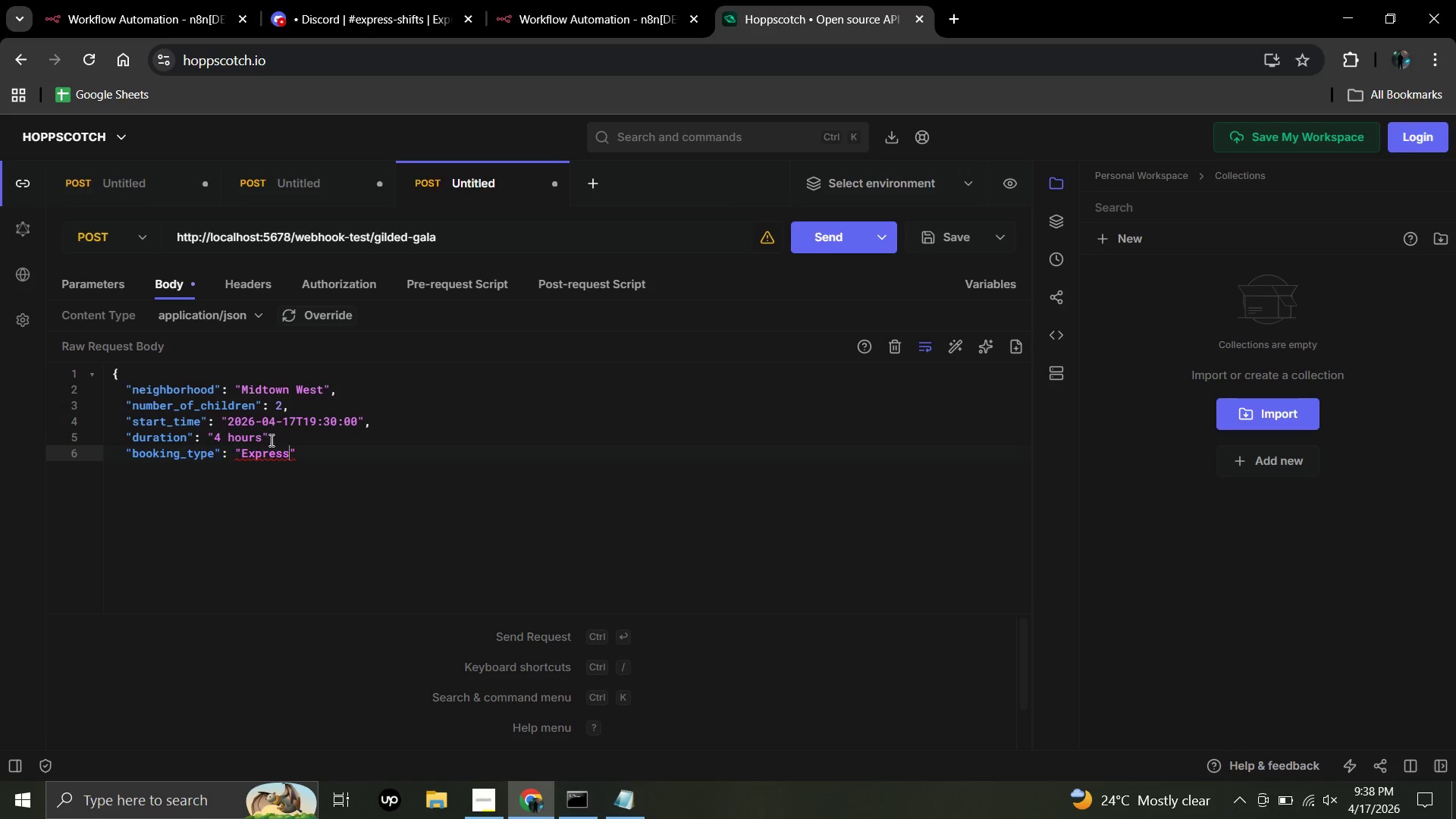 
wait(6.55)
 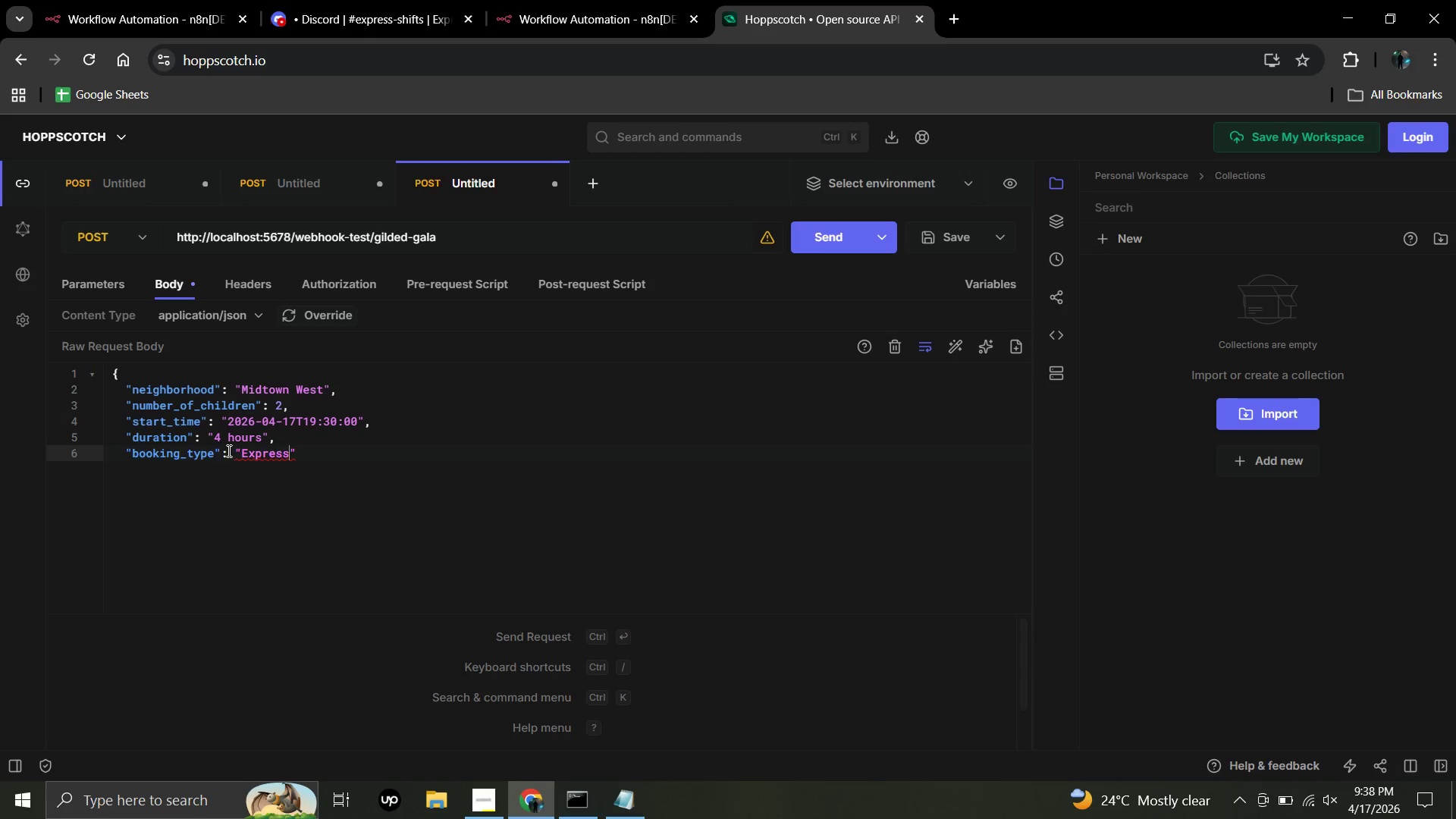 
left_click([299, 454])
 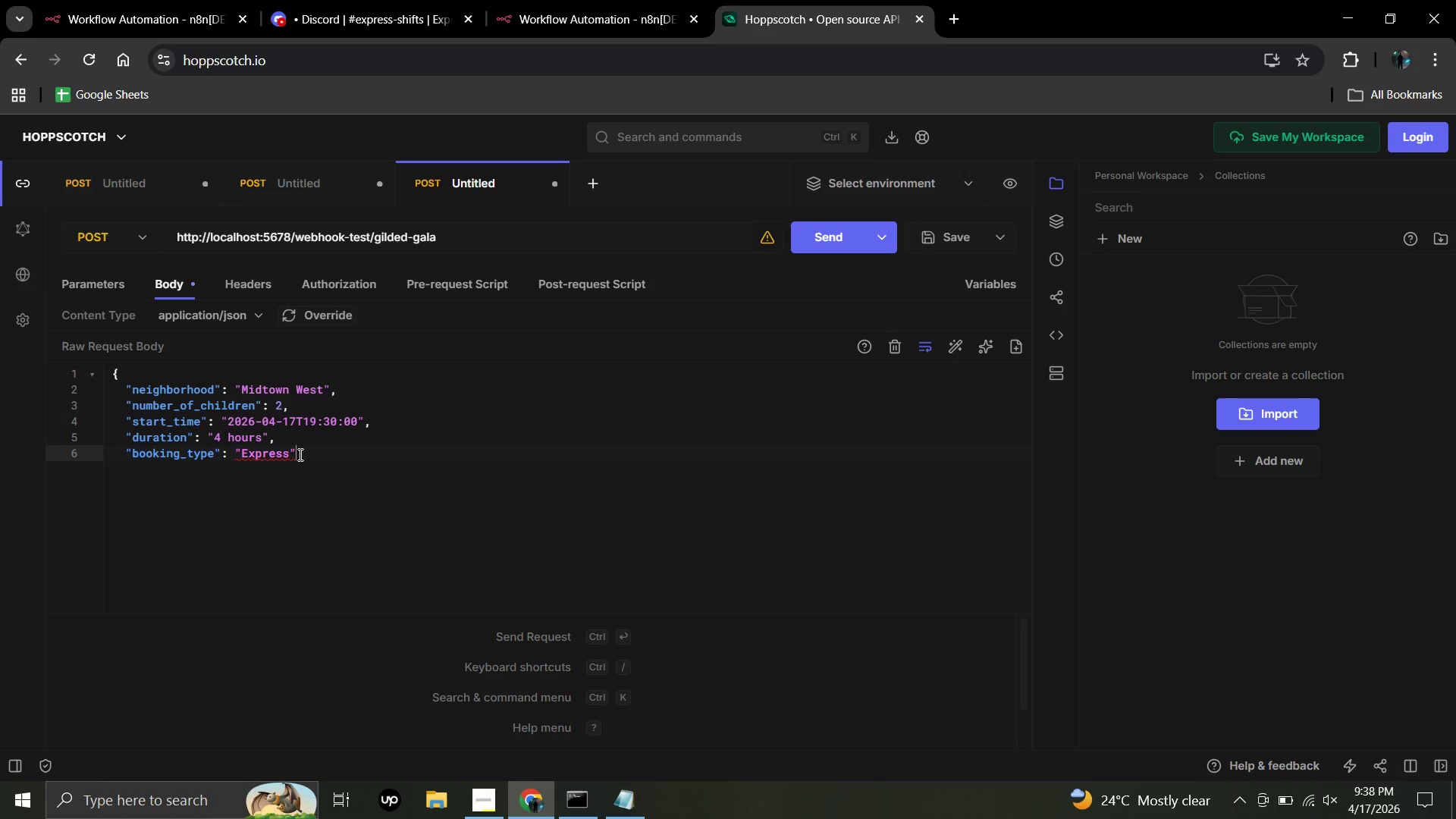 
key(Enter)
 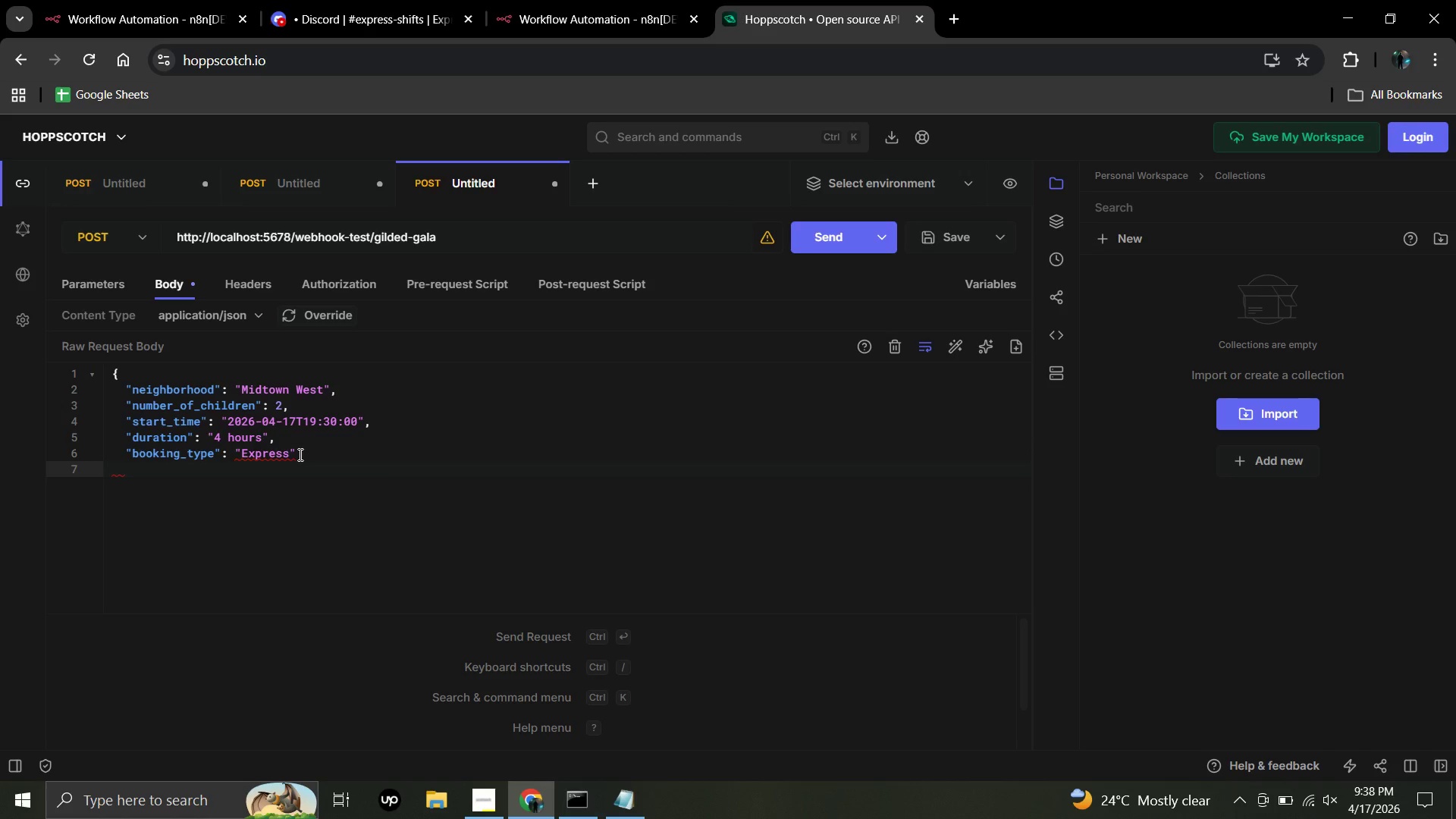 
key(Shift+BracketRight)
 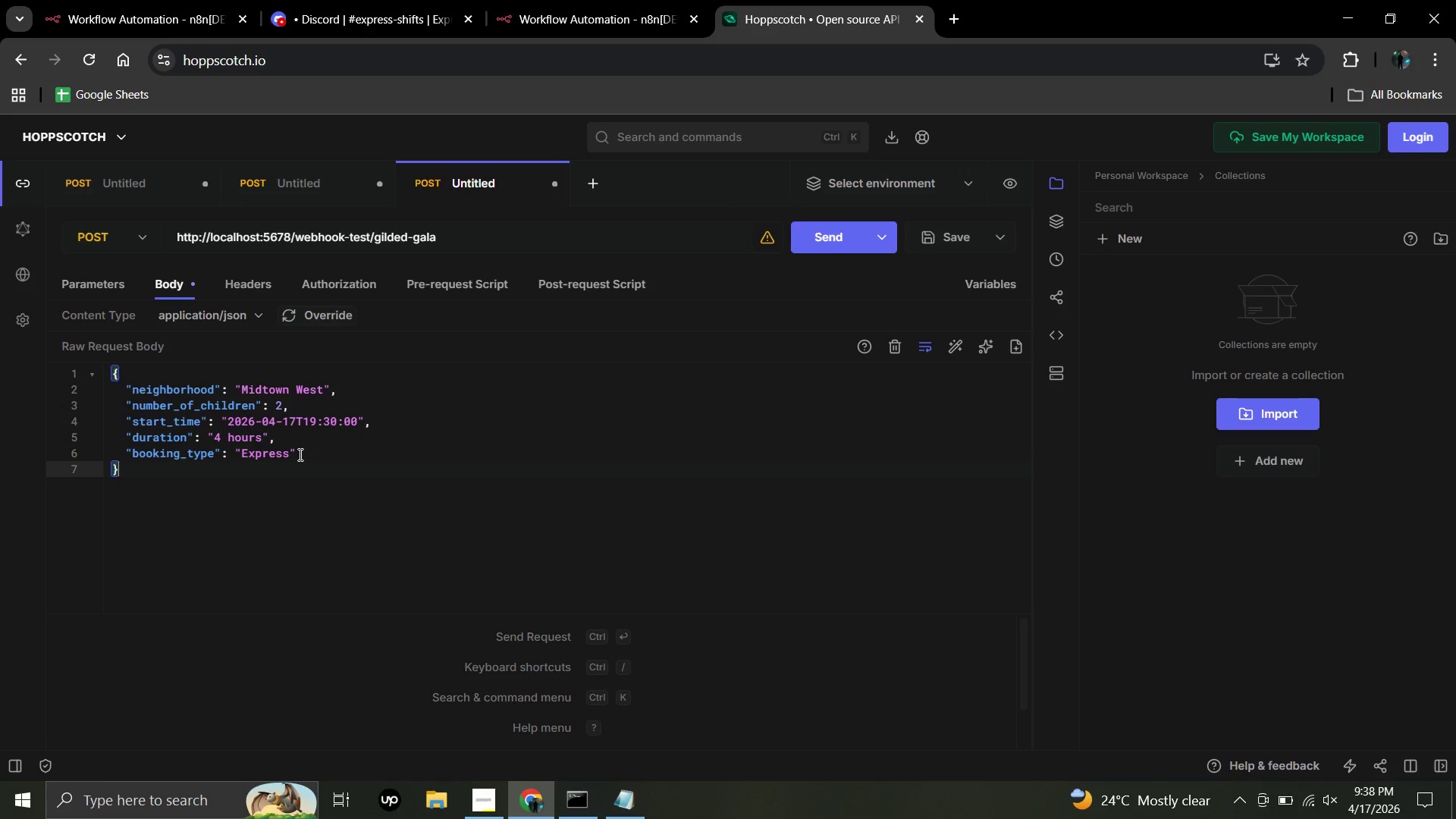 
wait(18.52)
 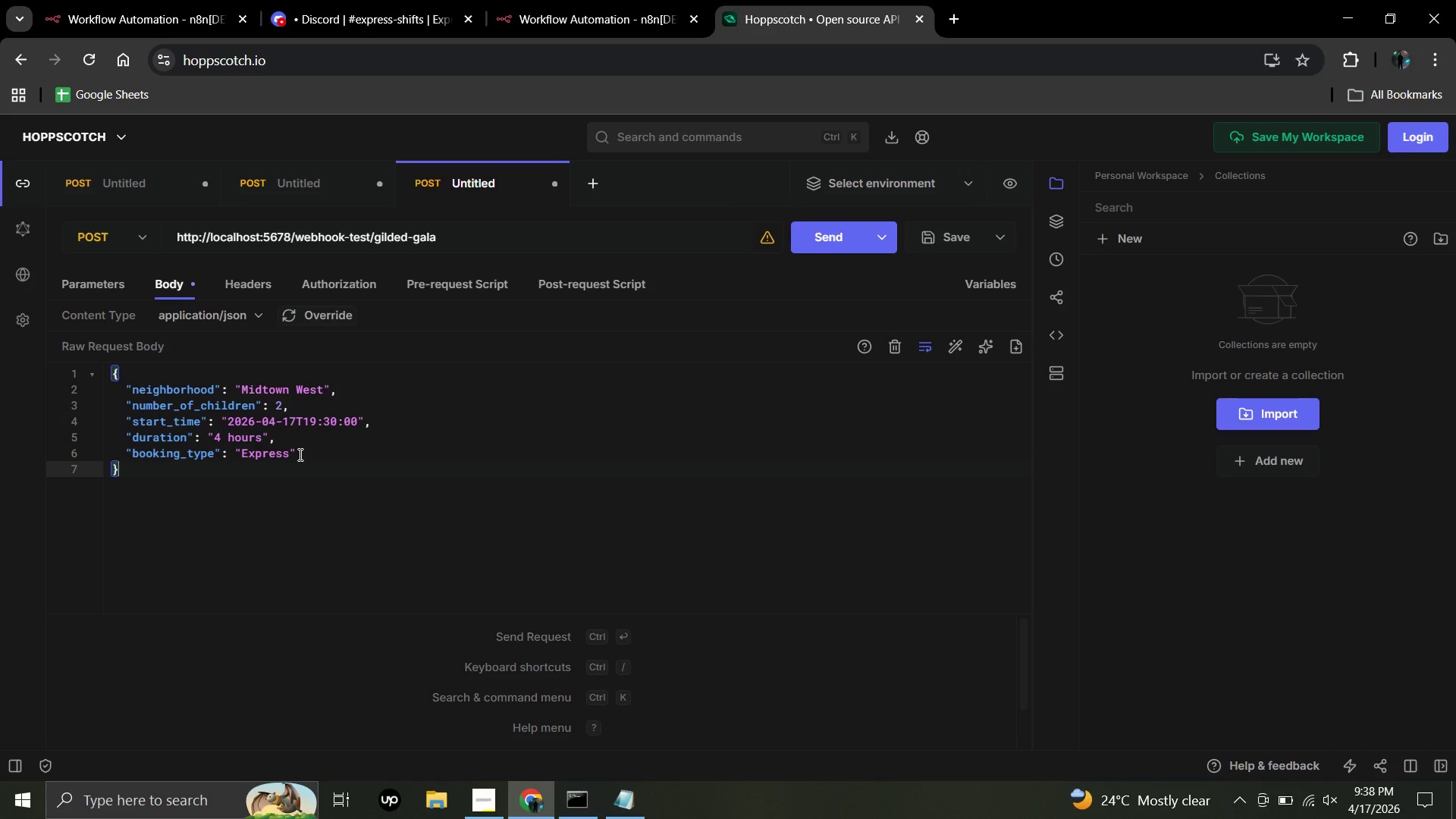 
mouse_move([256, 18])
 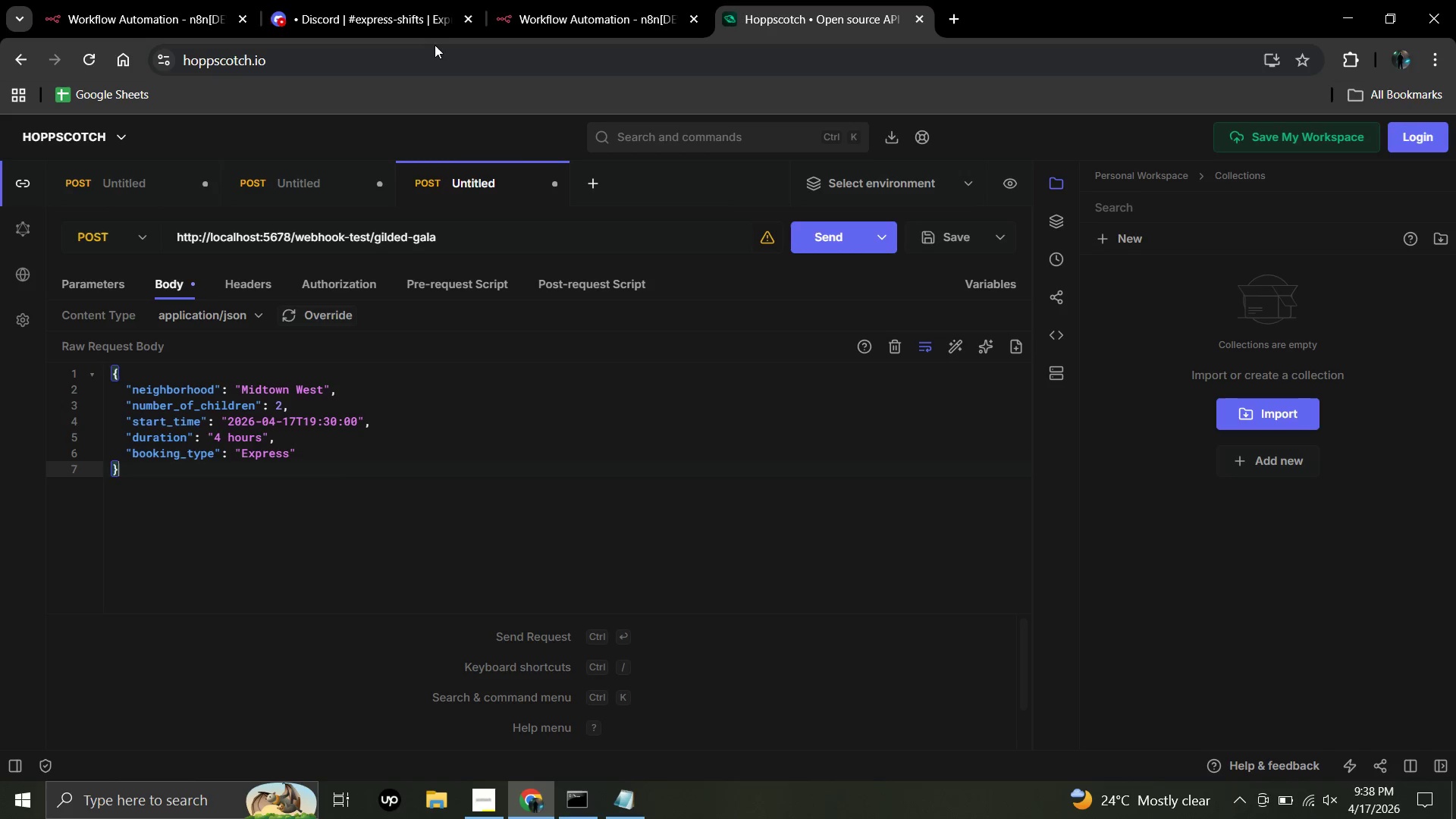 
mouse_move([508, 11])
 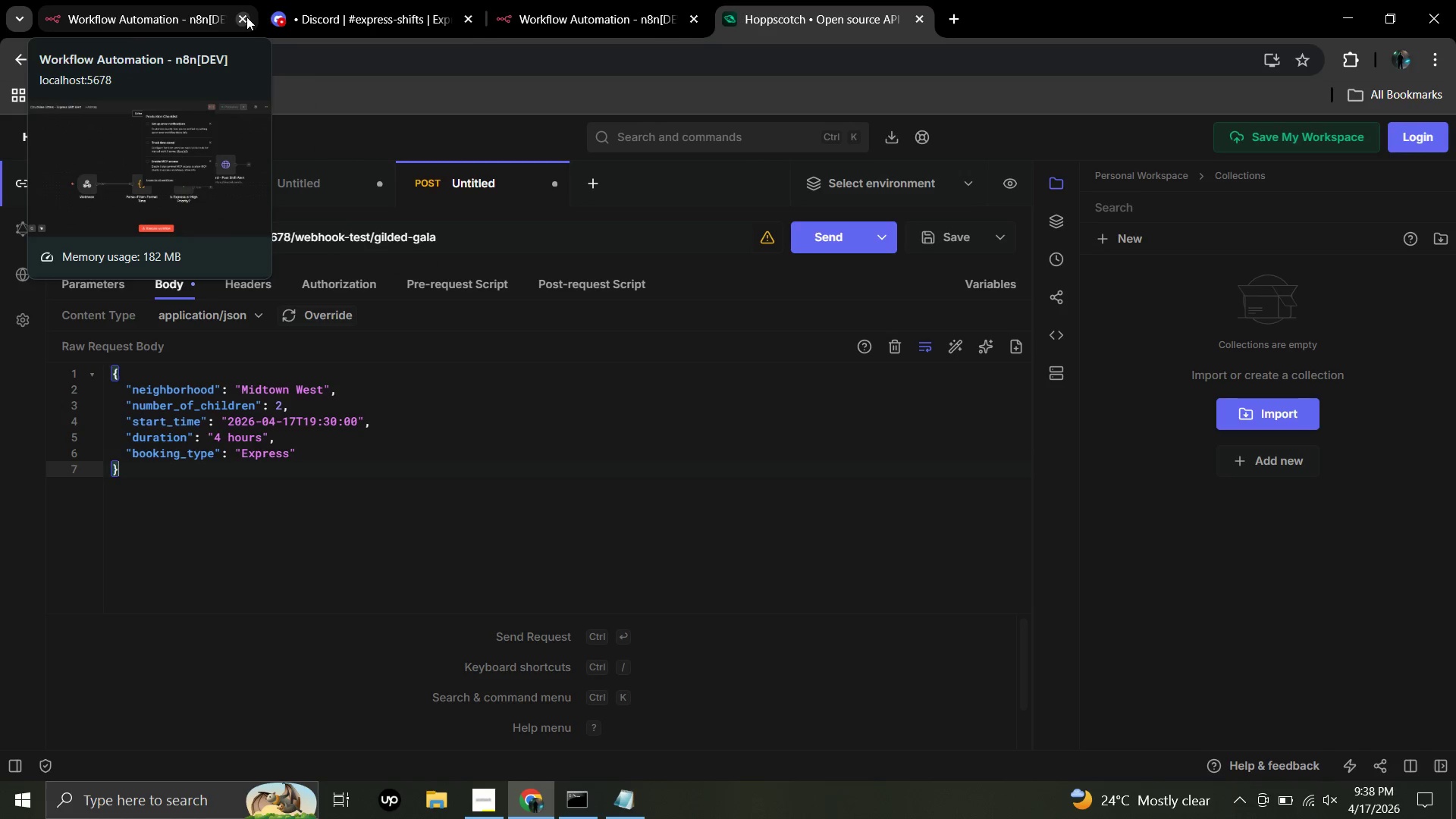 
left_click([245, 17])
 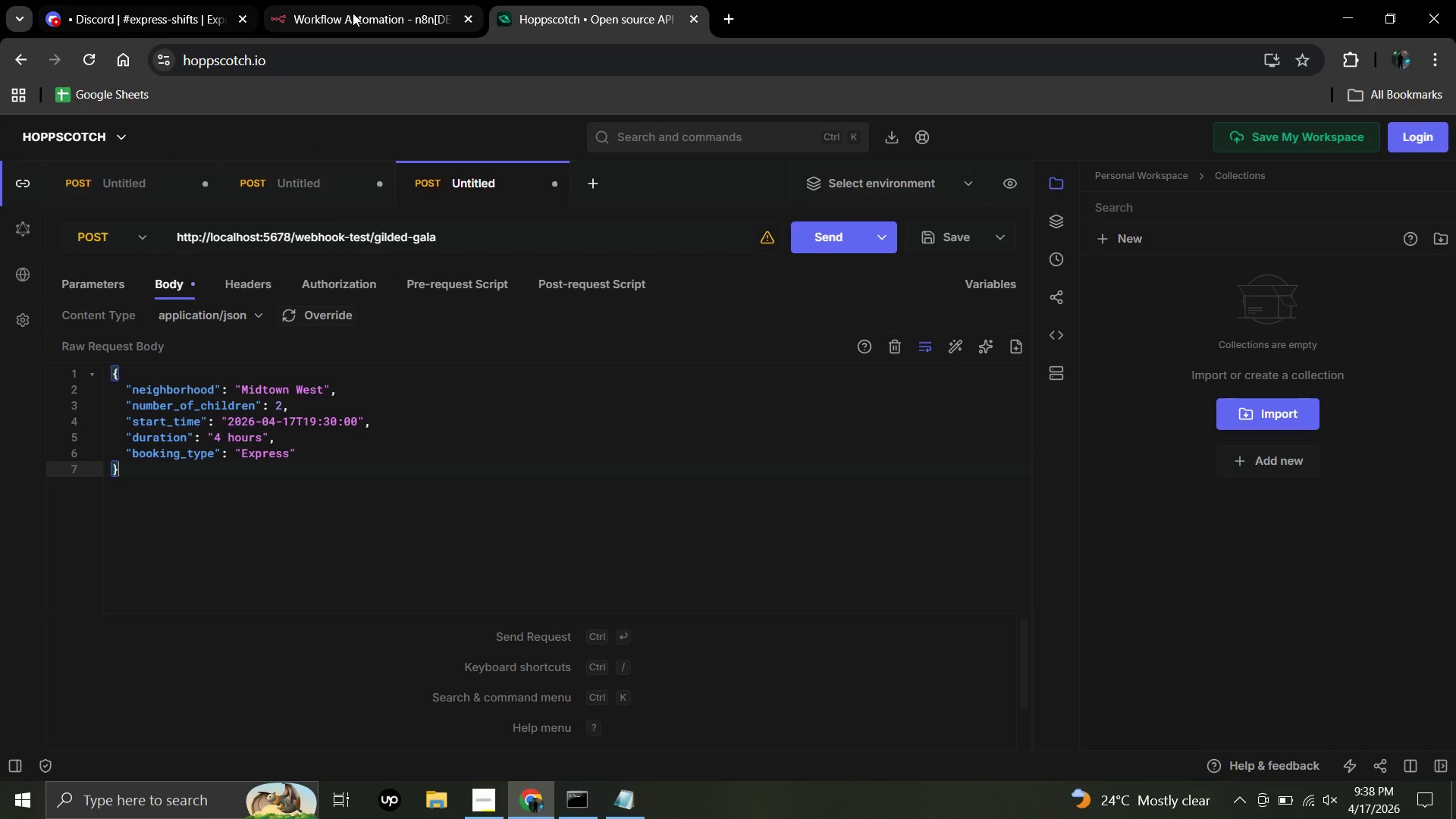 
left_click([356, 11])
 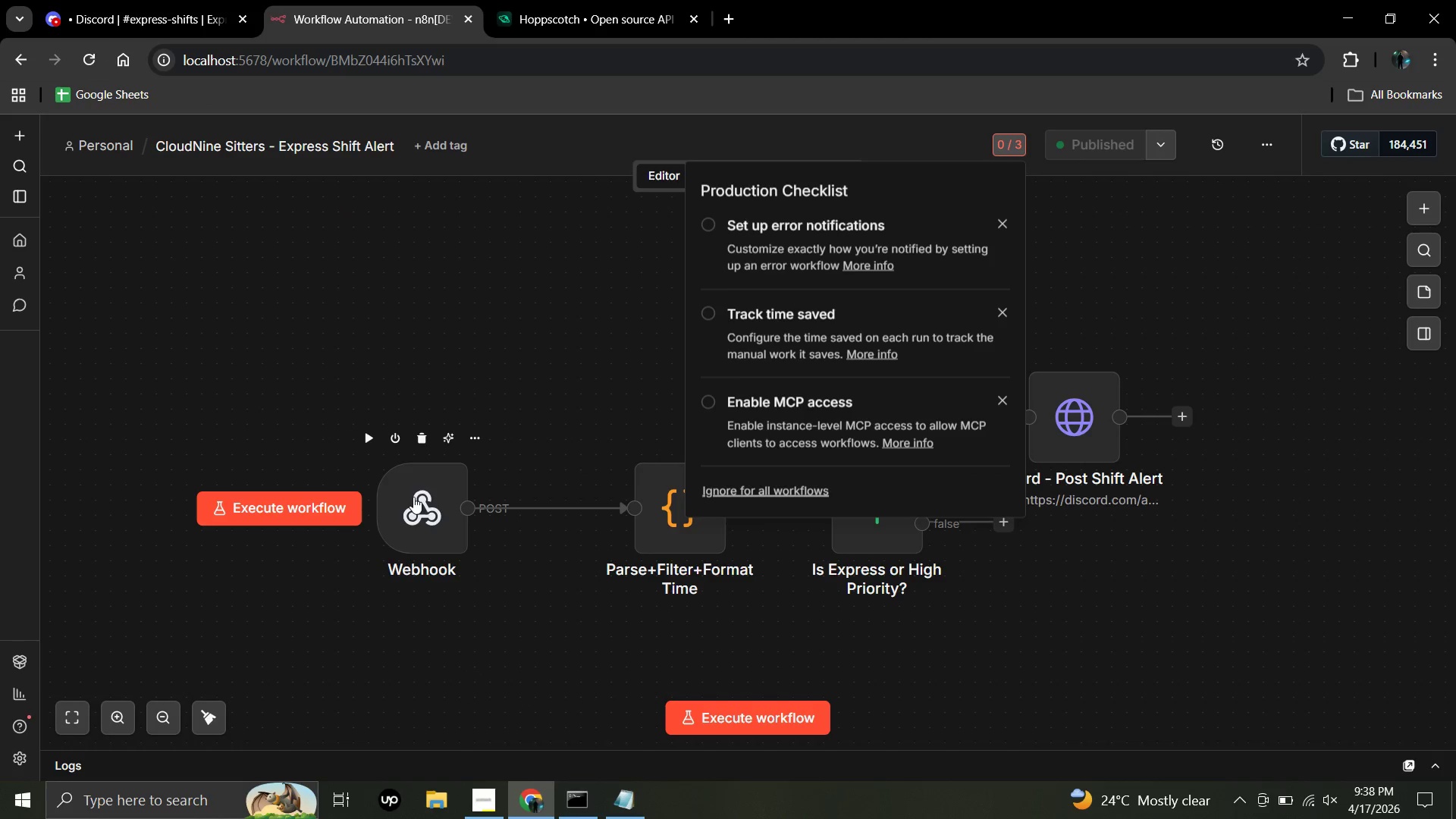 
double_click([413, 497])
 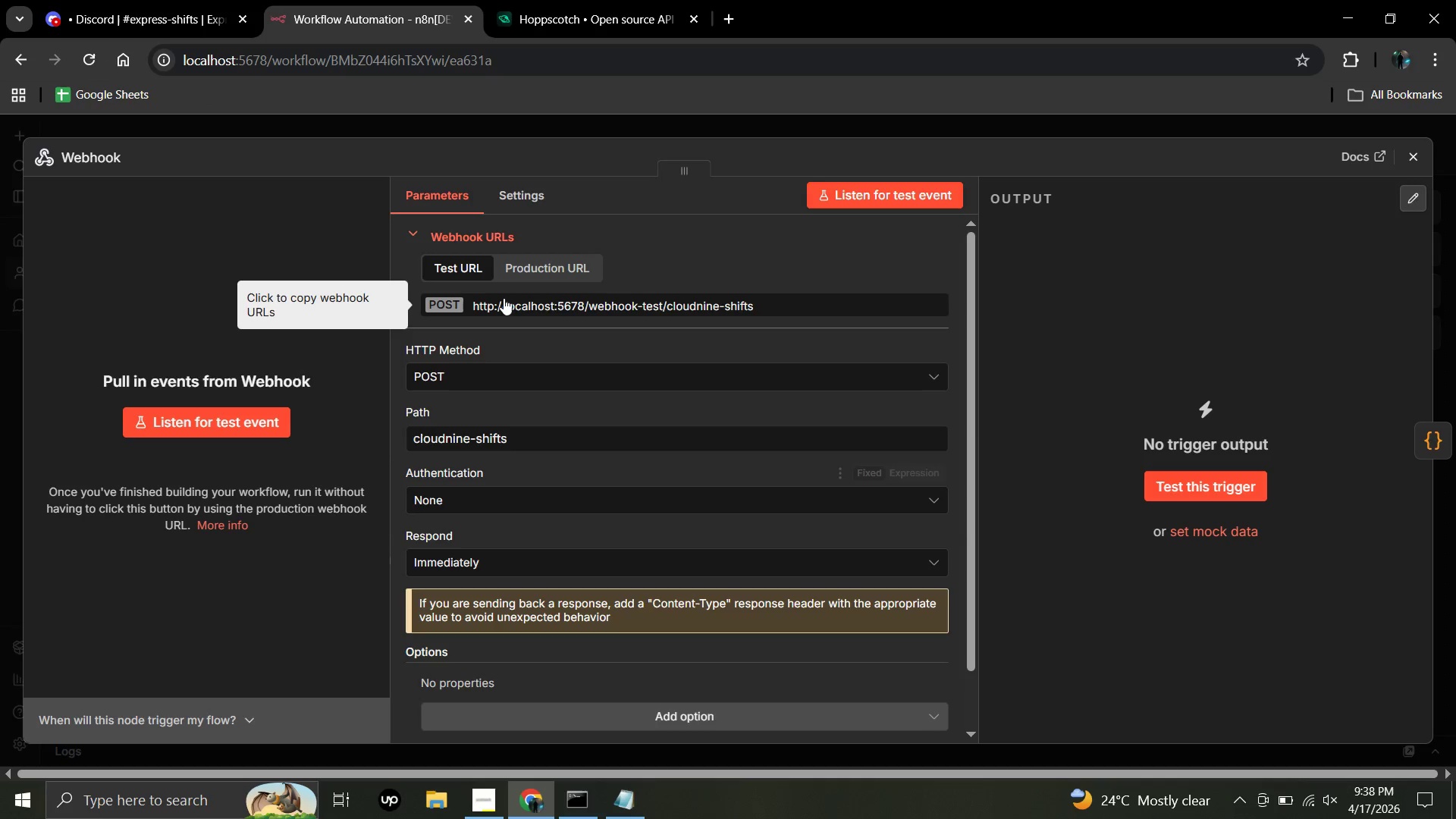 
left_click([504, 298])
 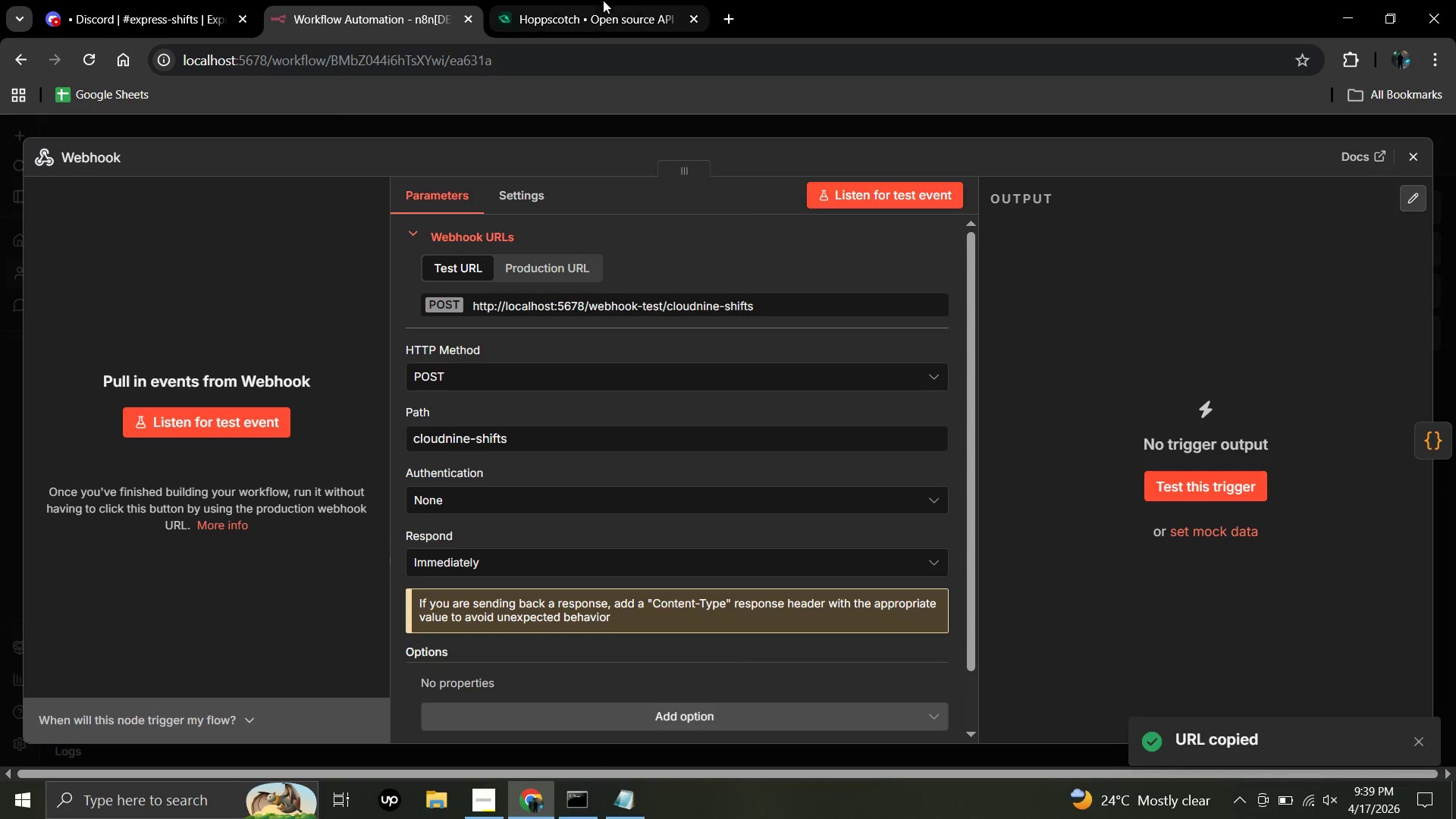 
left_click([603, 3])
 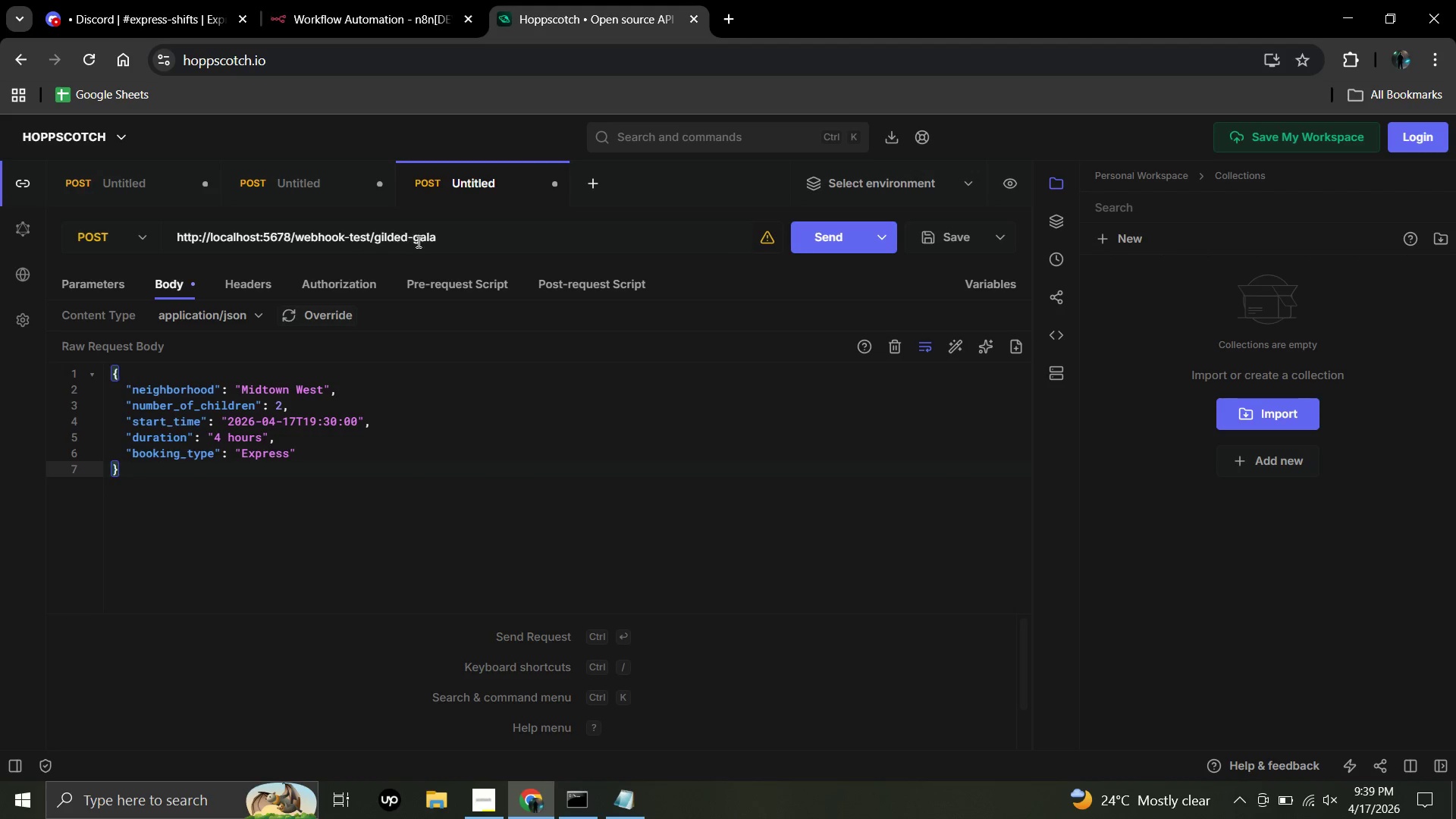 
double_click([429, 241])
 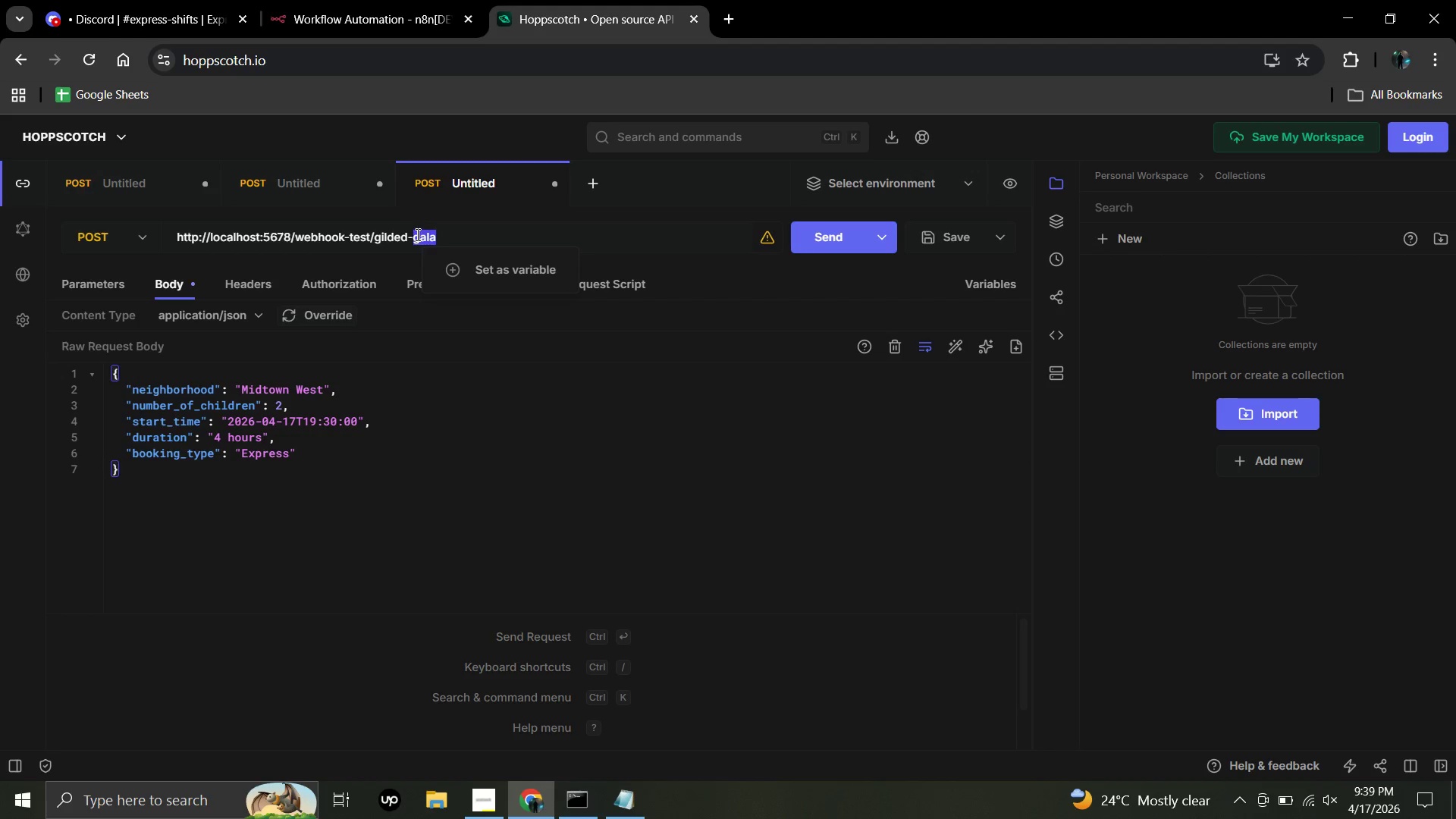 
left_click([433, 232])
 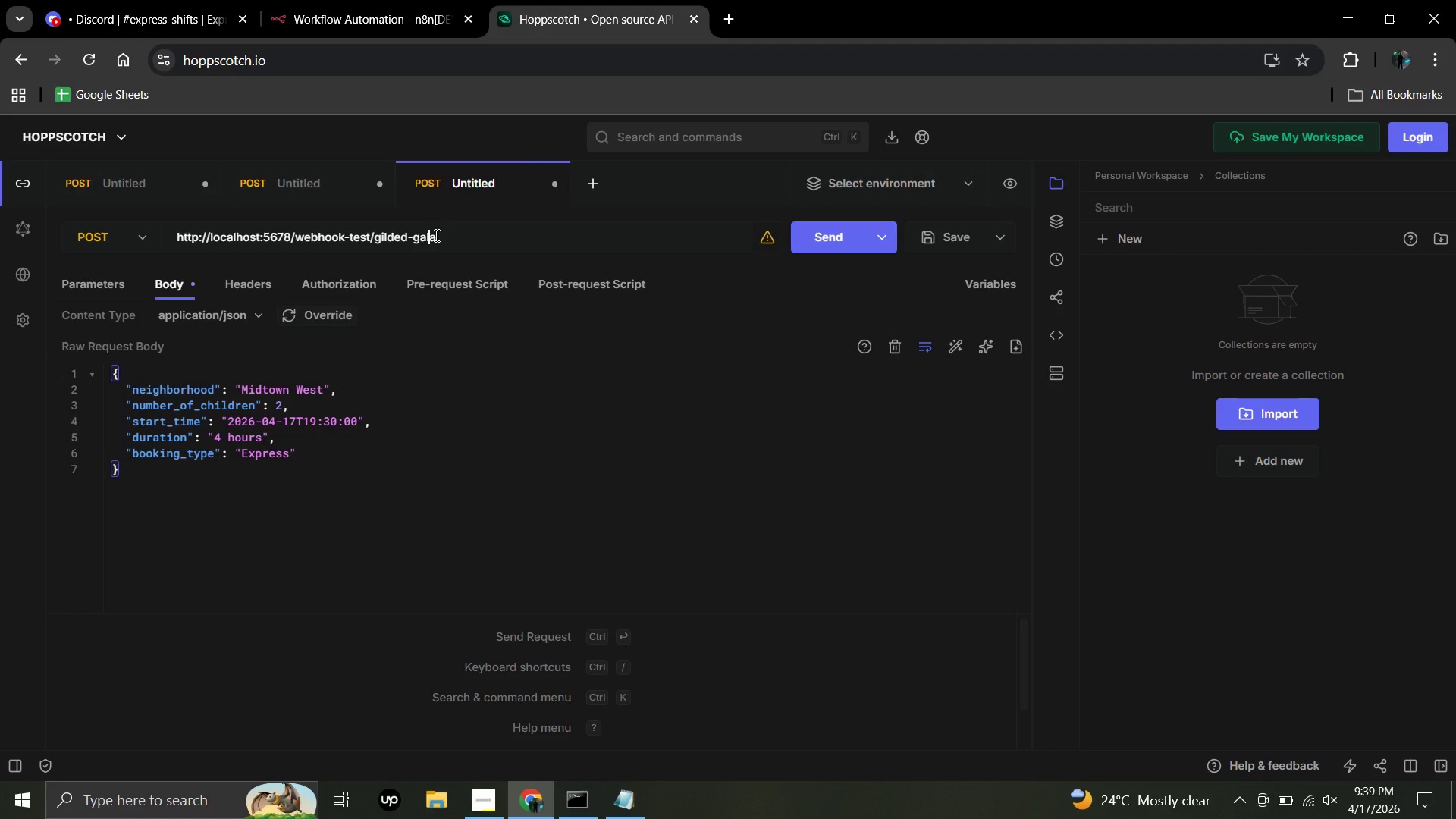 
left_click([435, 235])
 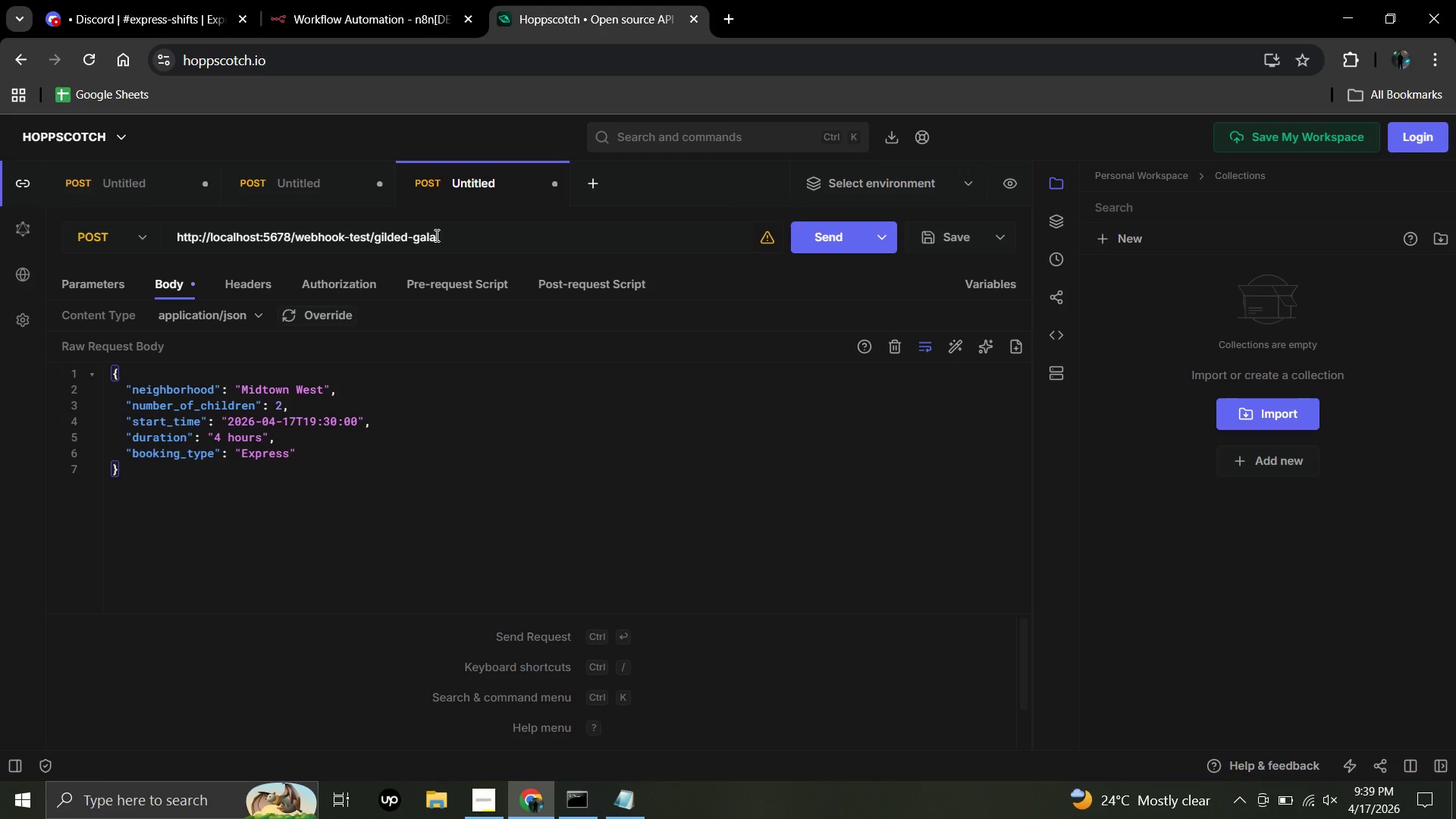 
hold_key(key=Backspace, duration=1.52)
 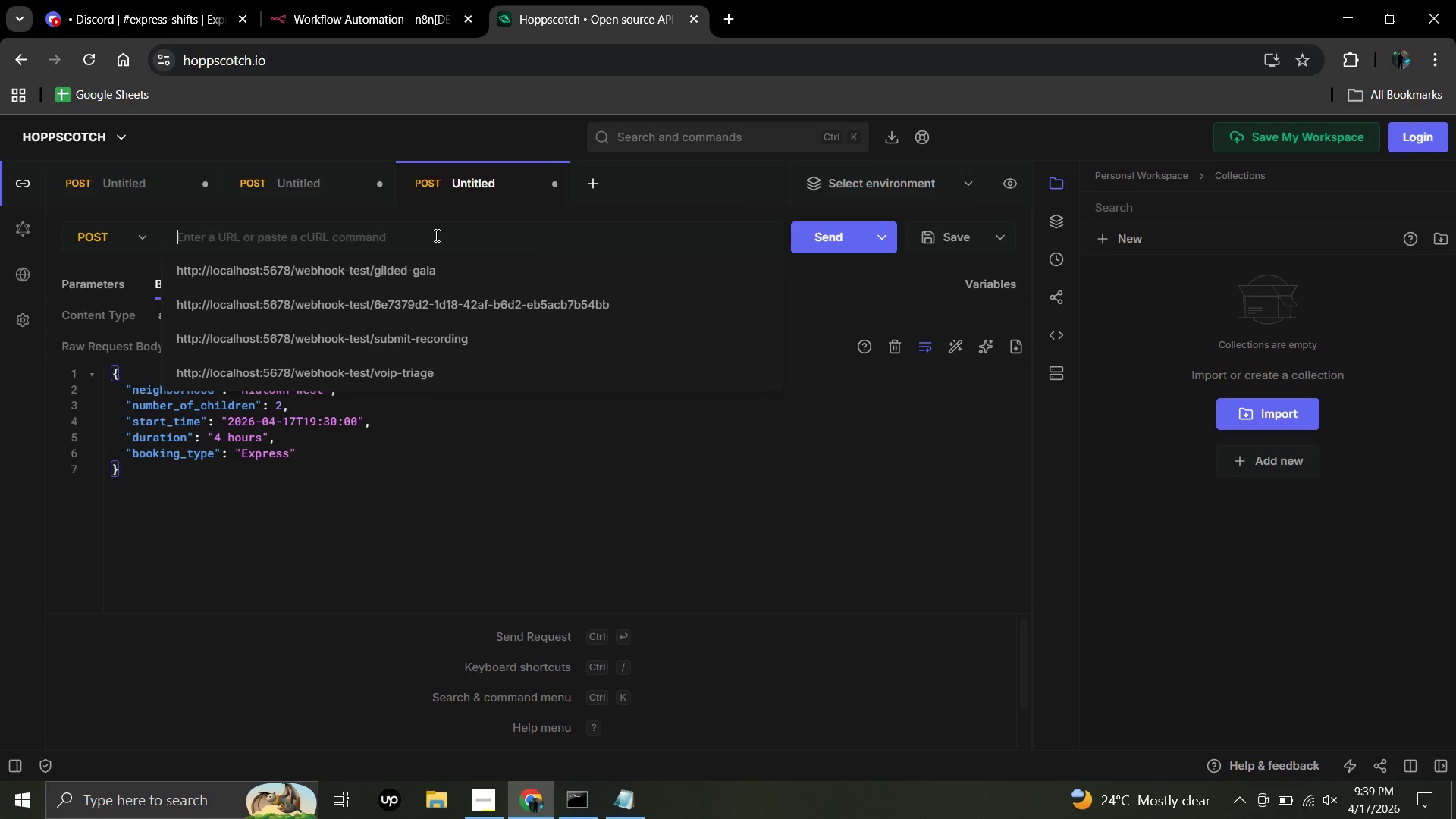 
hold_key(key=Backspace, duration=0.5)
 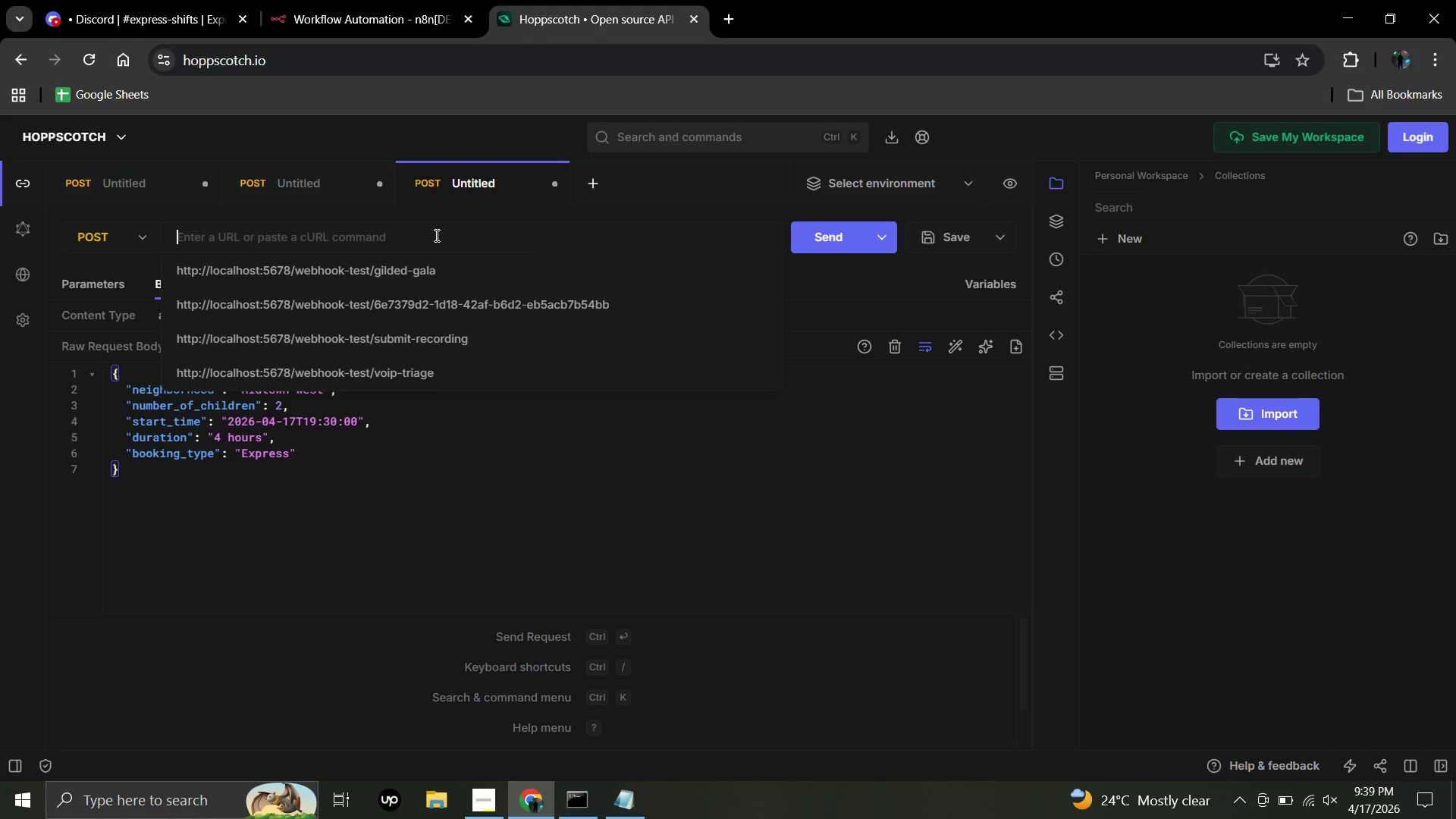 
key(Control+V)
 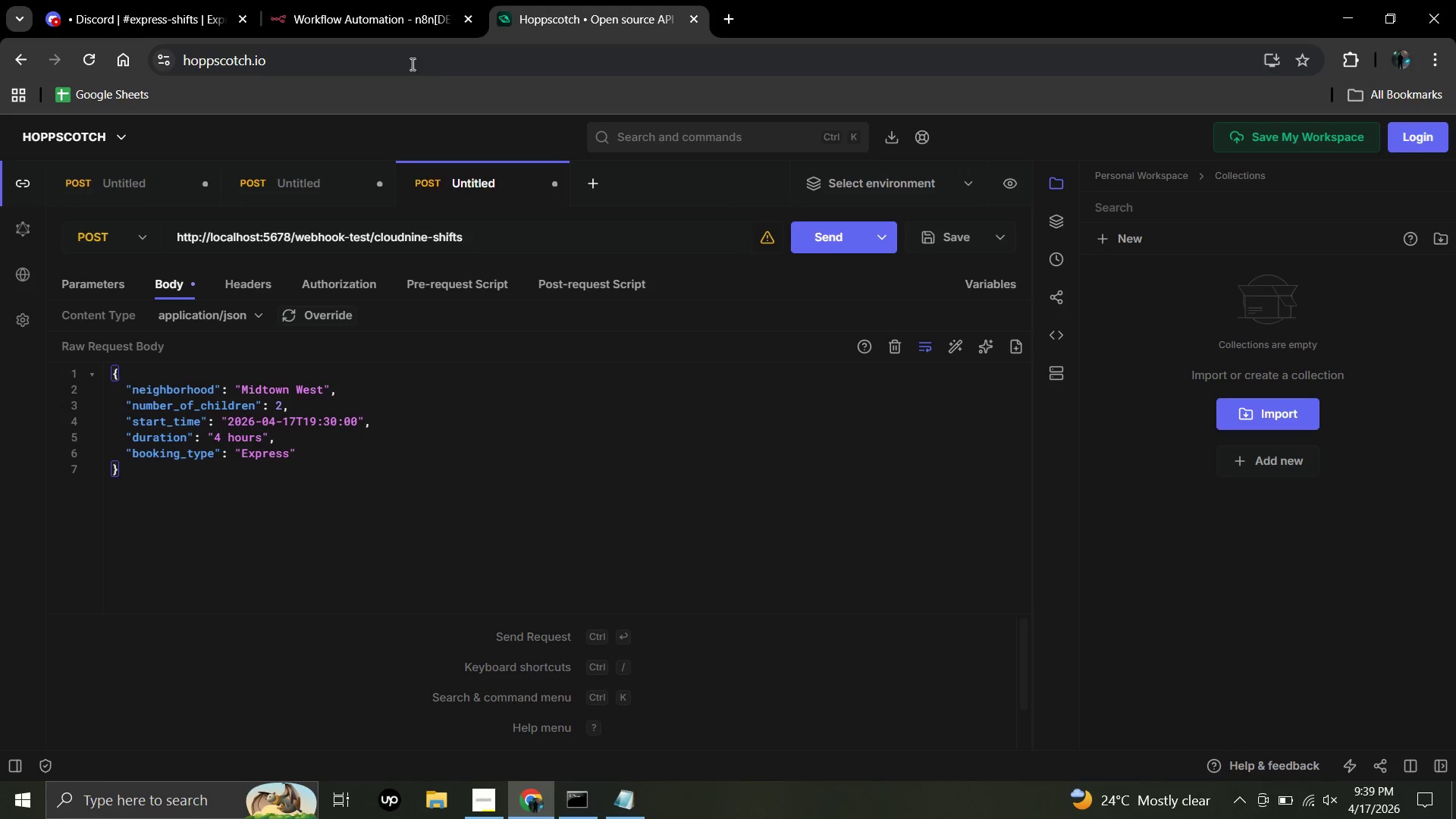 
wait(7.91)
 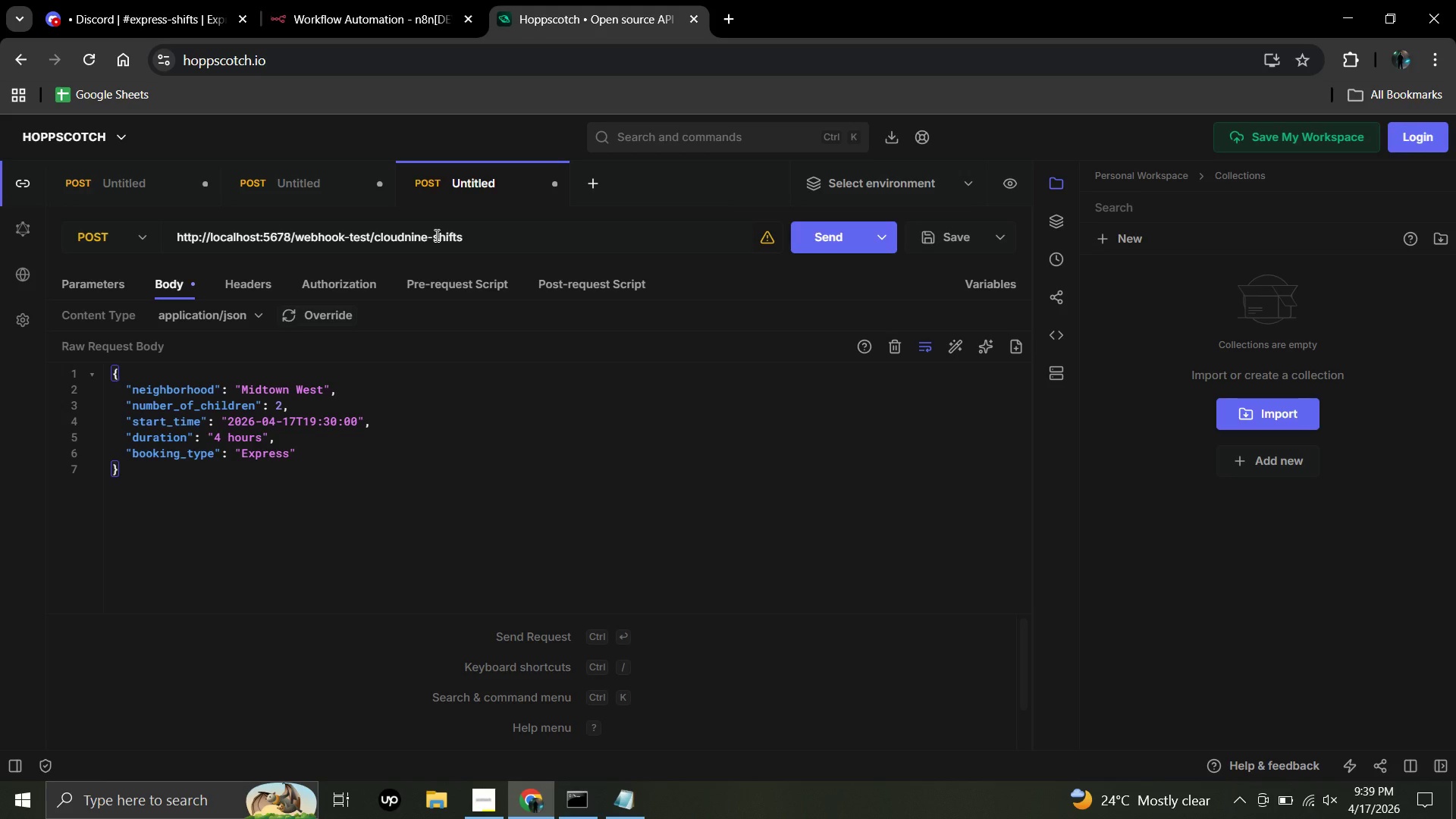 
left_click_drag(start_coordinate=[342, 11], to_coordinate=[1414, 155])
 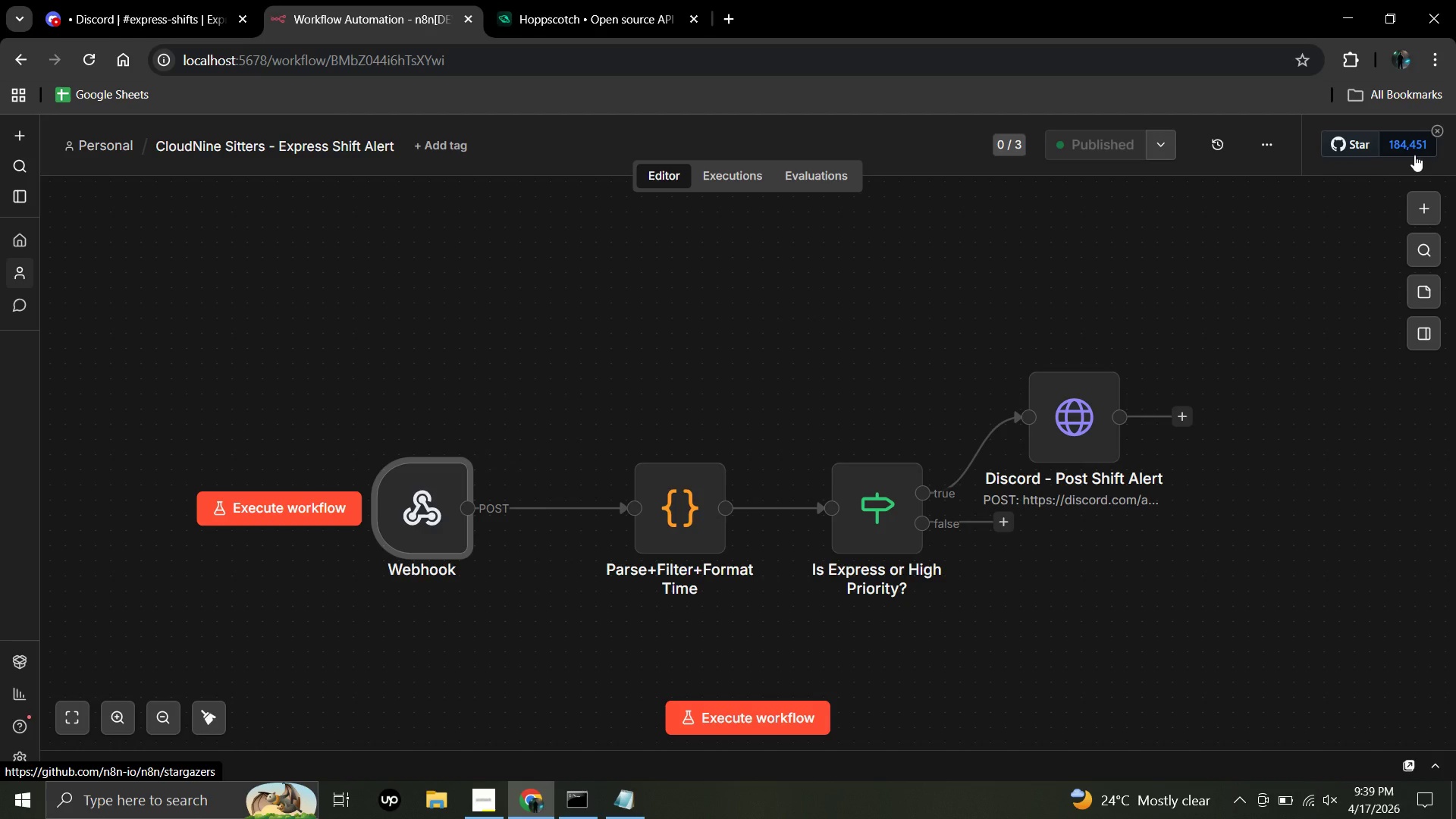 
left_click([1414, 155])
 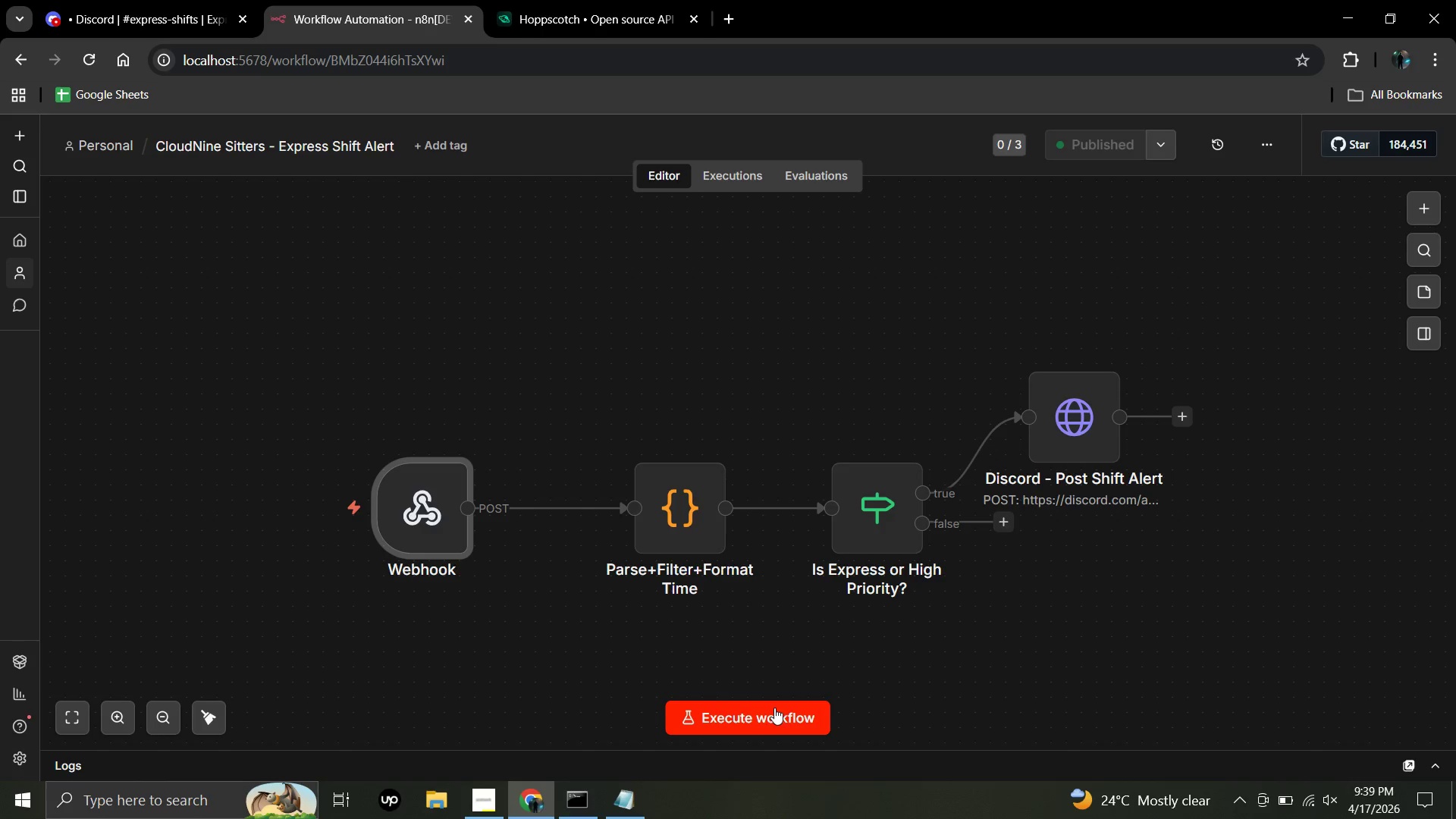 
left_click([757, 720])
 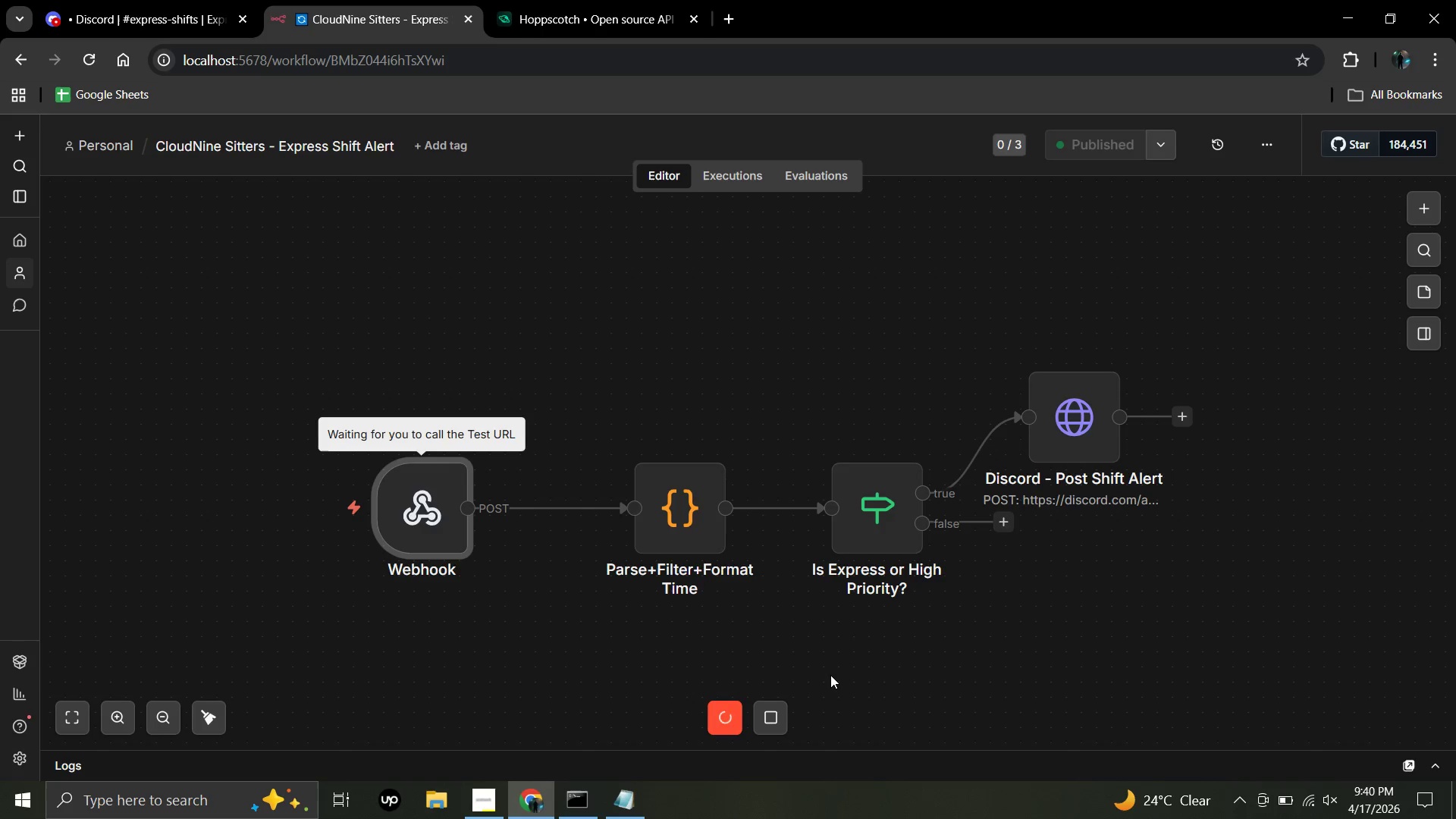 
wait(70.22)
 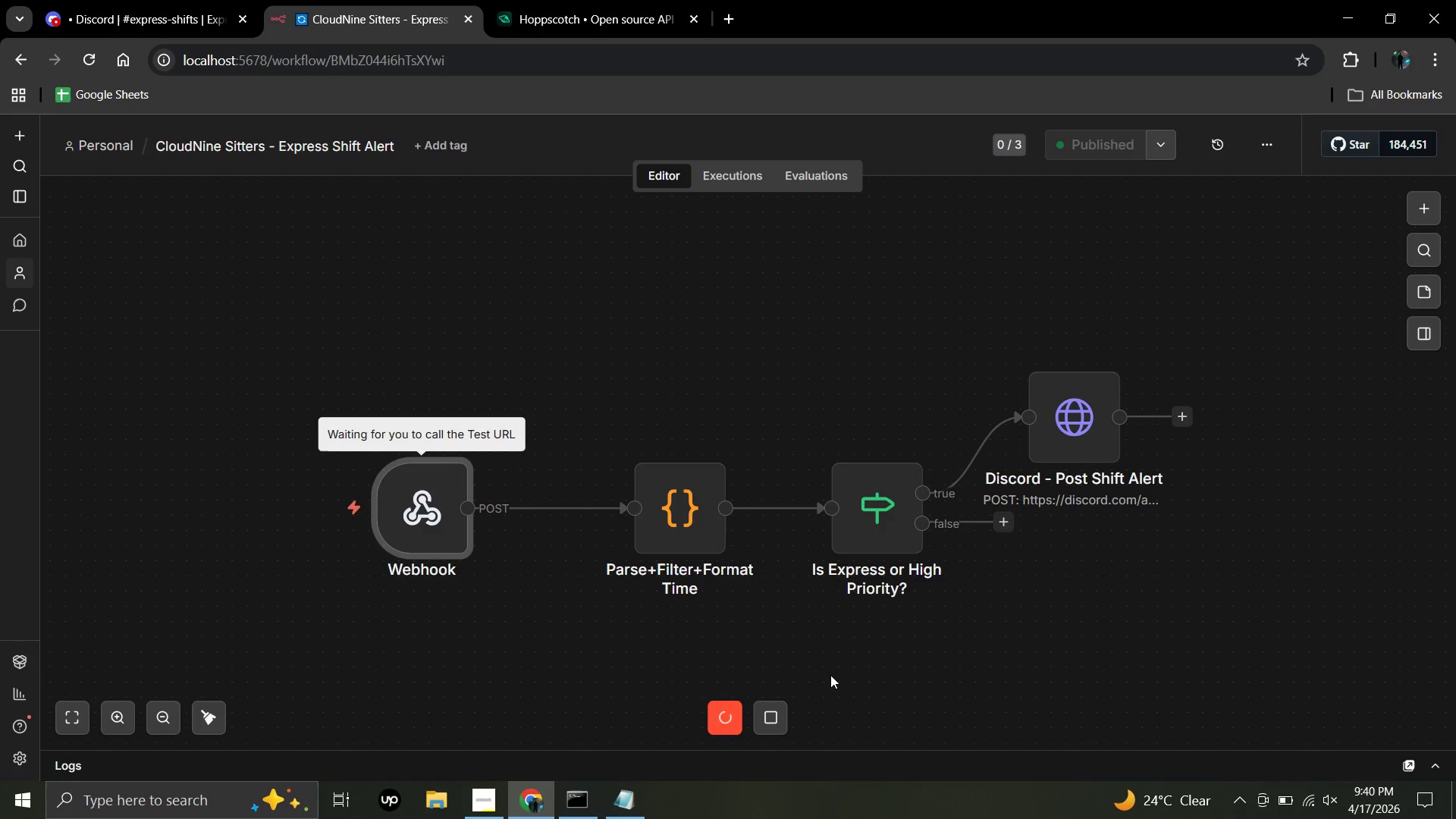 
left_click([576, 13])
 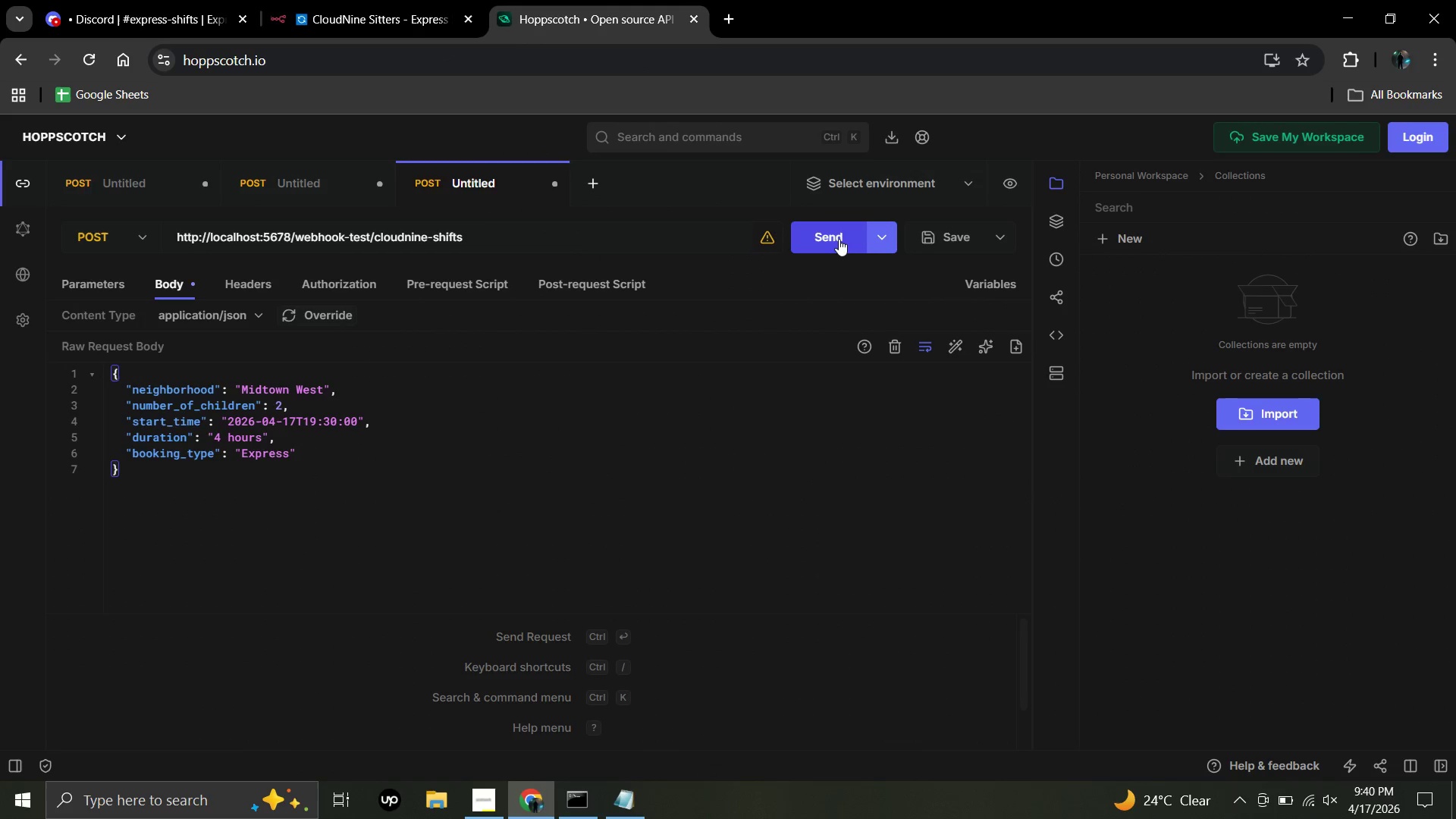 
left_click([837, 238])
 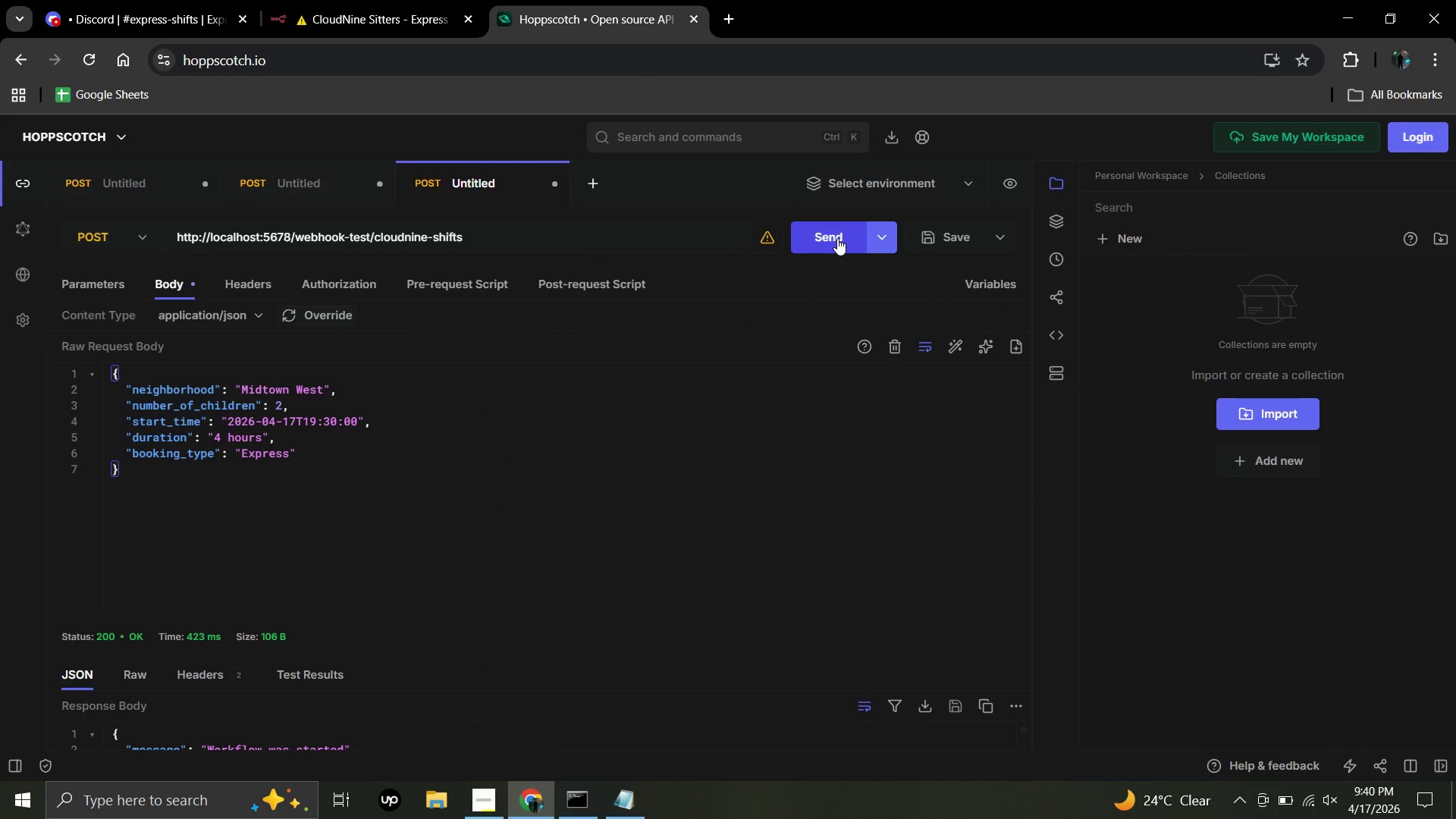 
wait(8.05)
 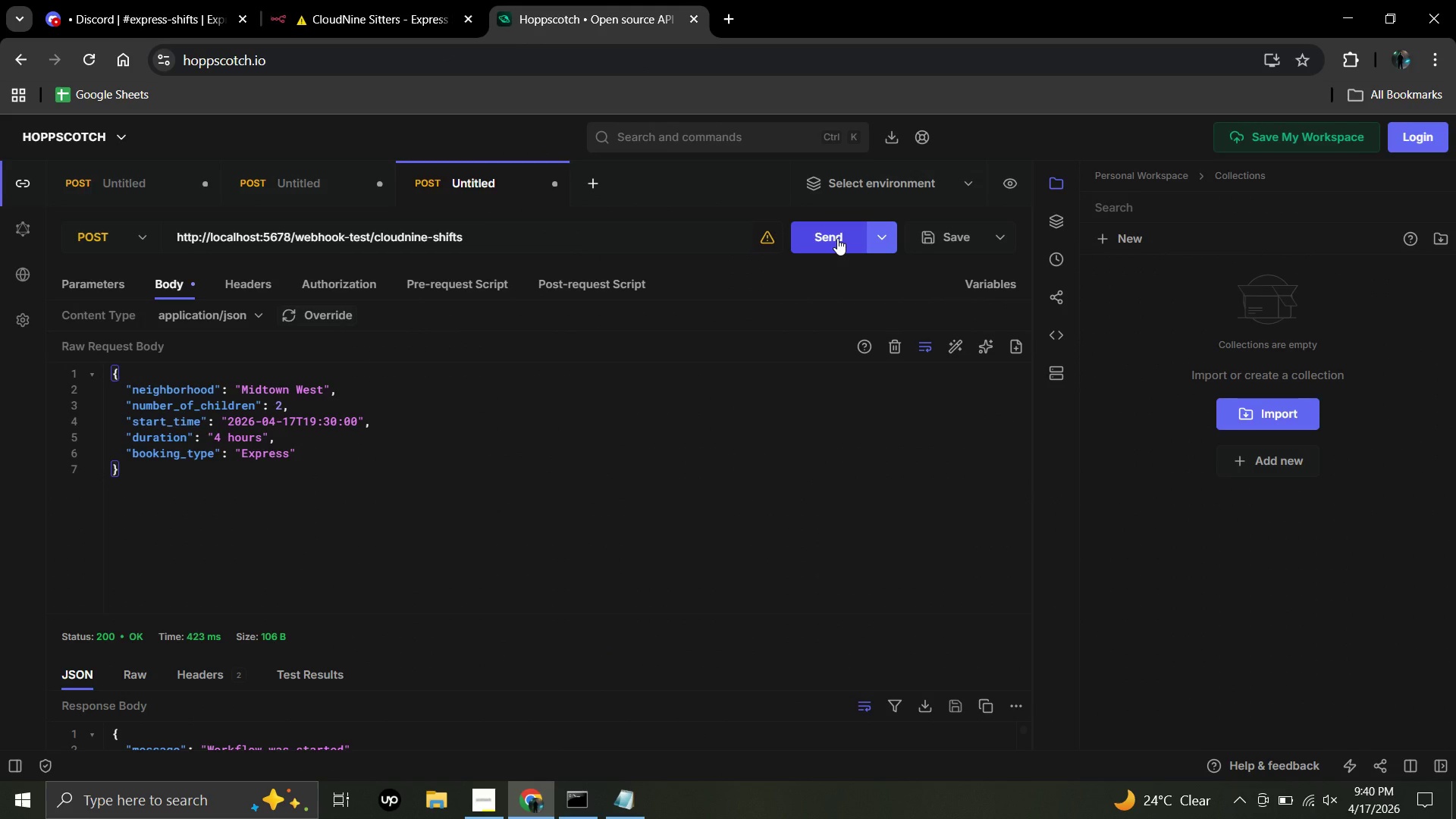 
left_click([385, 16])
 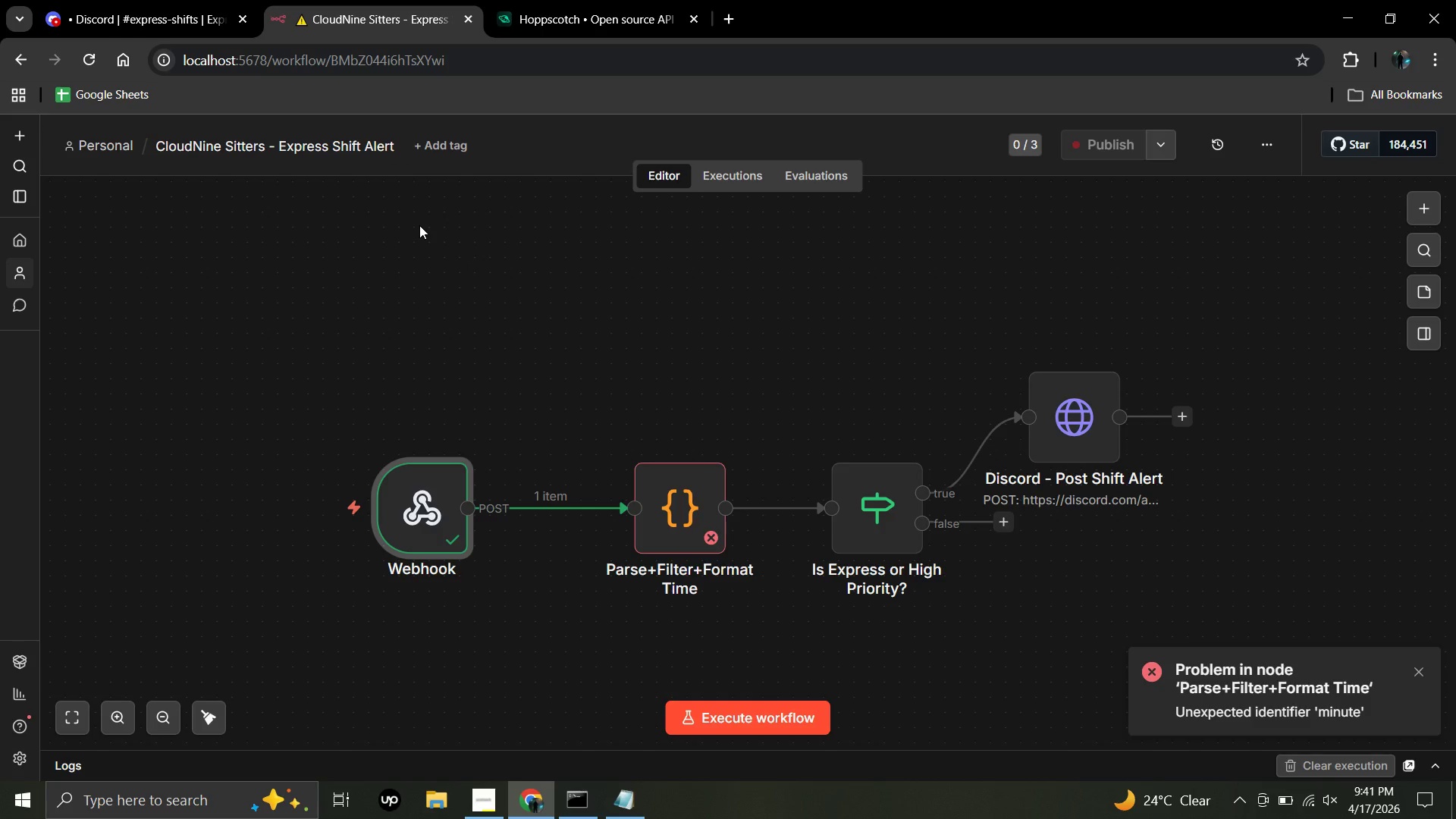 
wait(8.62)
 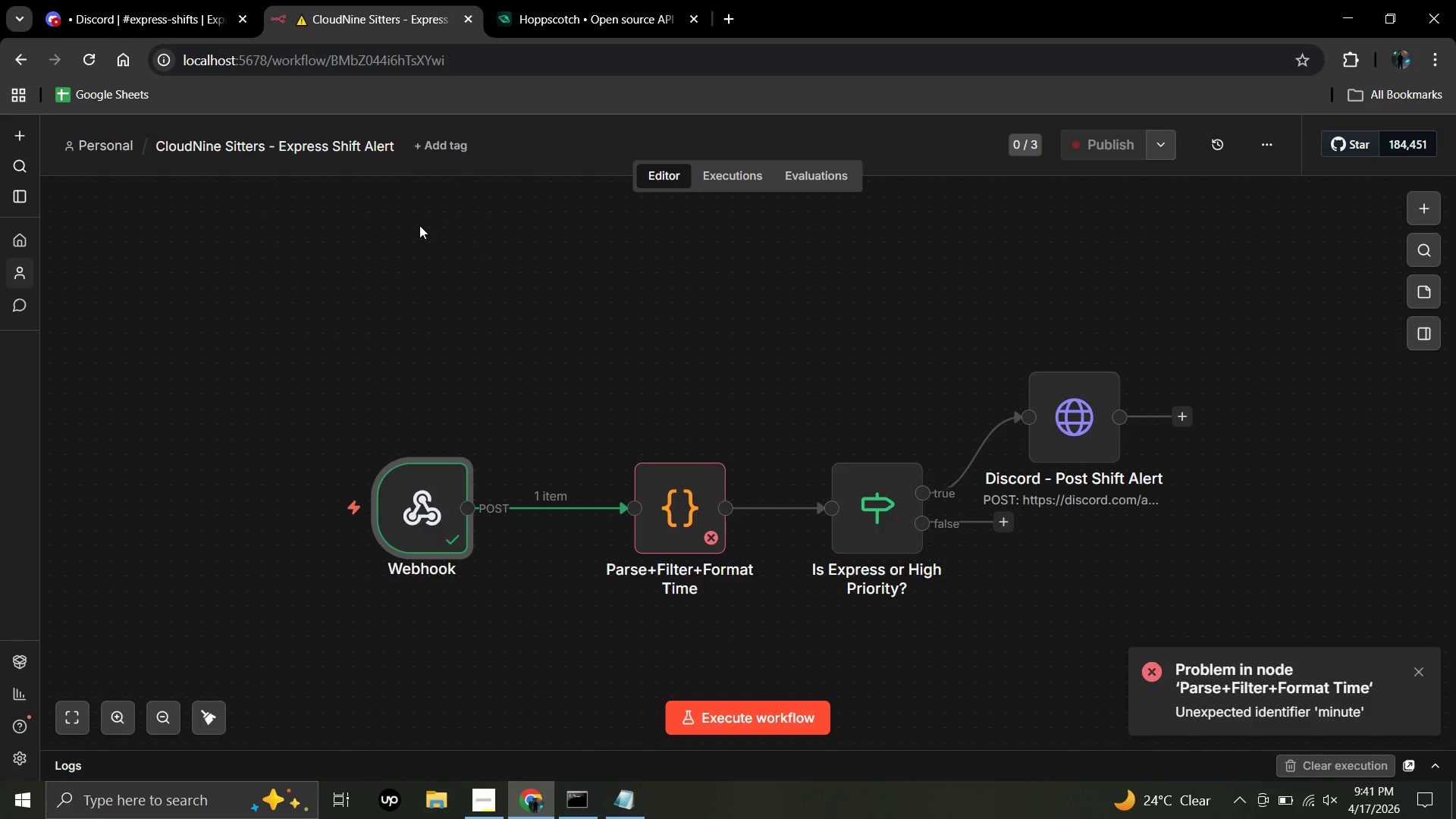 
left_click([677, 503])
 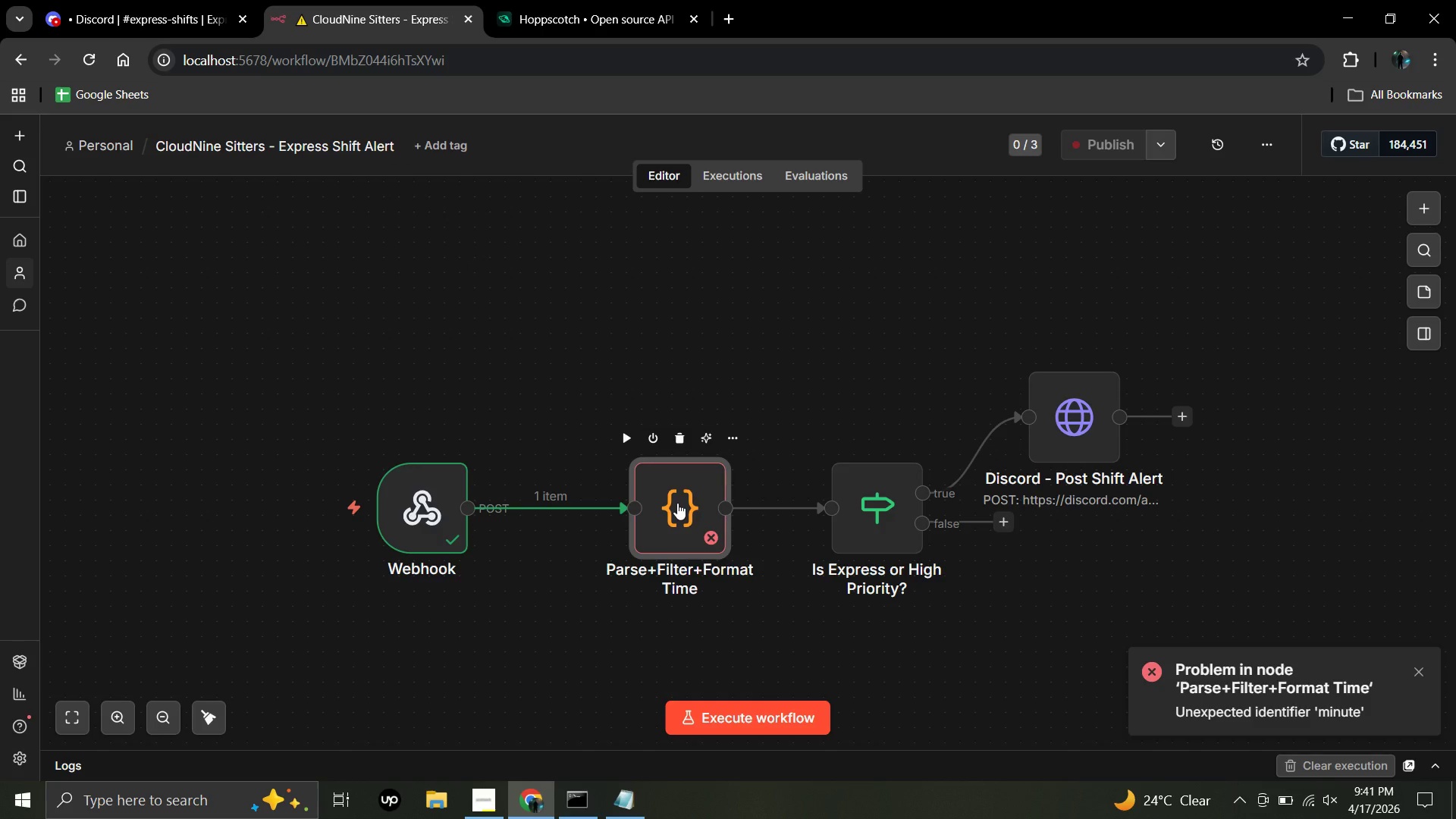 
double_click([677, 503])
 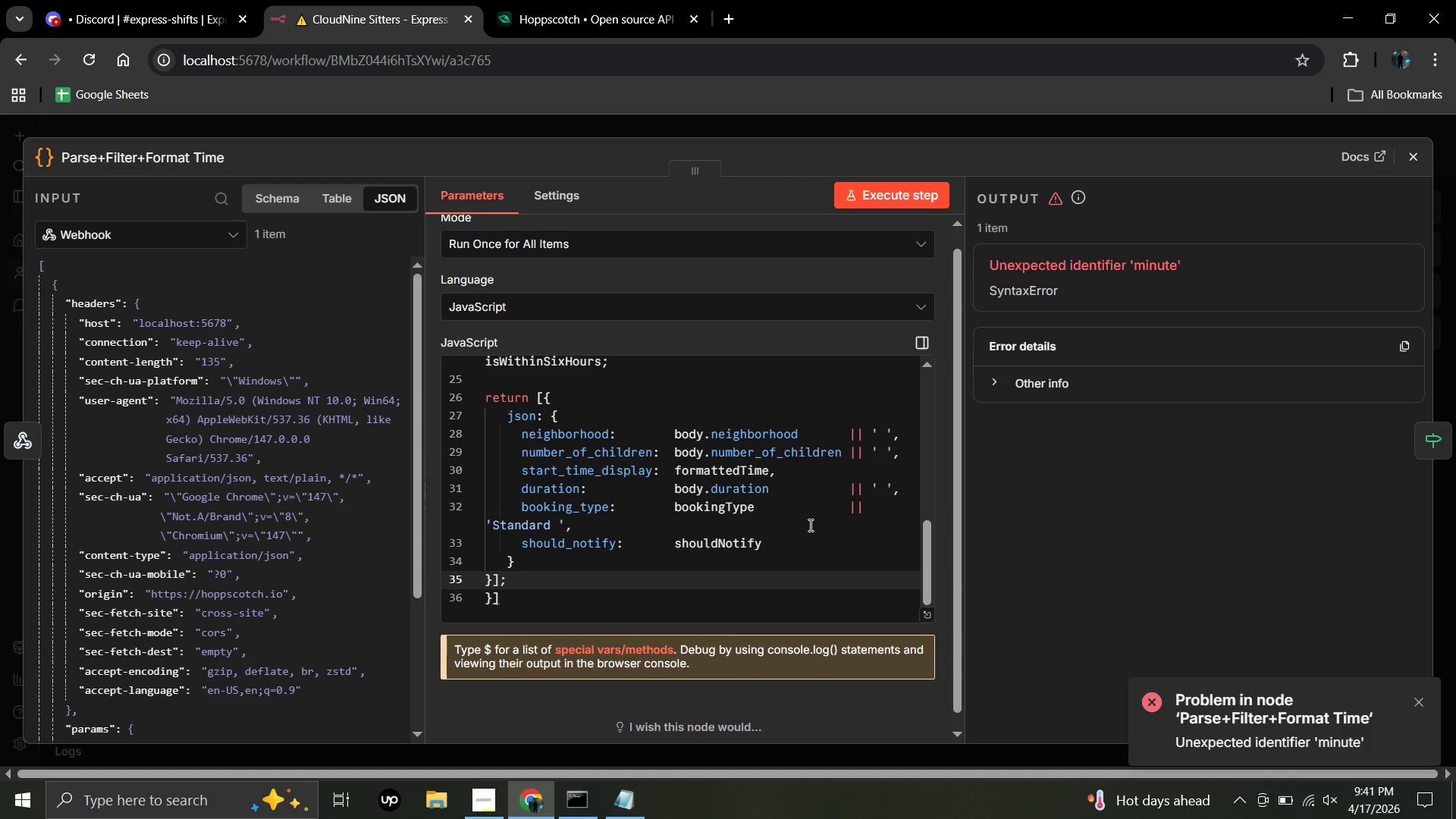 
wait(28.03)
 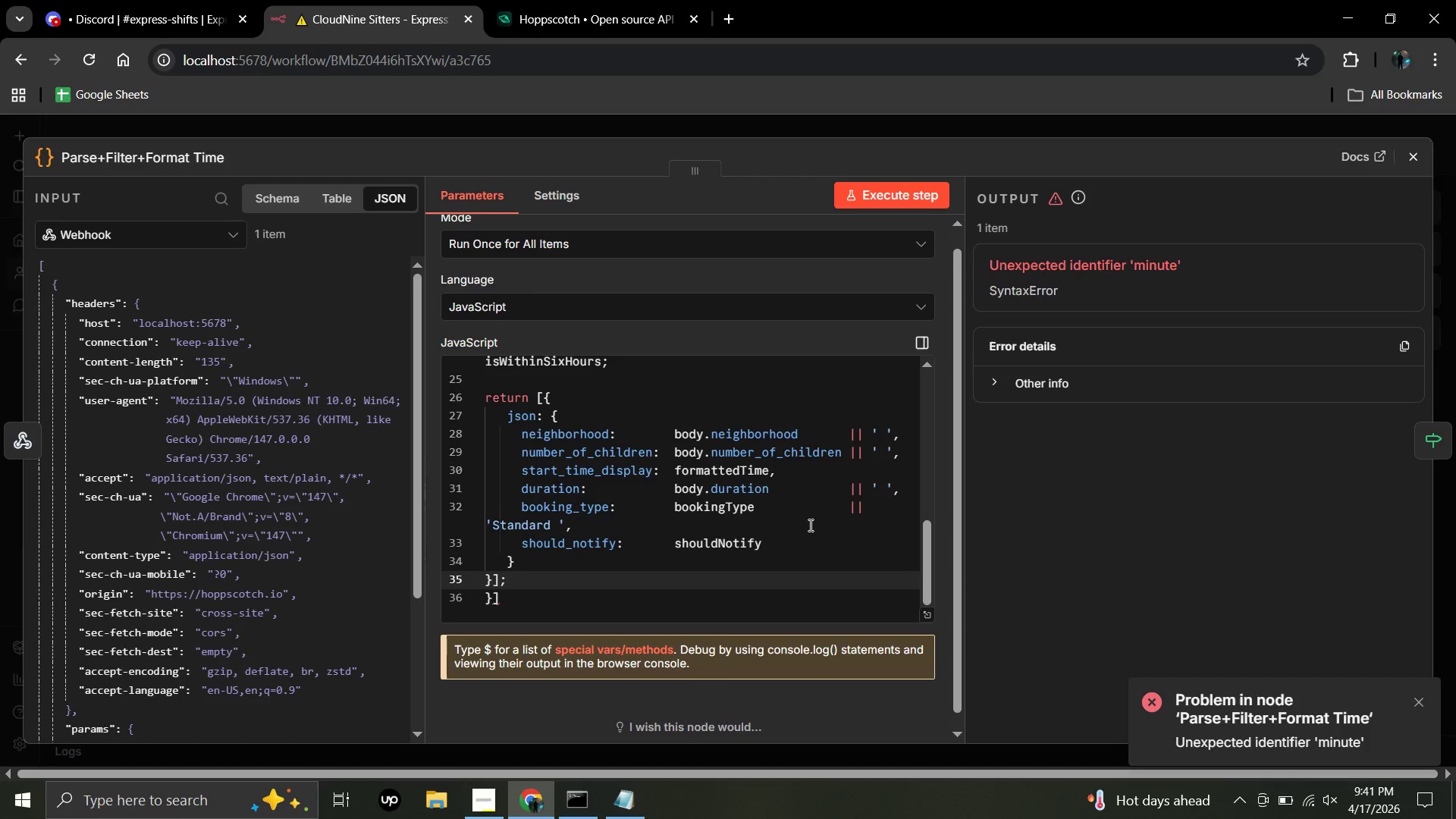 
left_click([809, 525])
 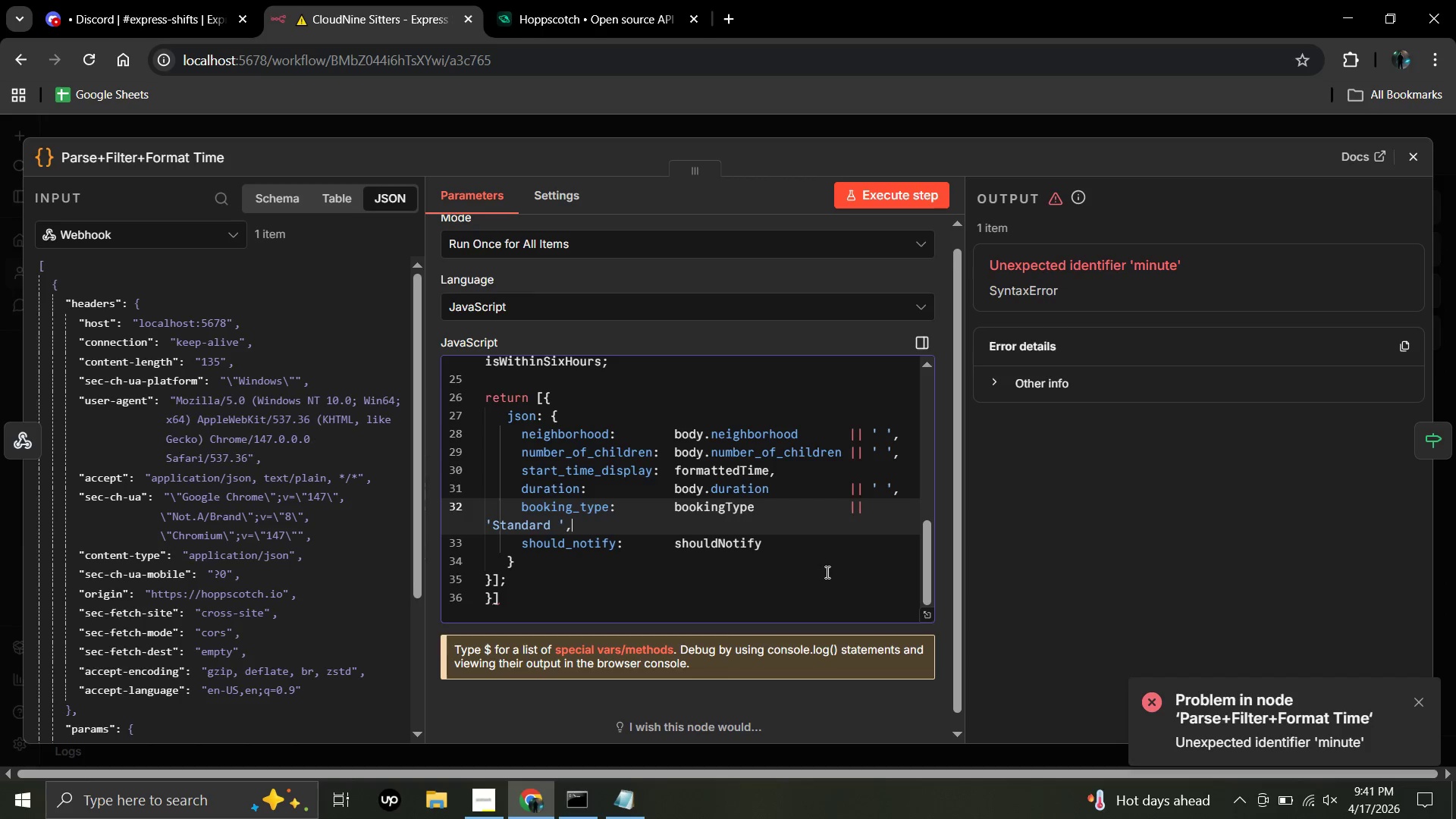 
left_click([826, 572])
 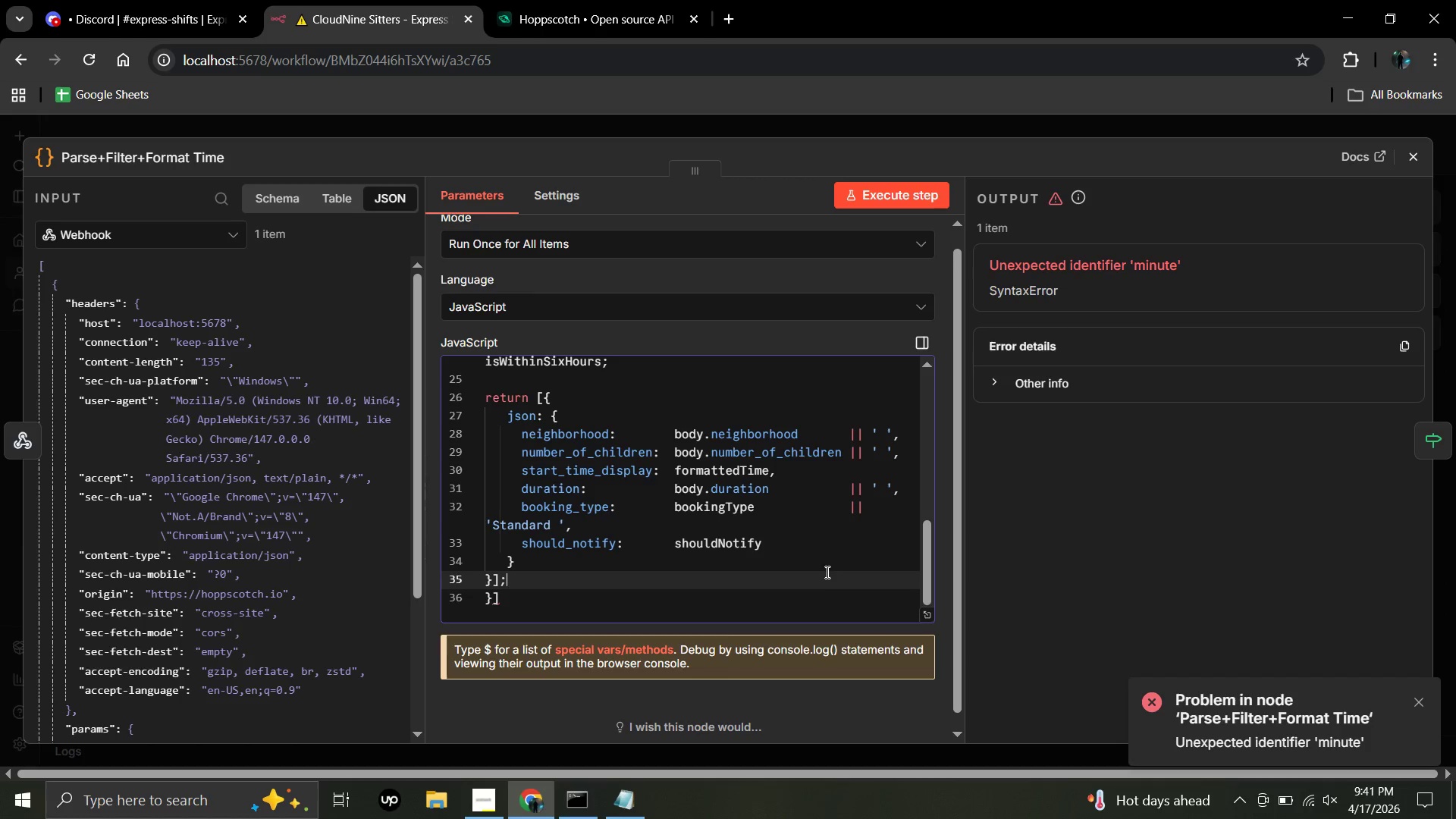 
left_click([827, 571])
 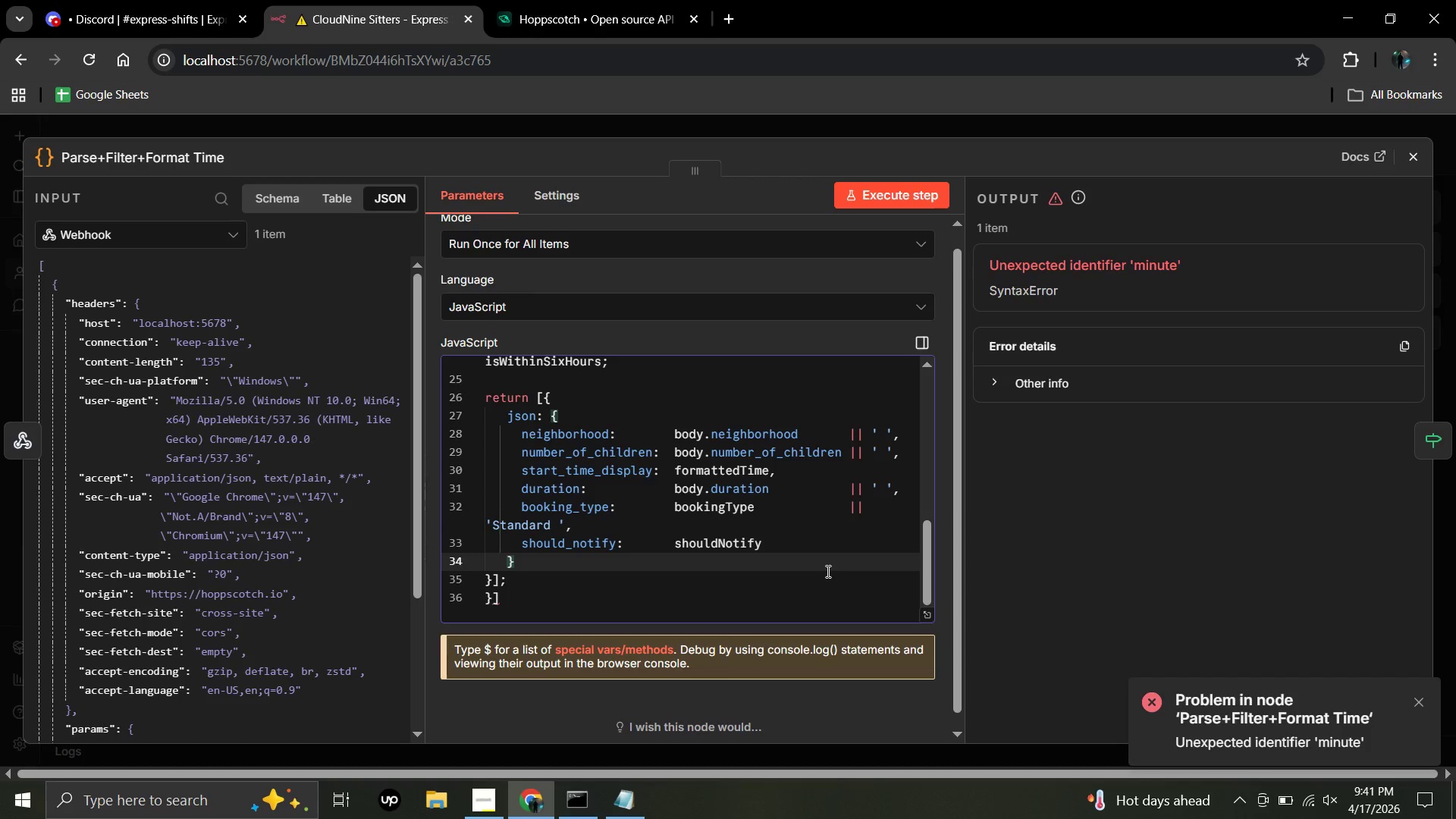 
key(Control+A)
 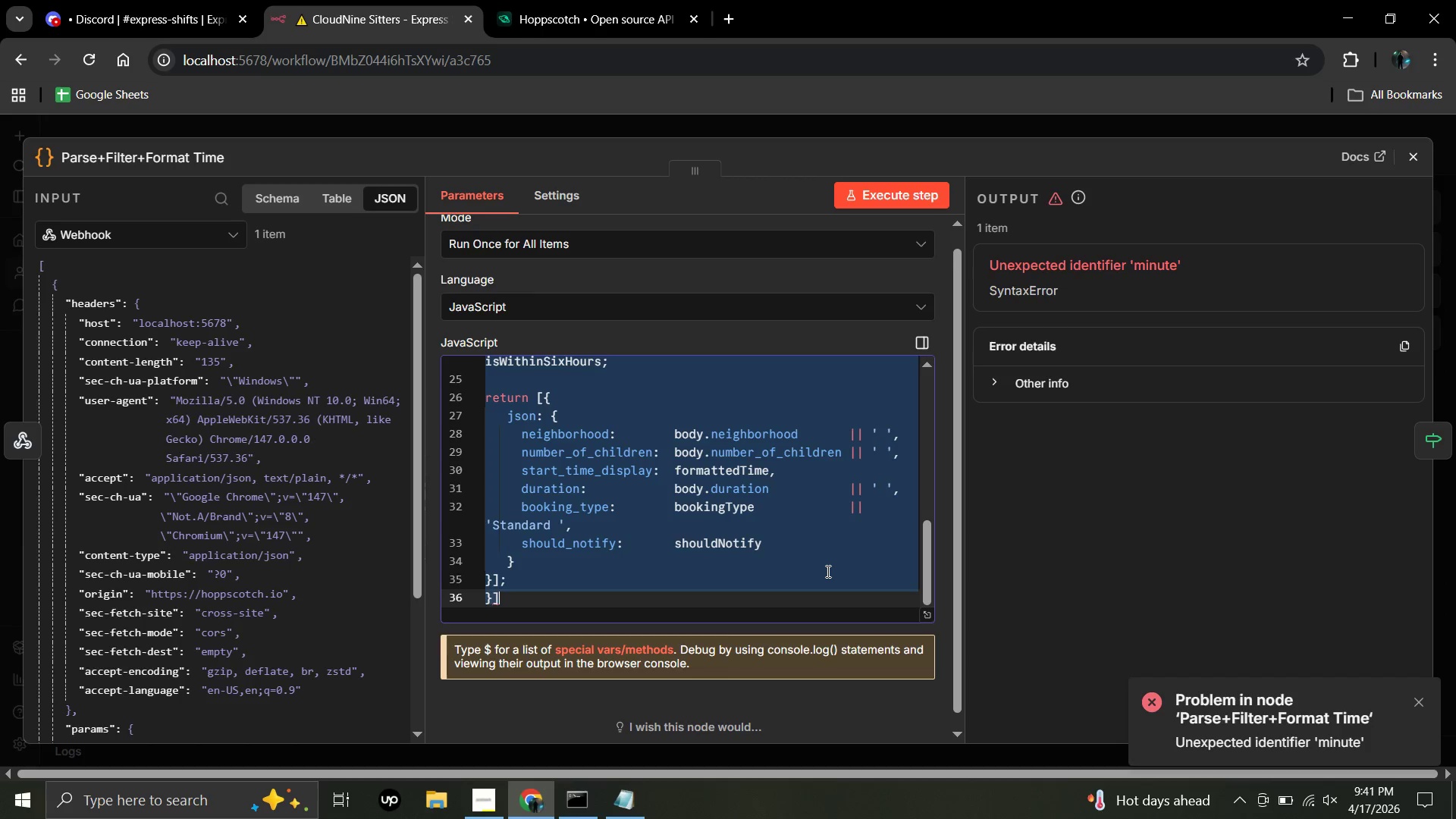 
wait(10.2)
 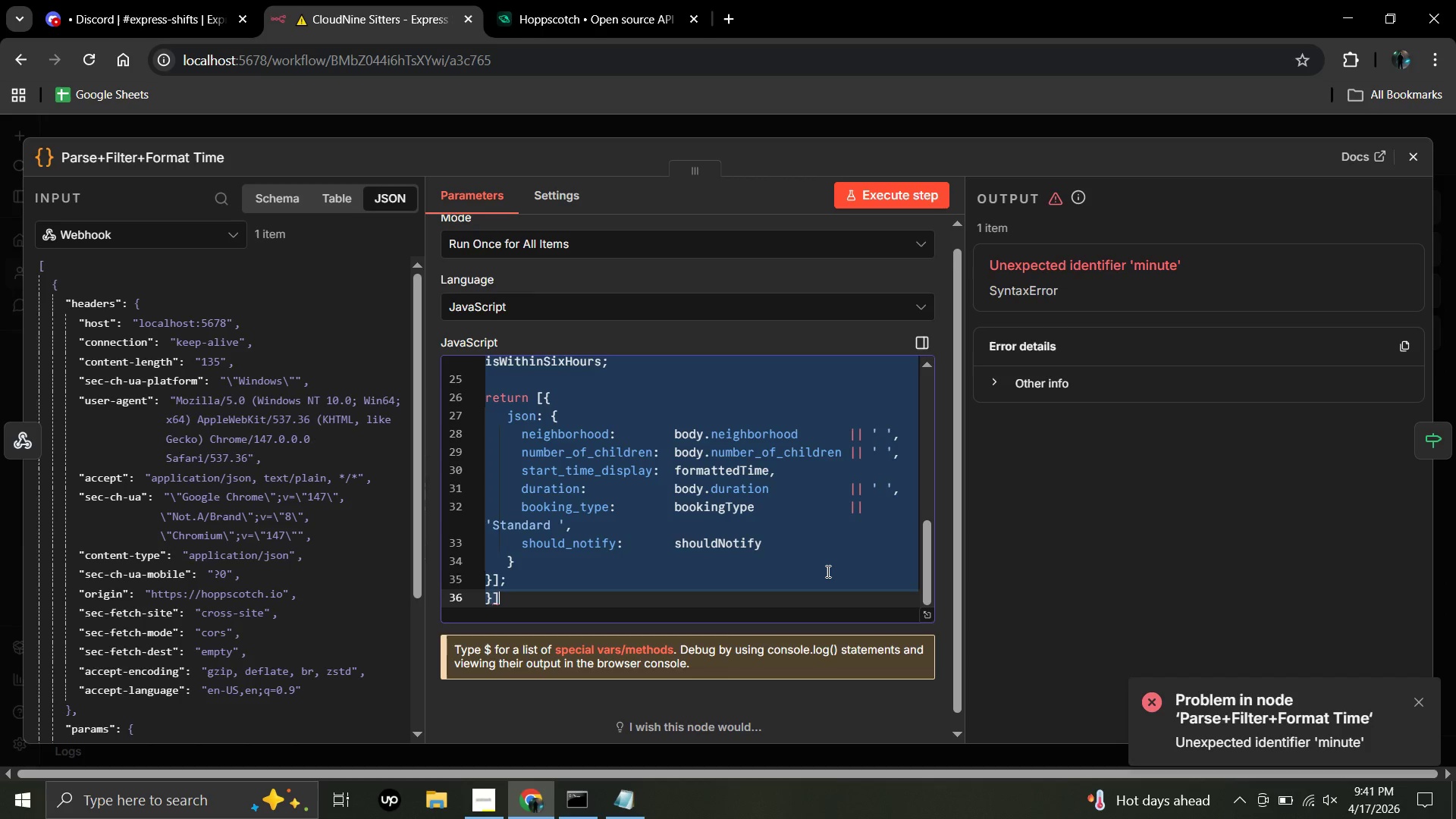 
key(Control+C)
 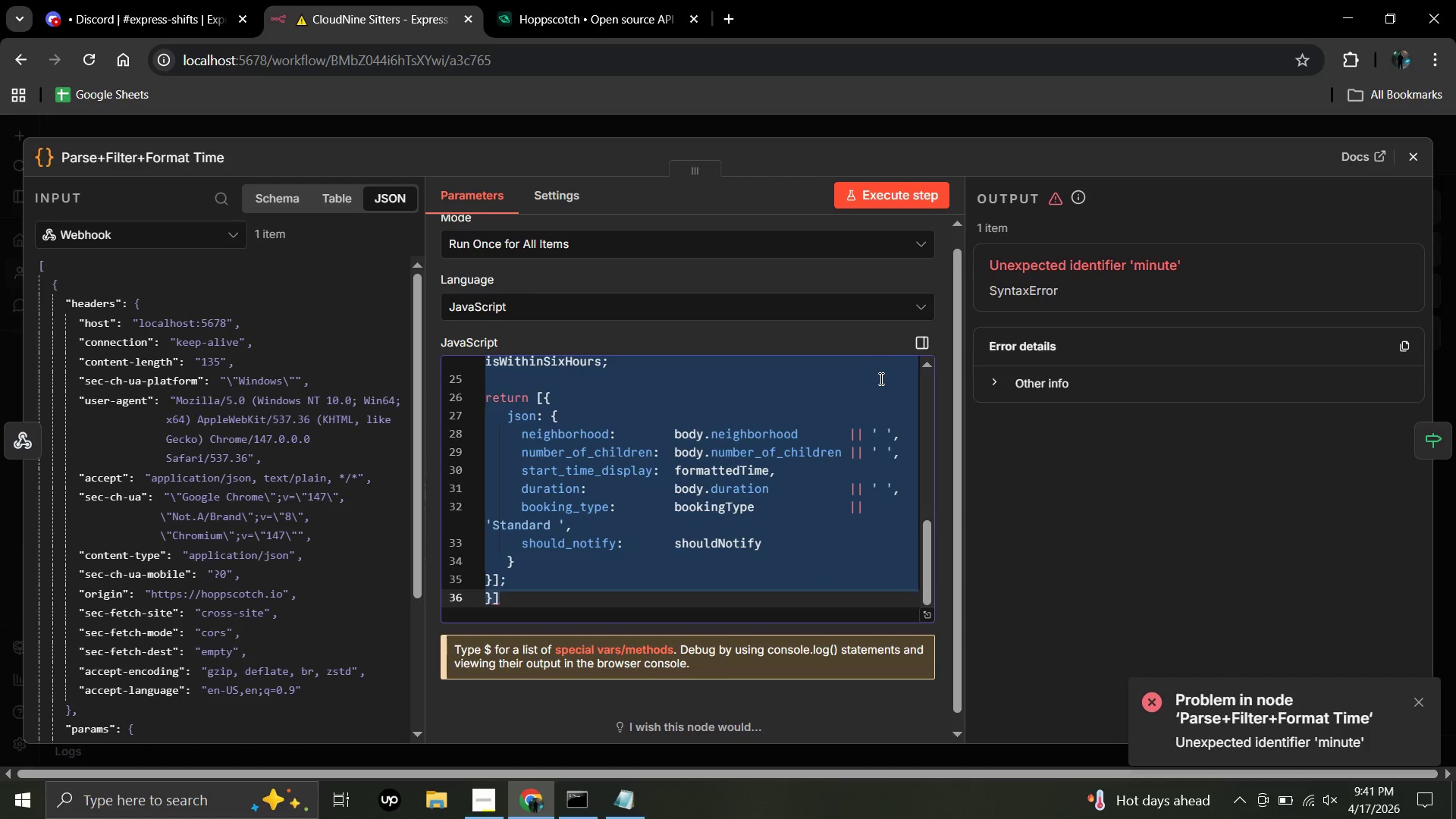 
wait(8.8)
 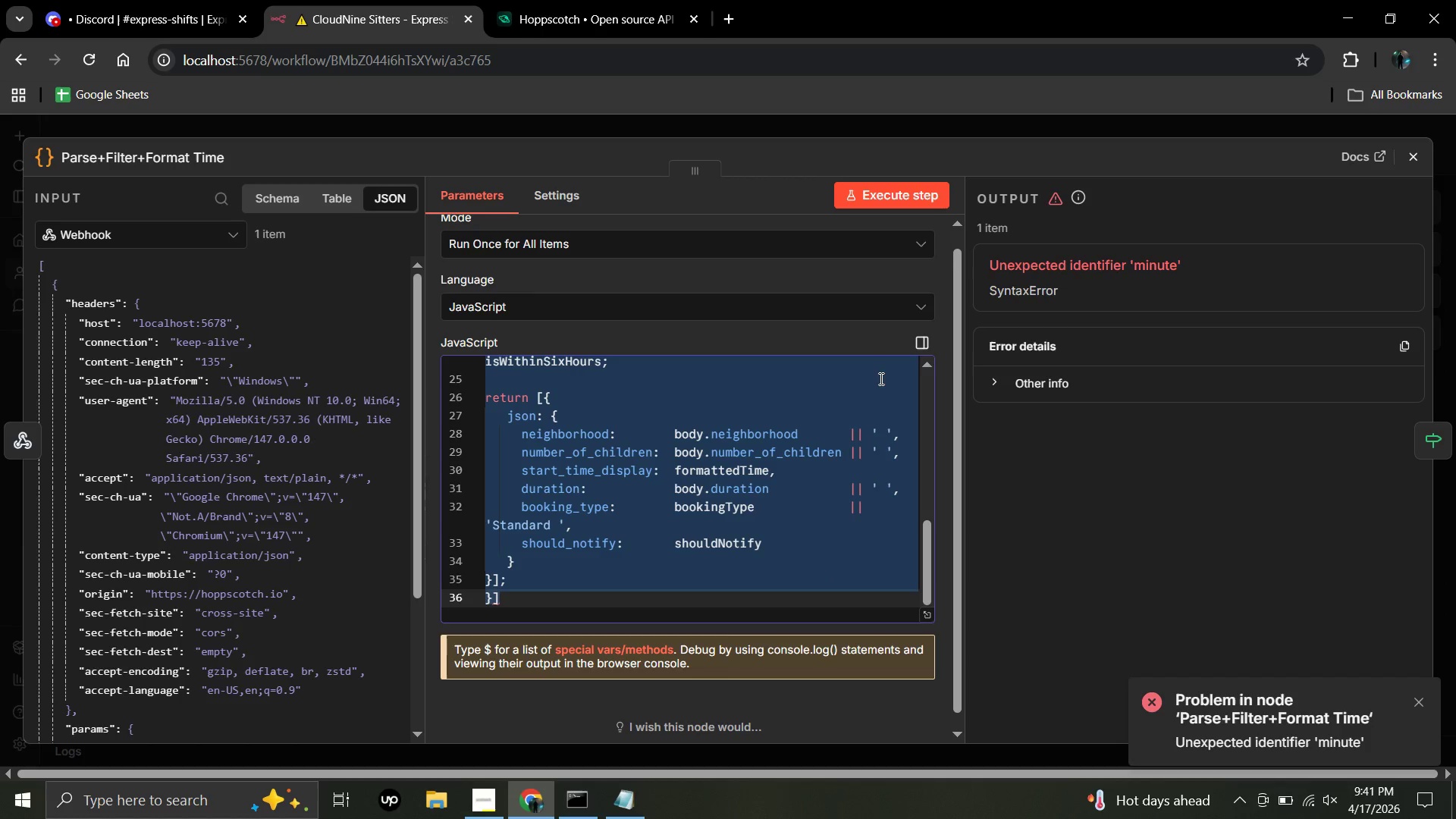 
left_click([727, 14])
 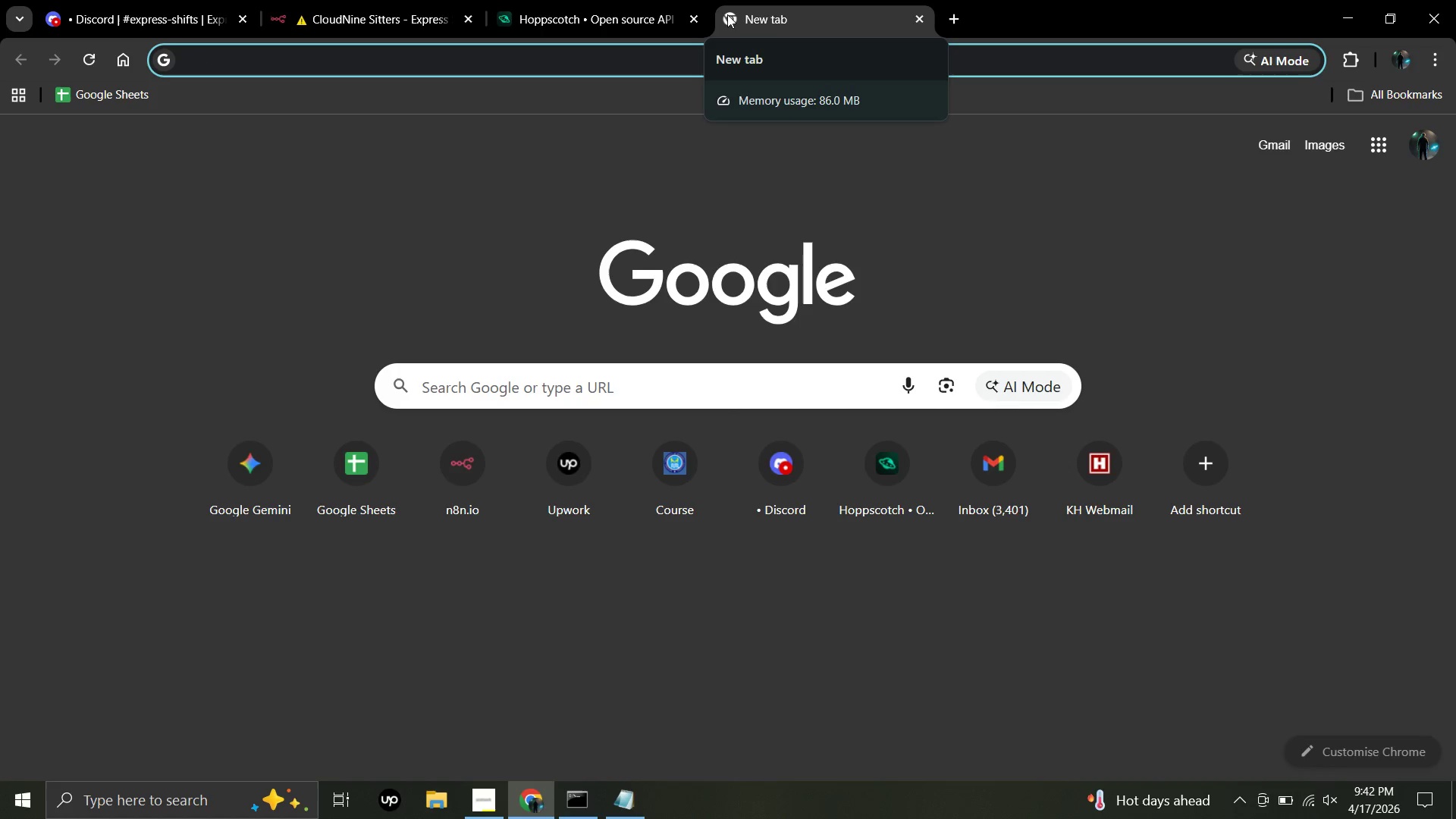 
wait(5.55)
 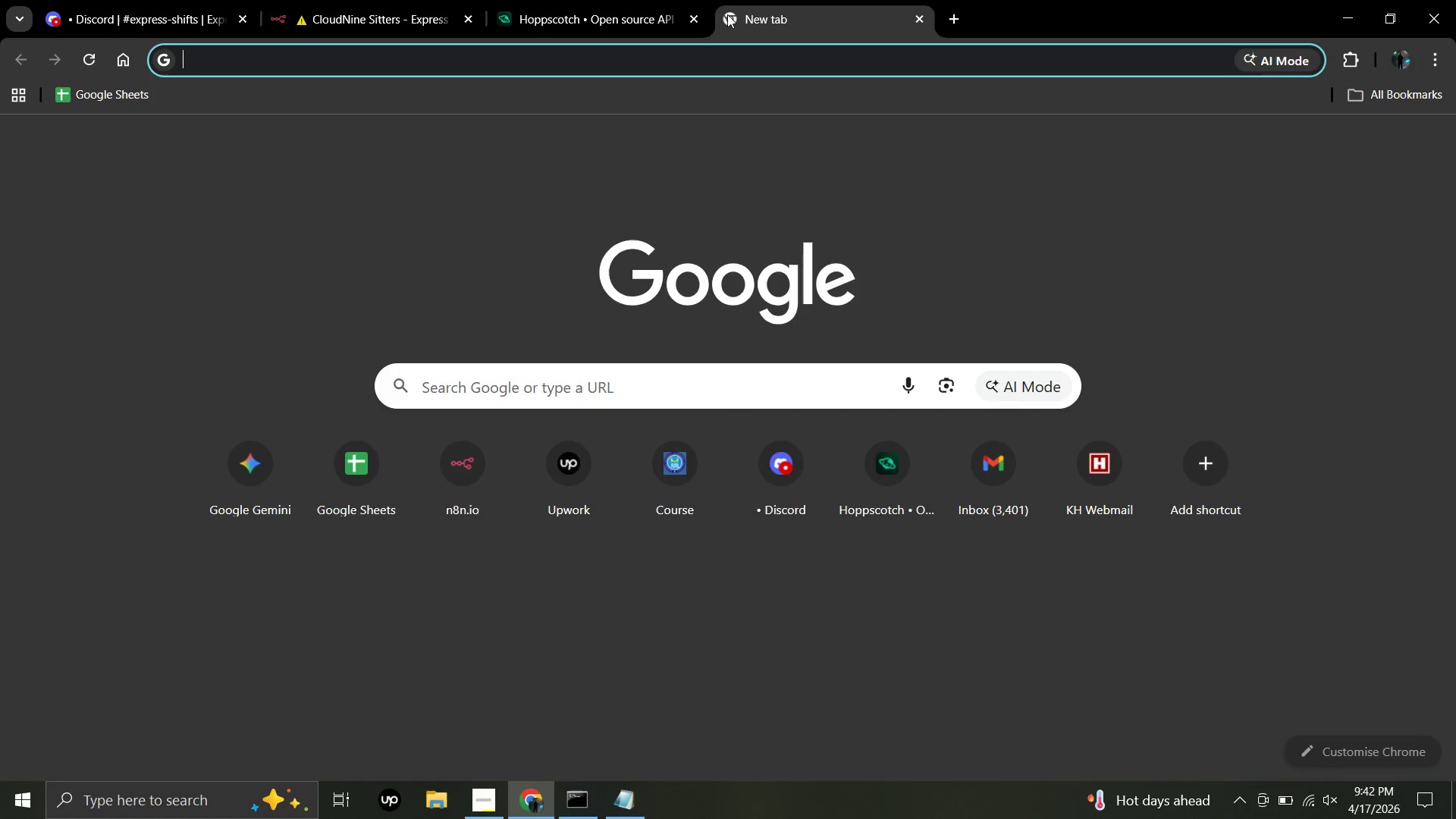 
key(G)
 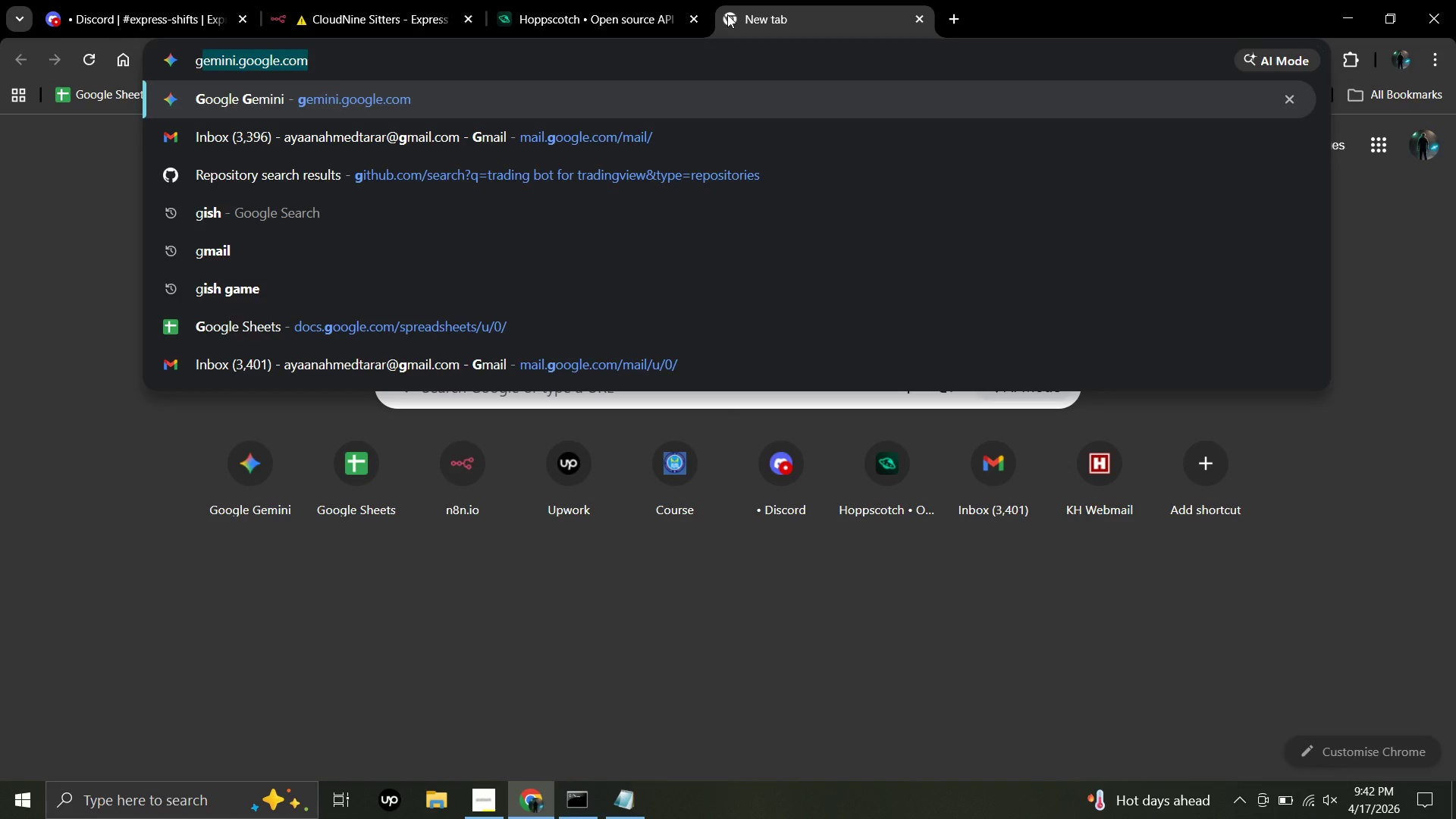 
left_click([727, 14])
 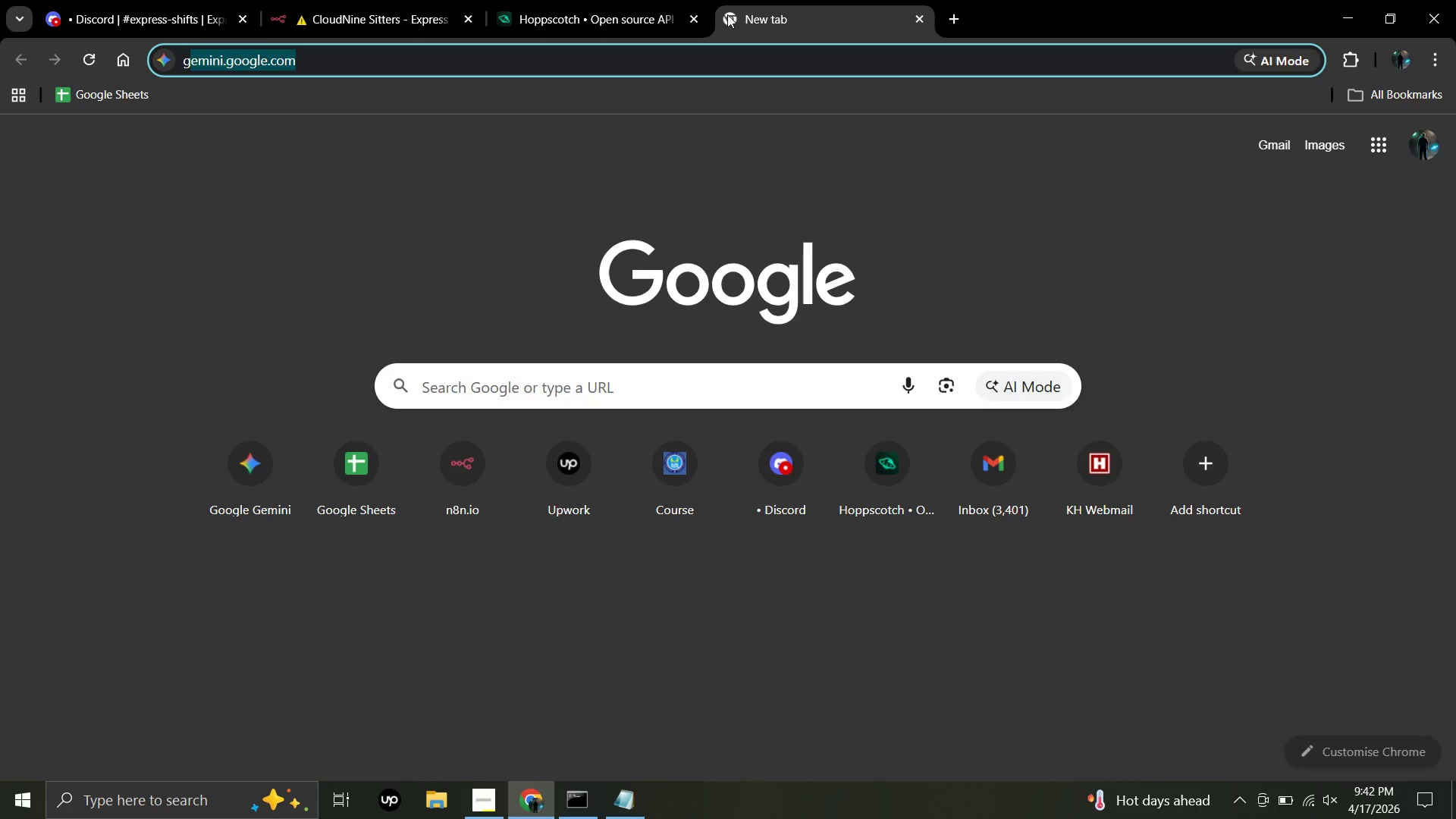 
key(Enter)
 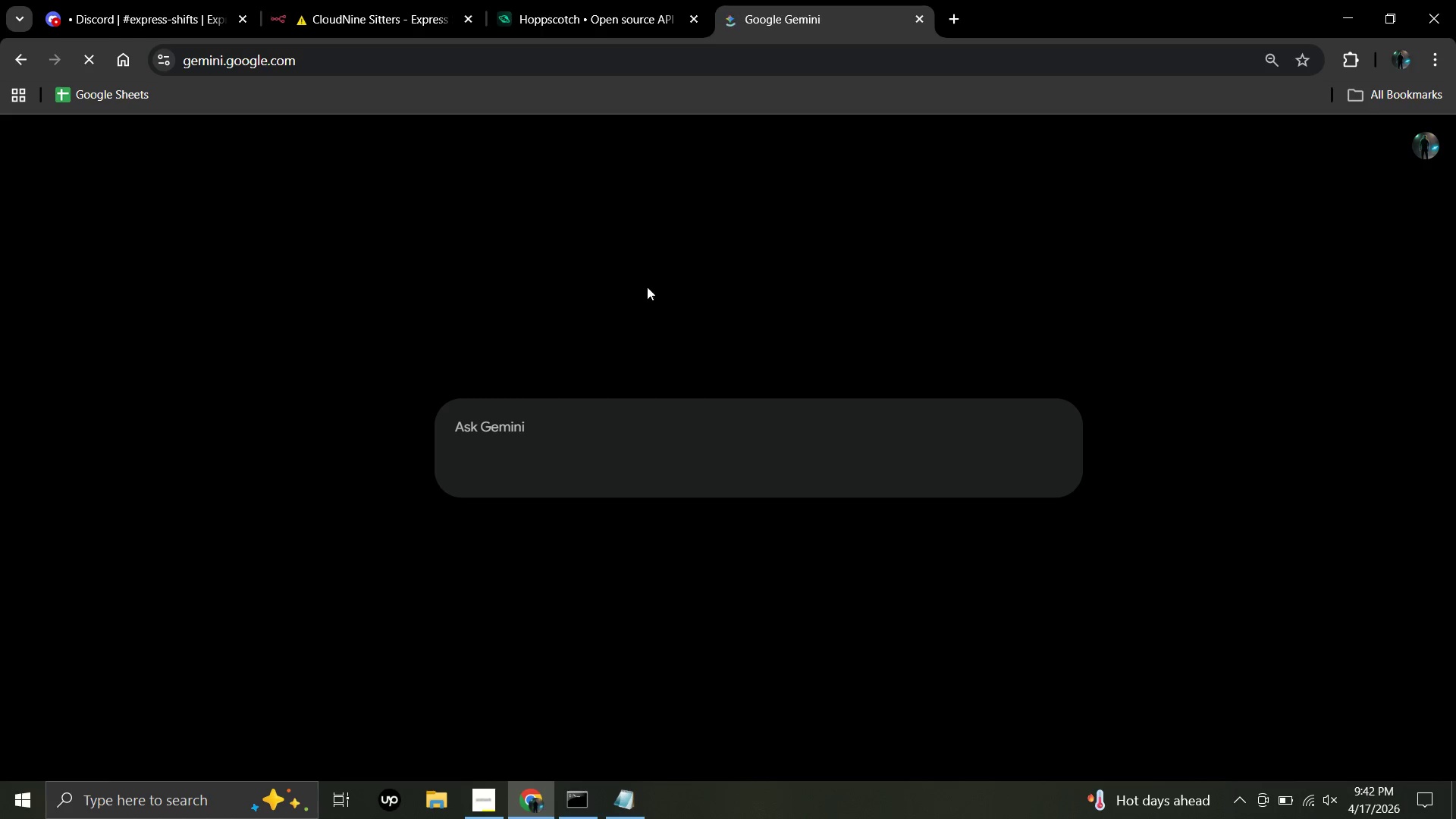 
left_click([466, 431])
 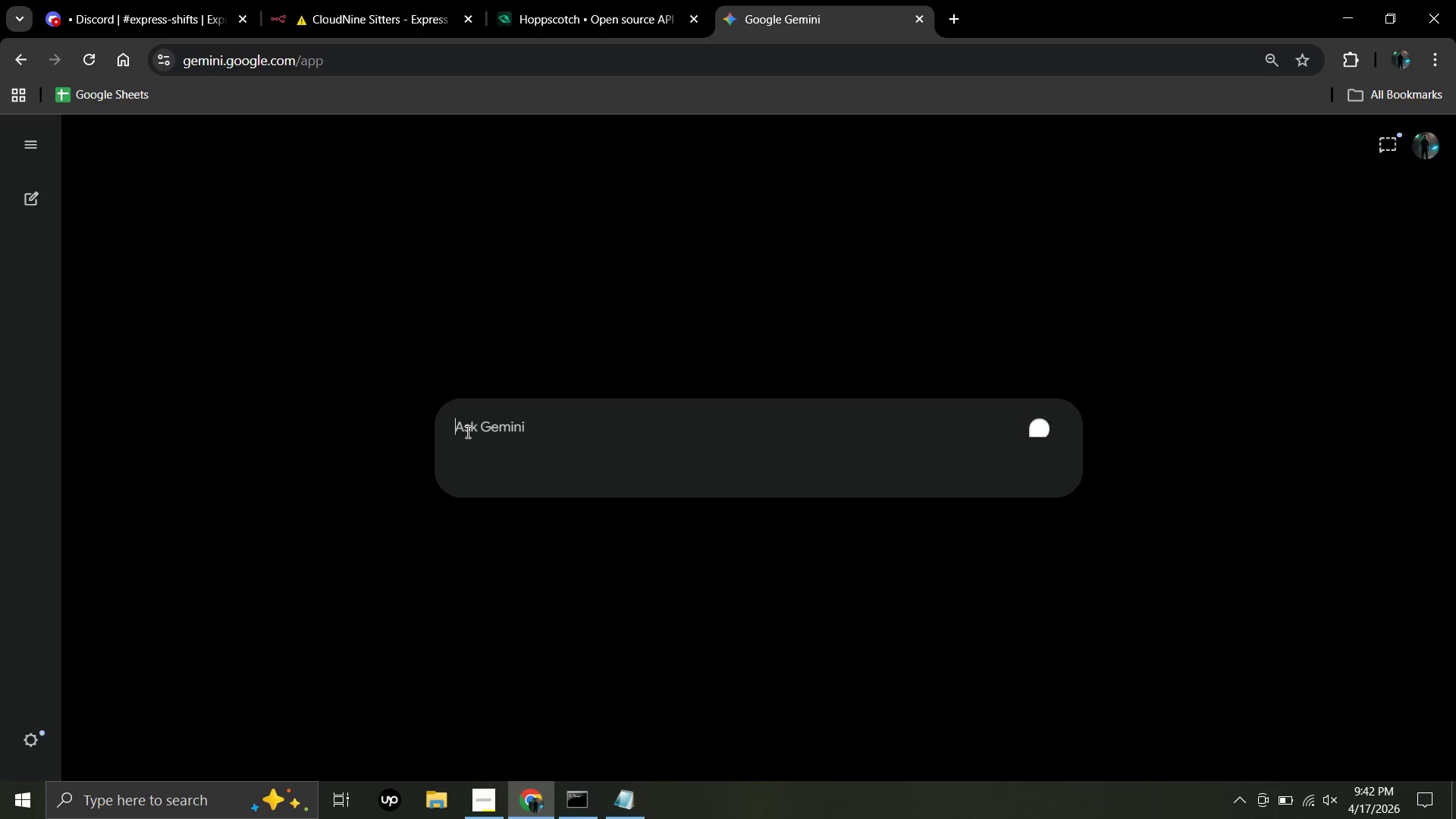 
hold_key(key=ControlLeft, duration=0.56)
 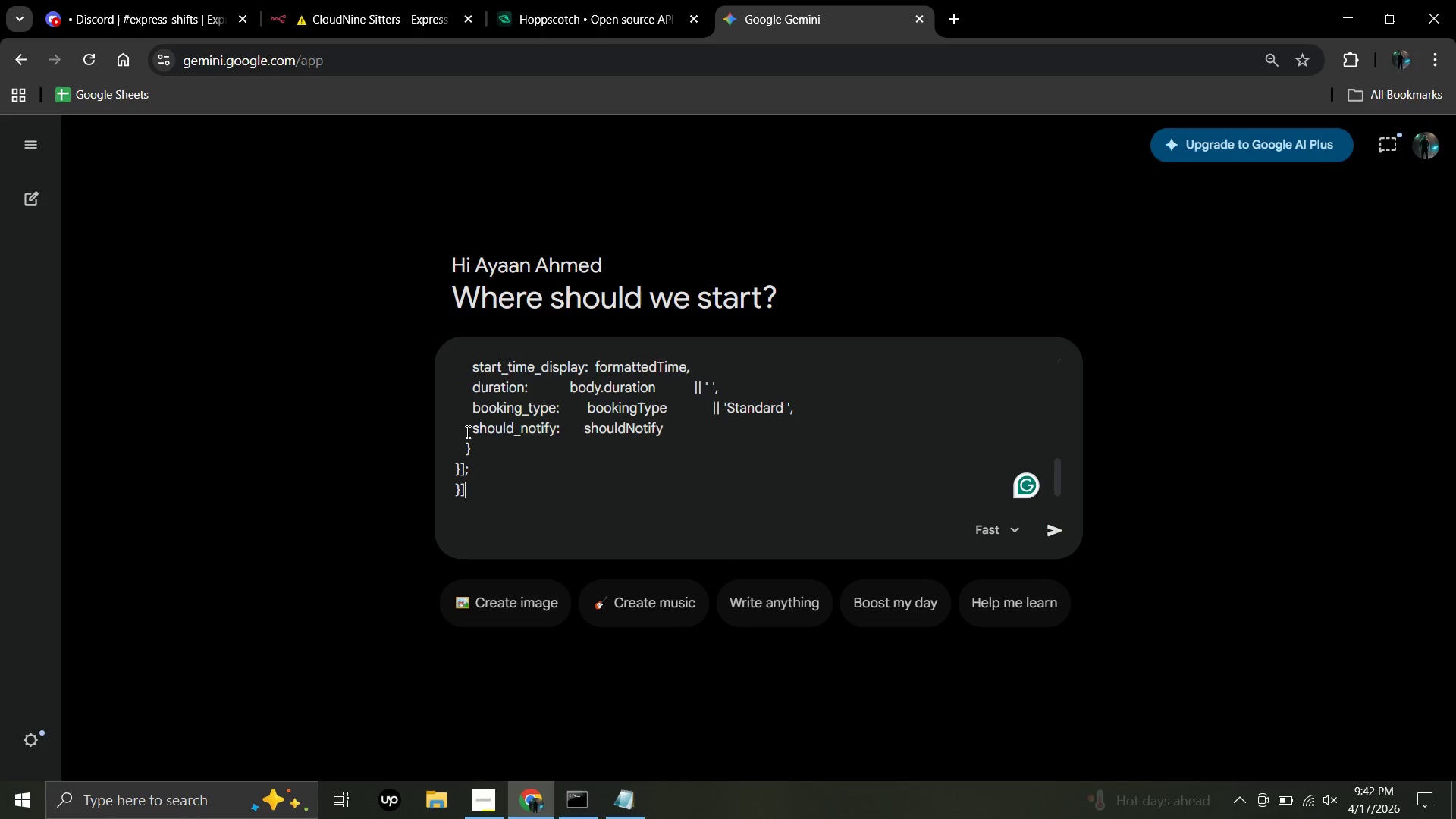 
hold_key(key=V, duration=0.44)
 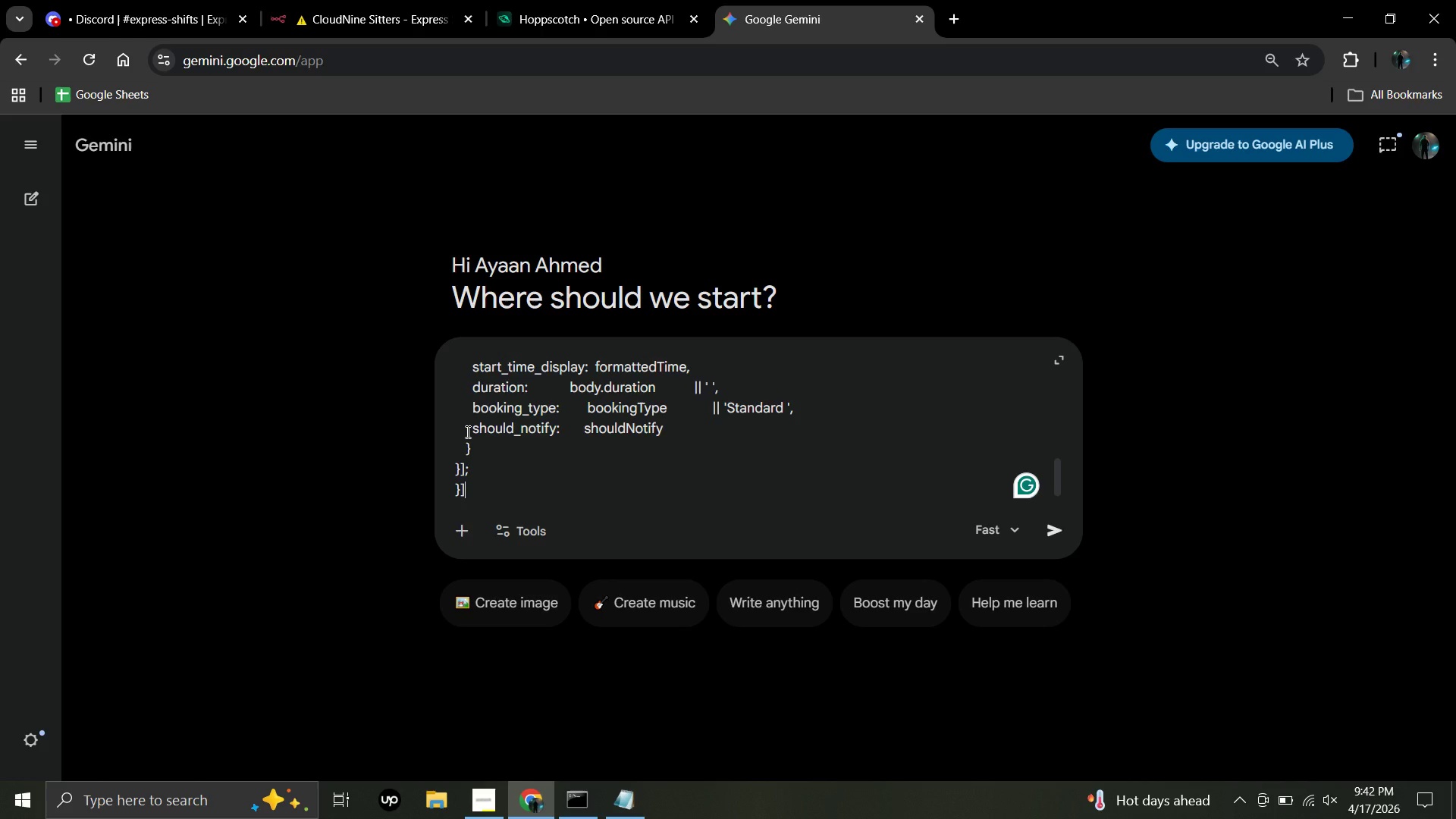 
wait(9.58)
 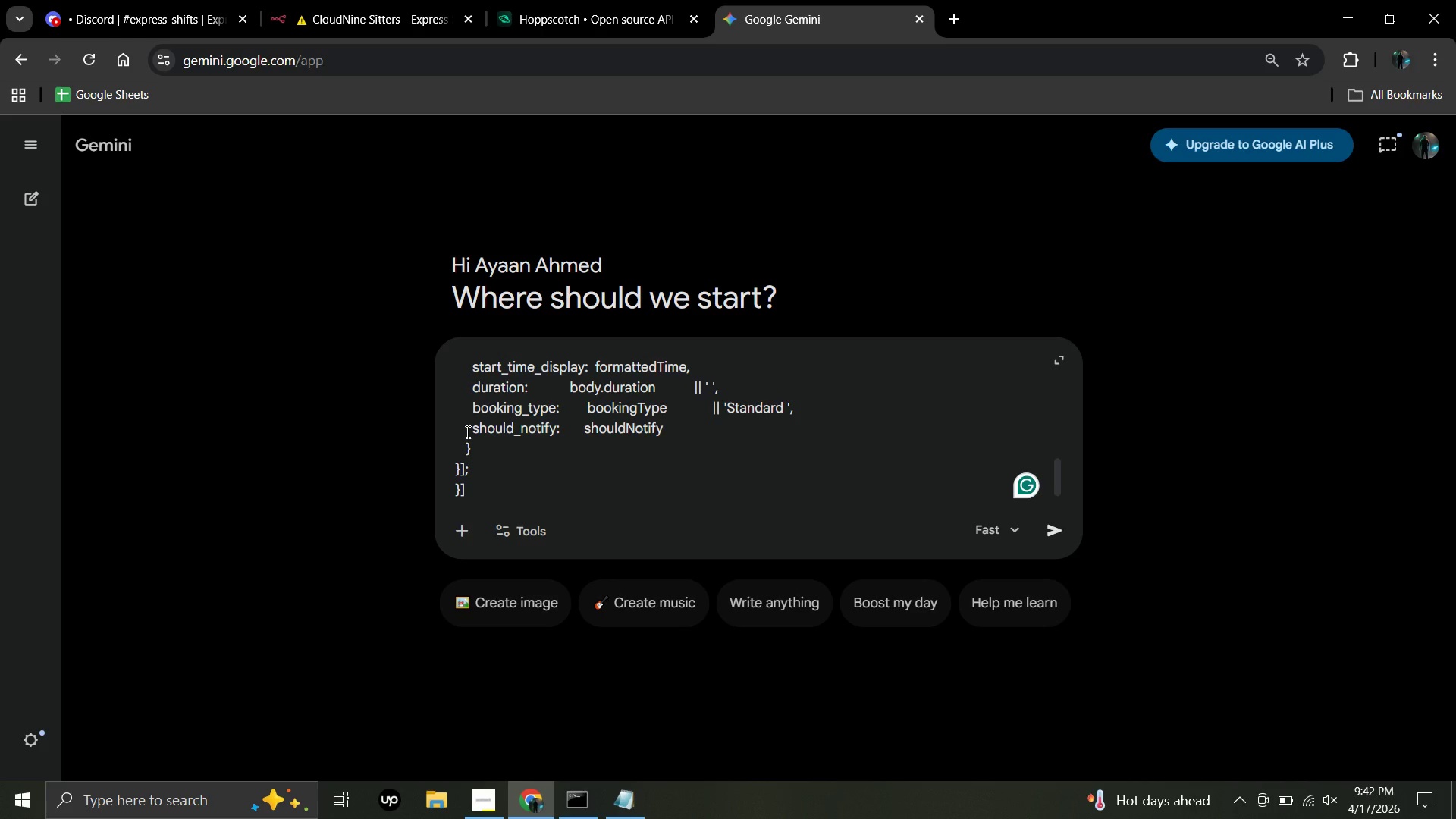 
key(Shift+Enter)
 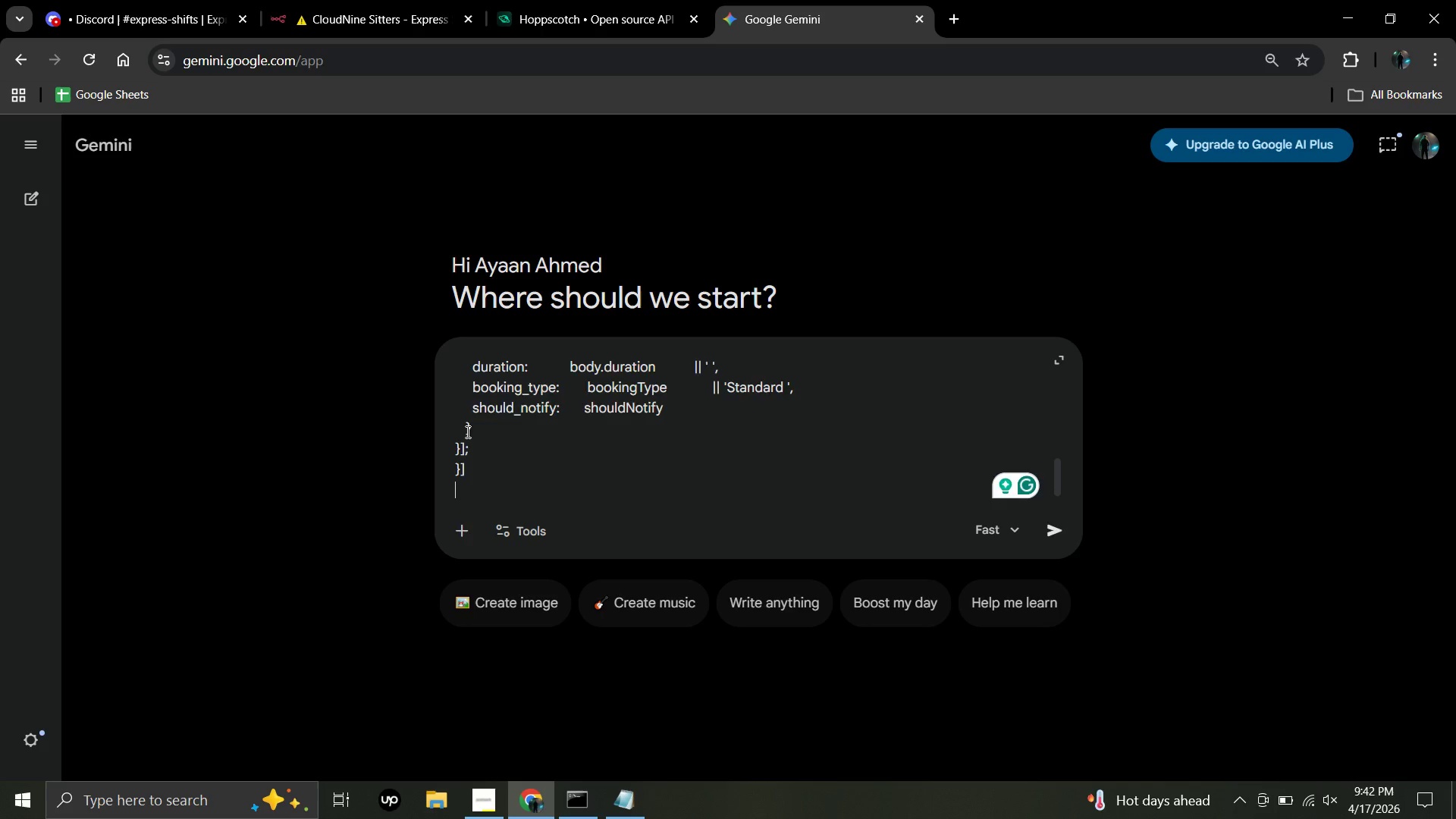 
key(Shift+Enter)
 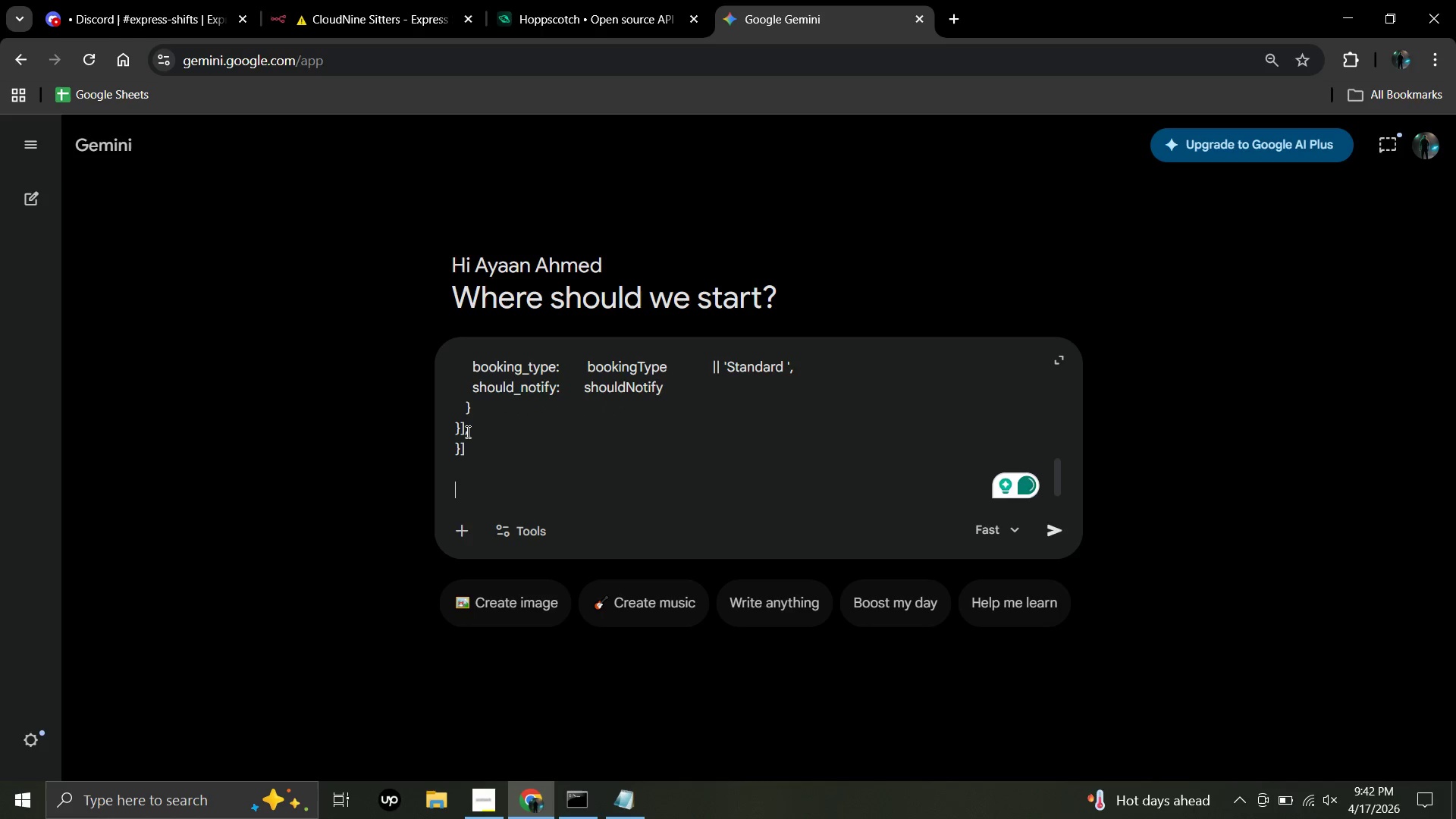 
type(is this code correct)
 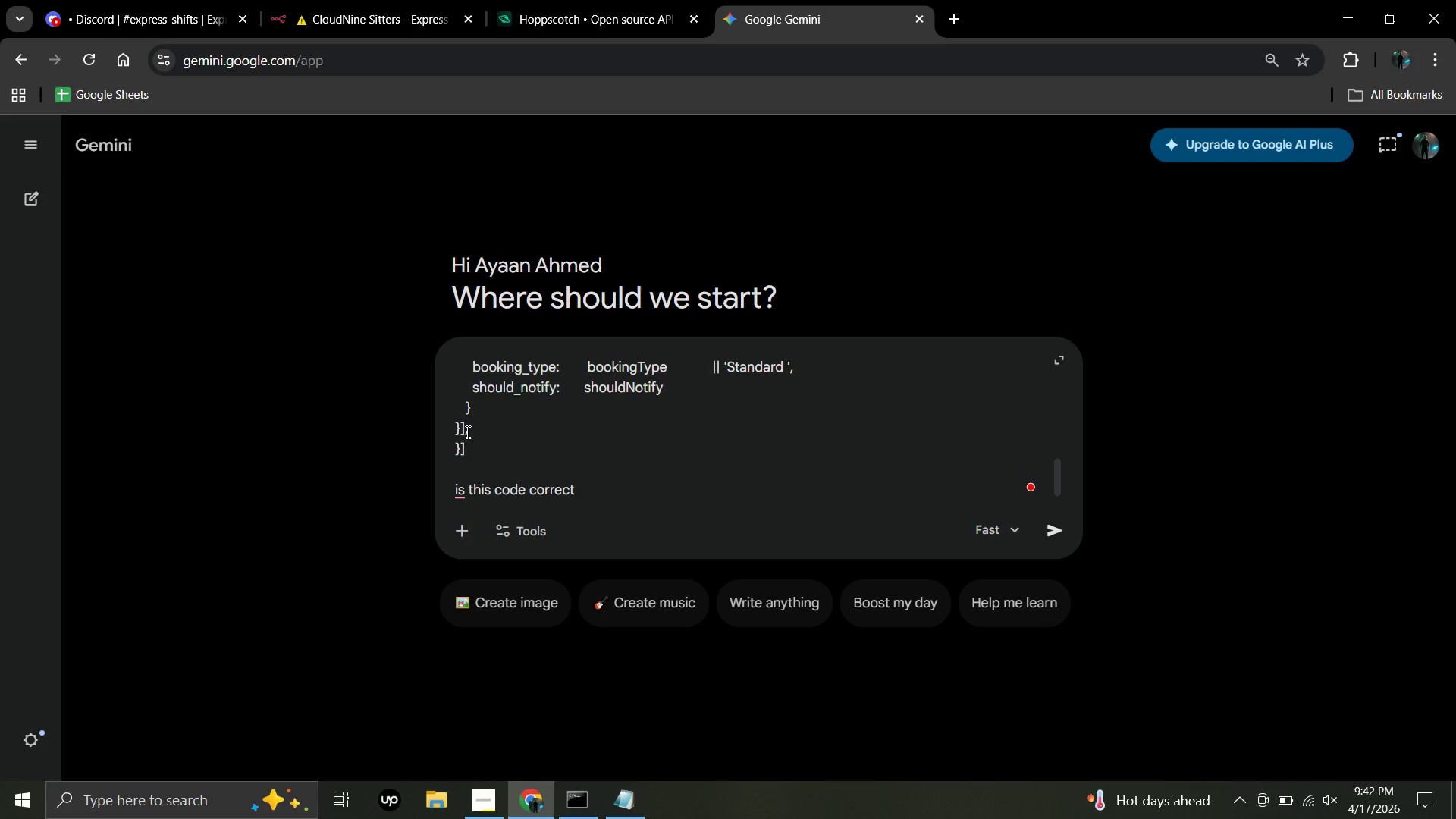 
key(Enter)
 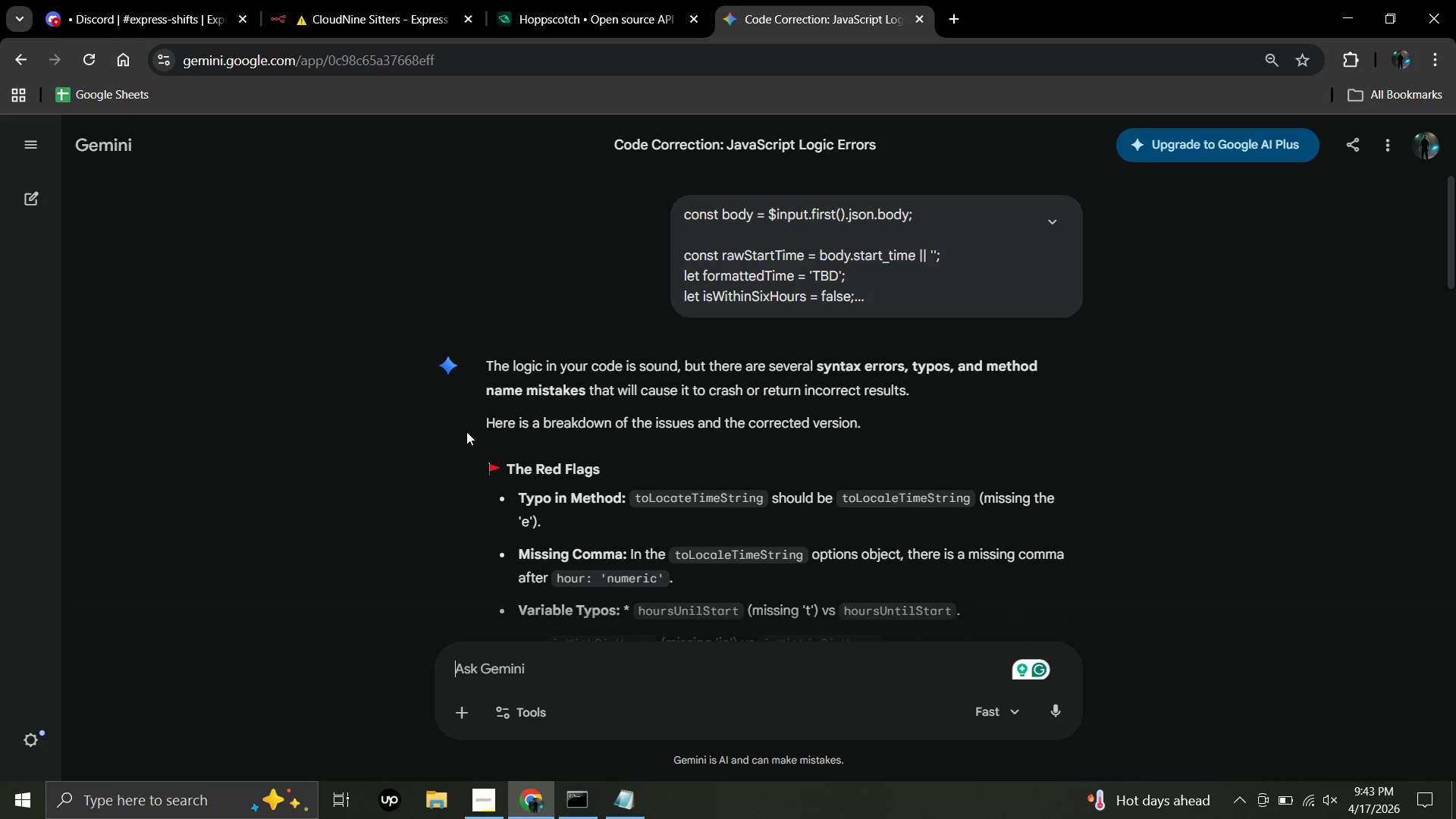 
wait(39.83)
 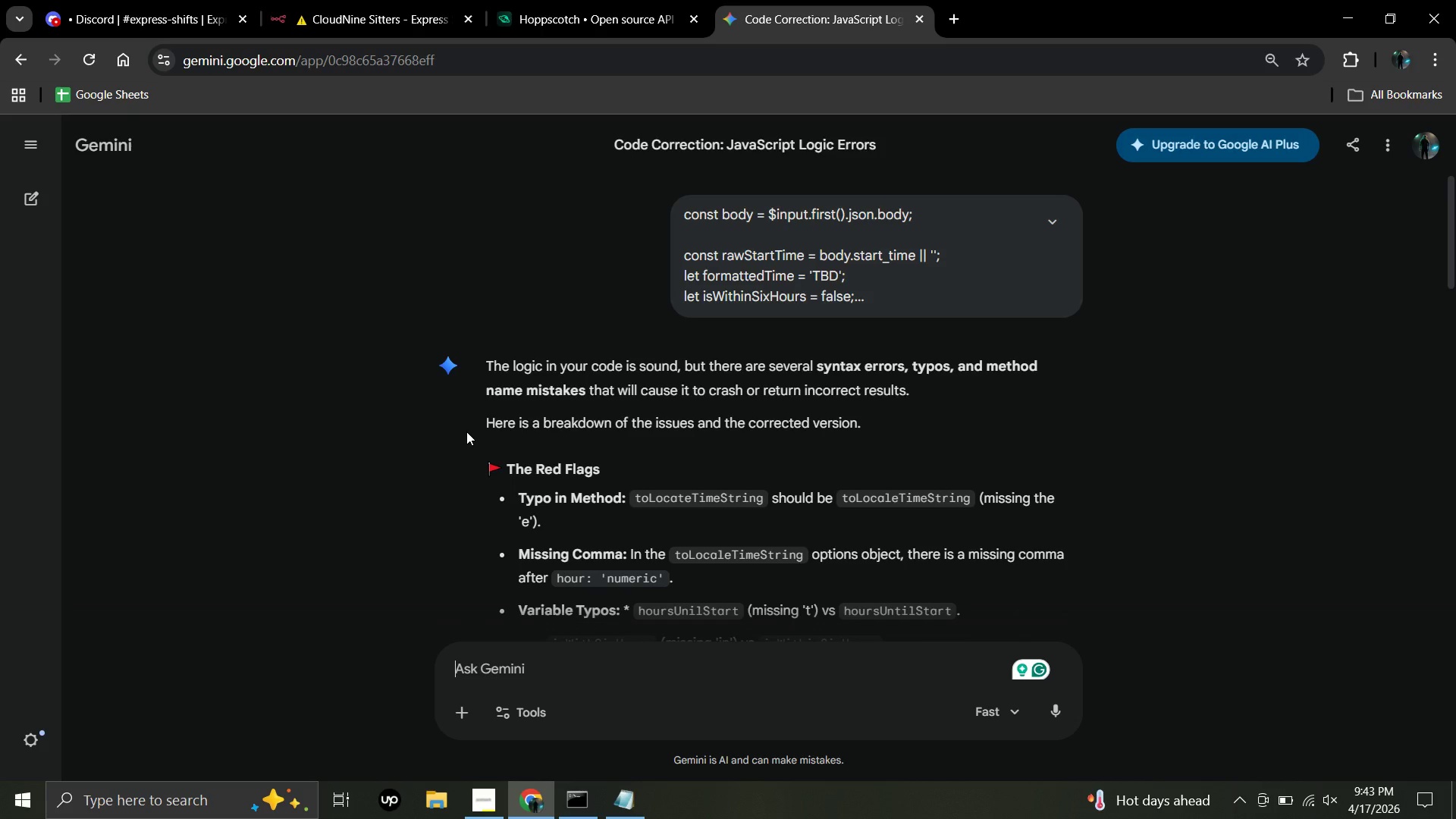 
key(ArrowDown)
 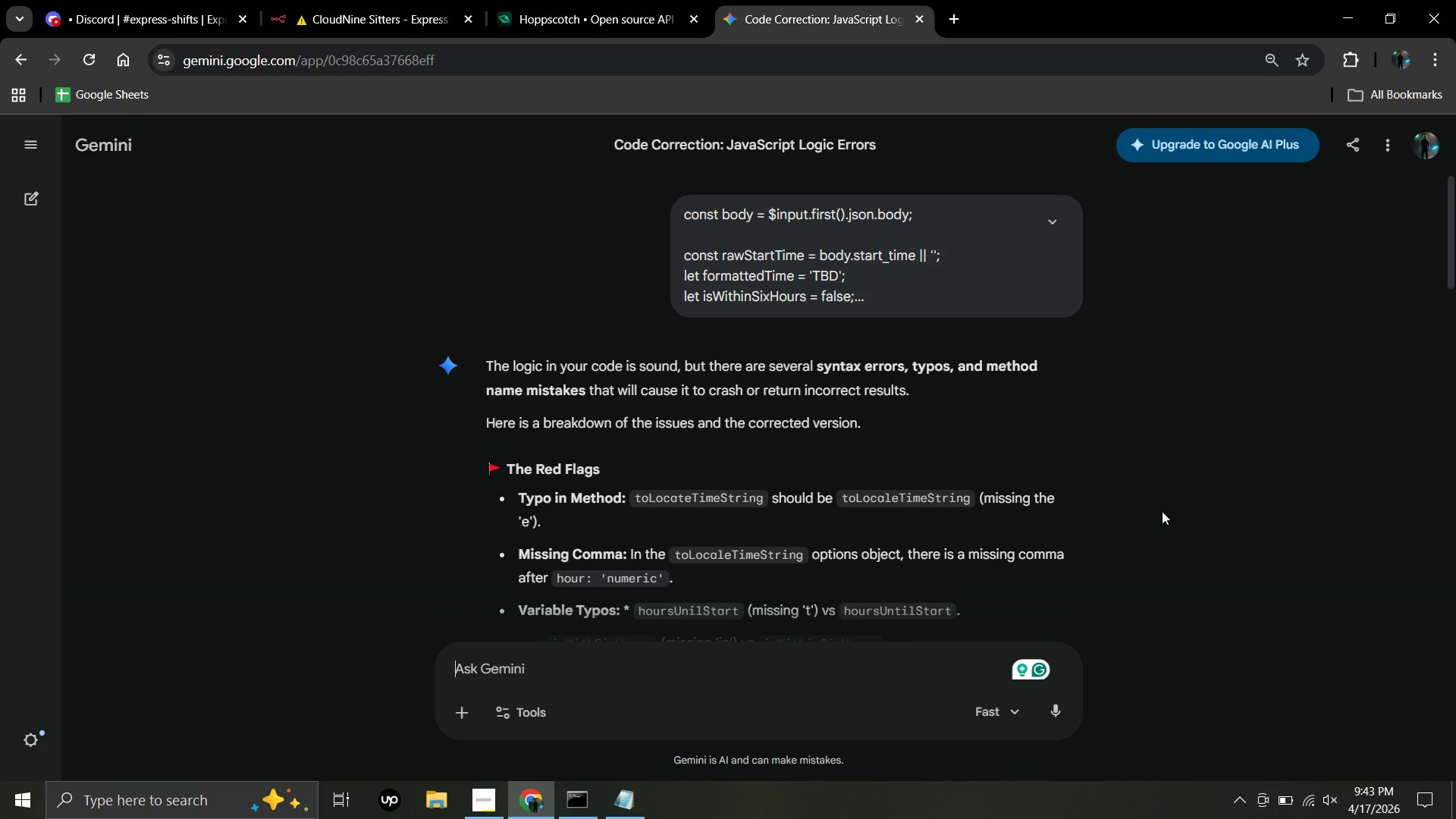 
key(ArrowDown)
 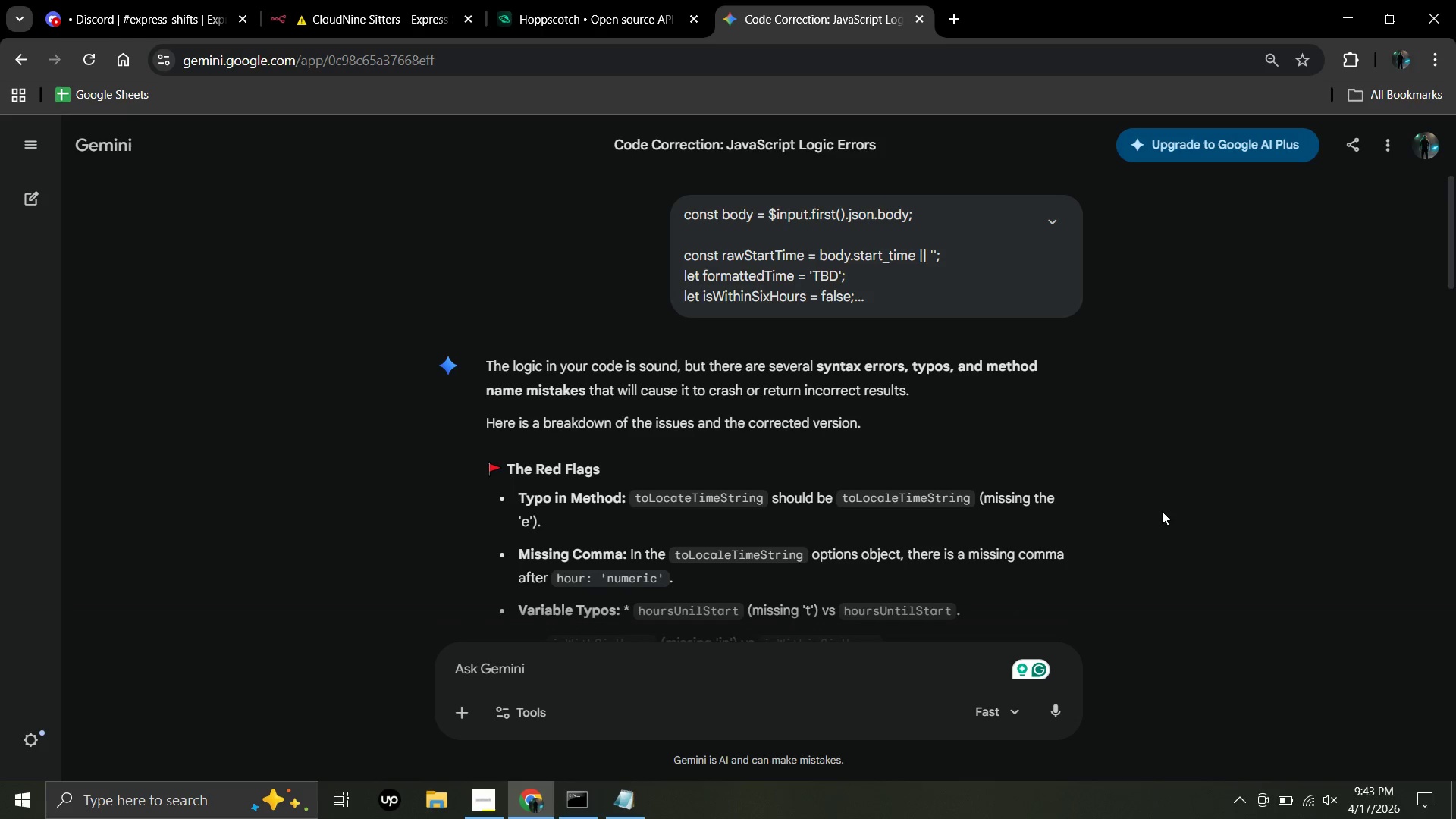 
key(ArrowDown)
 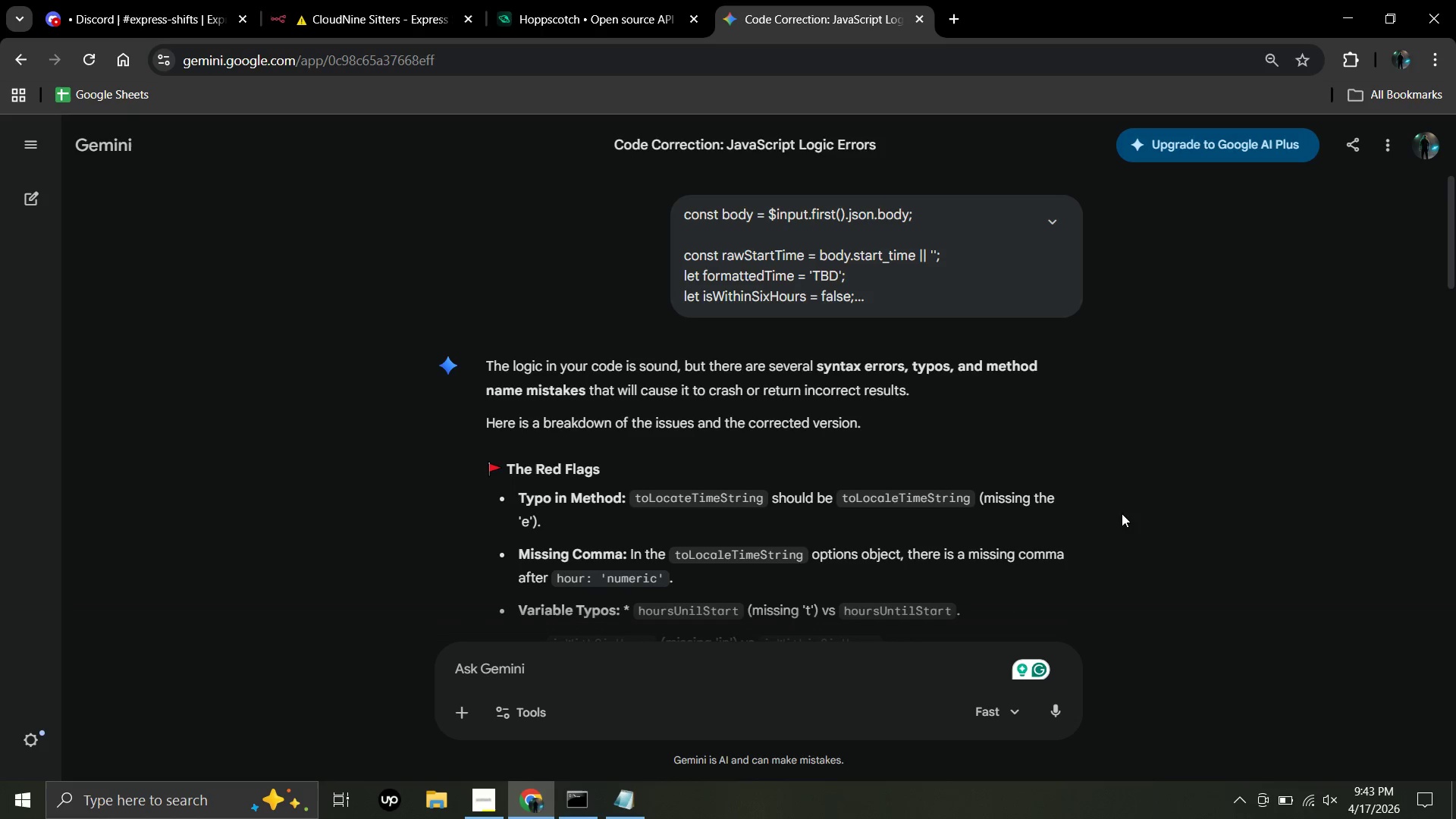 
left_click([1103, 468])
 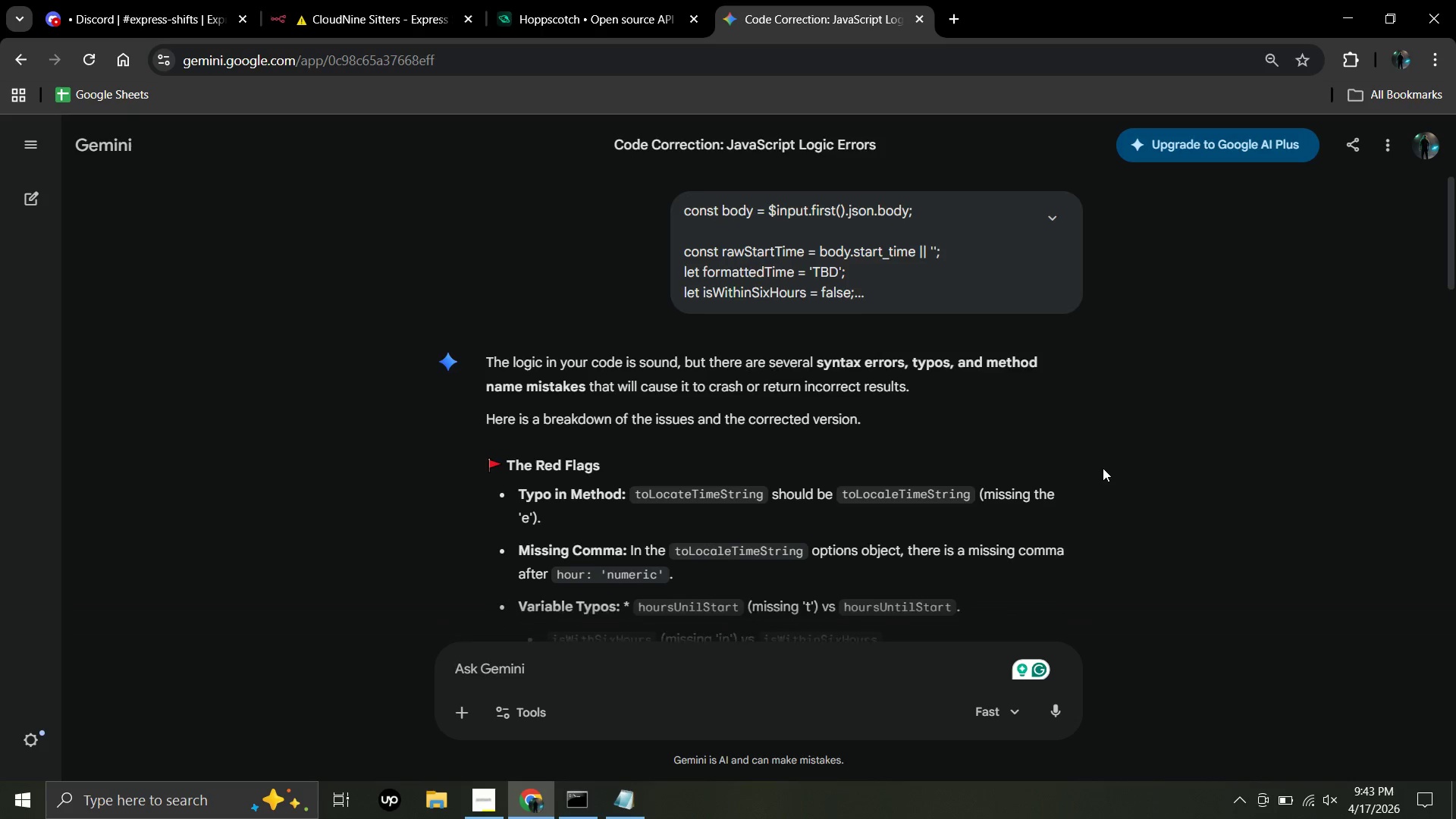 
scroll: coordinate [1068, 507], scroll_direction: down, amount: 23.0
 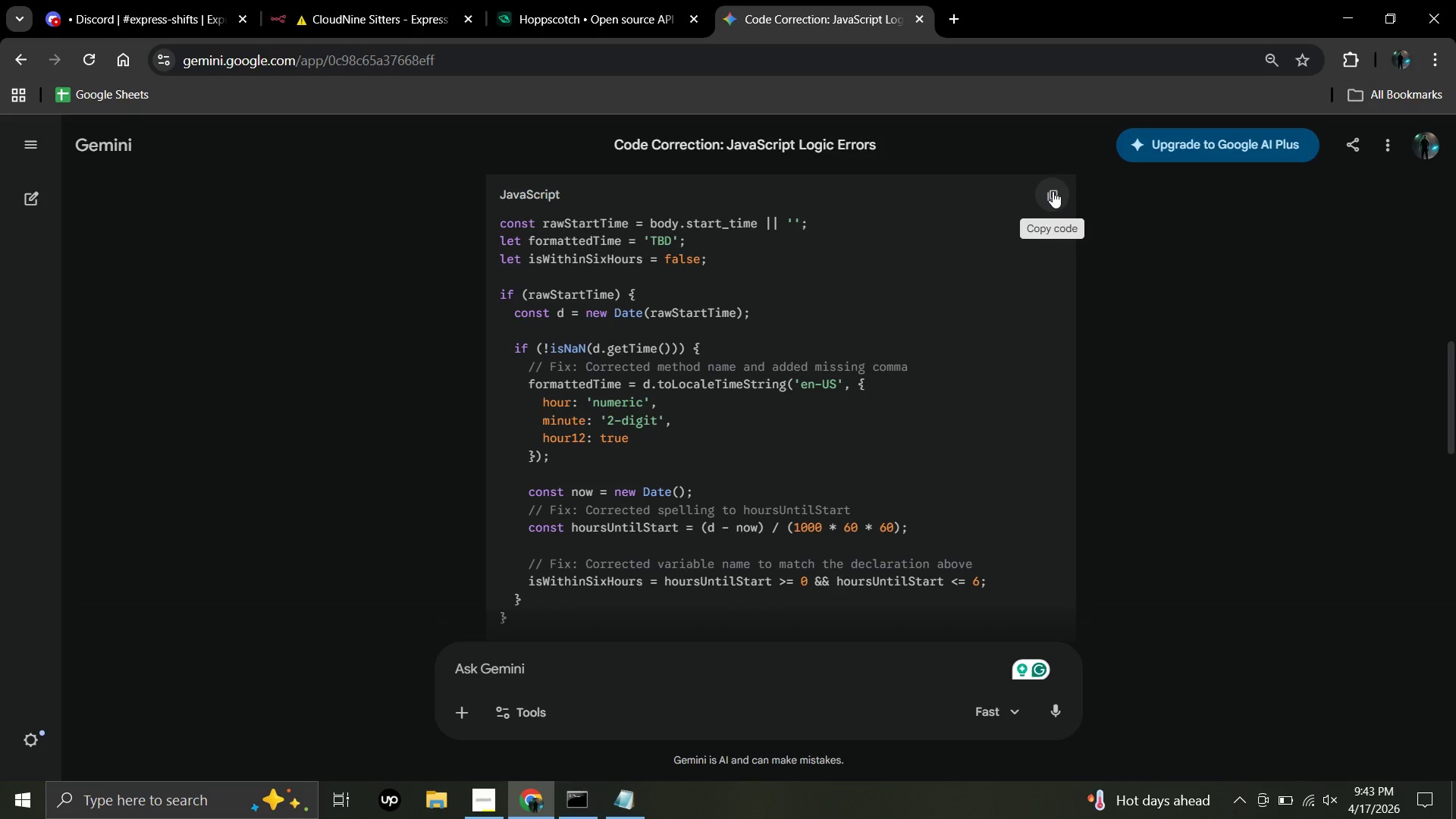 
left_click([1053, 191])
 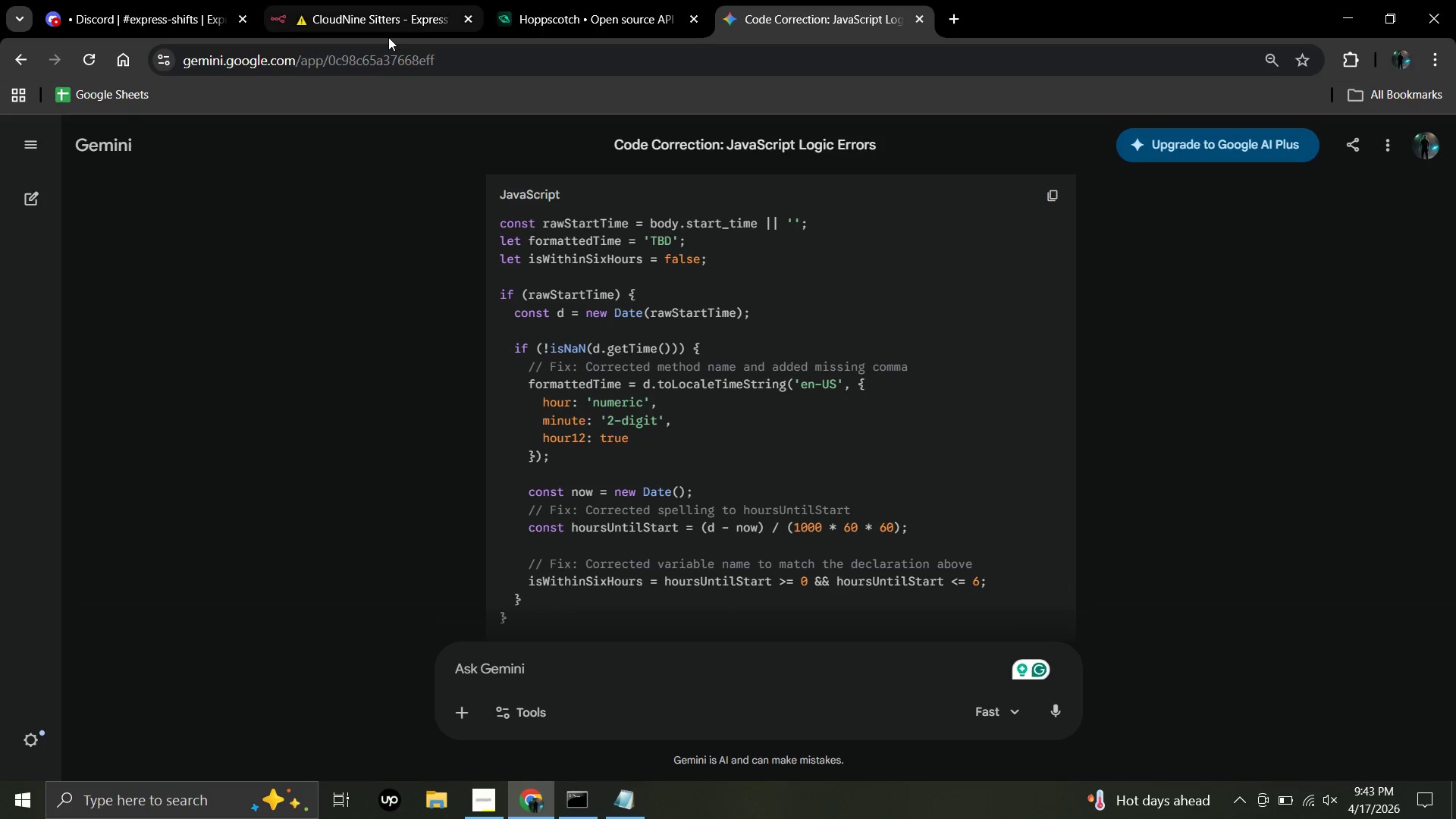 
wait(6.12)
 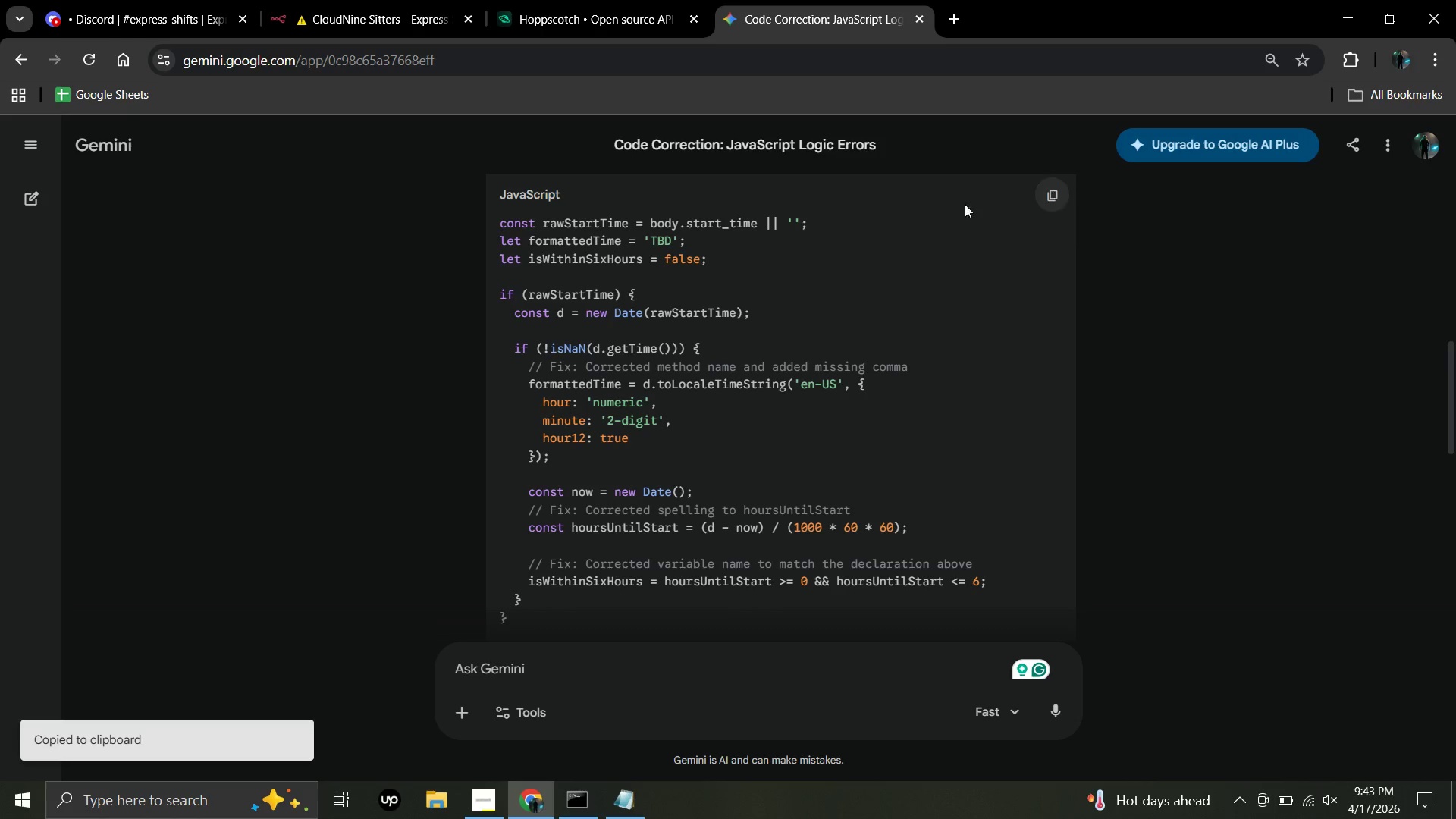 
left_click([370, 12])
 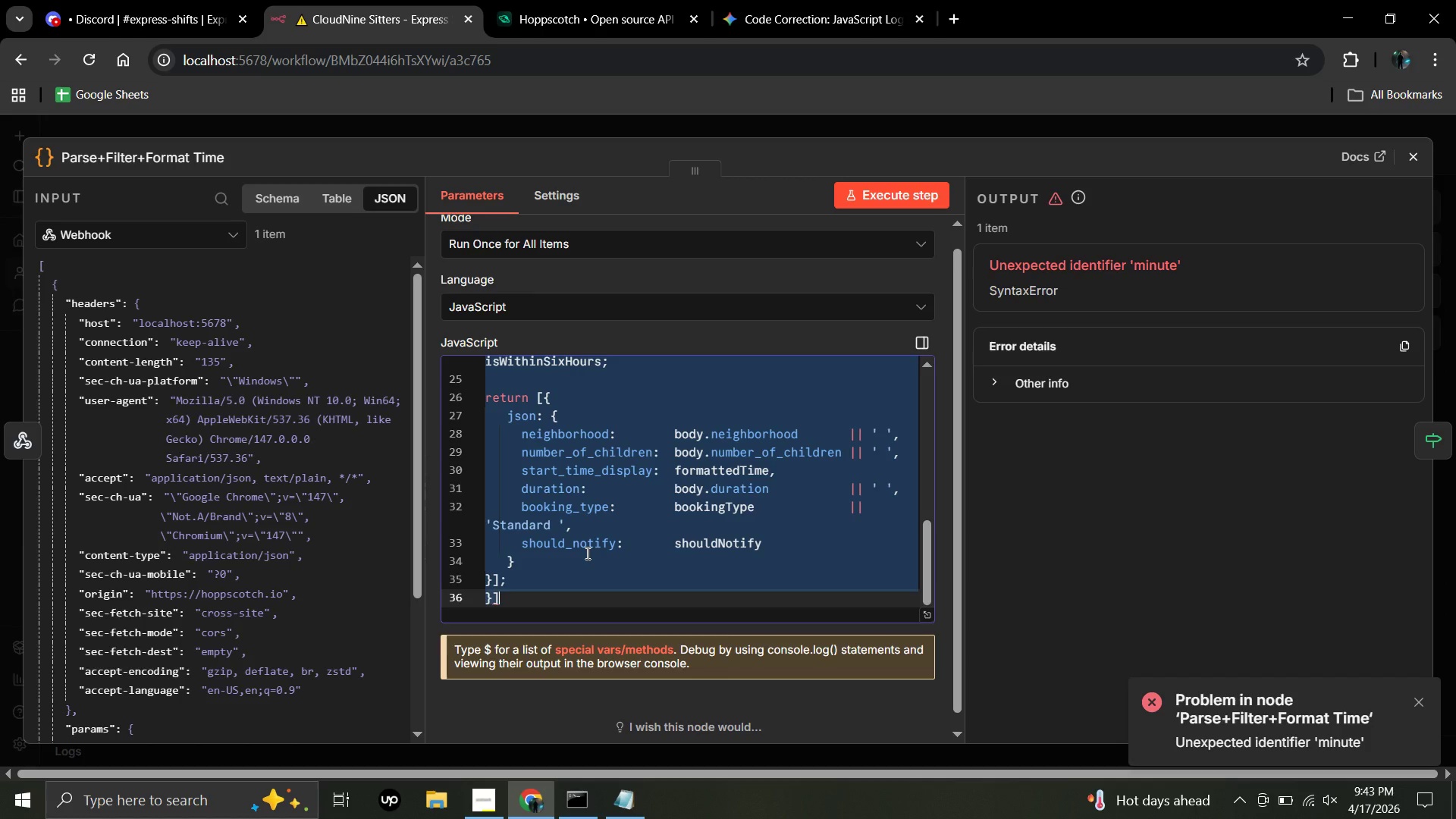 
wait(5.14)
 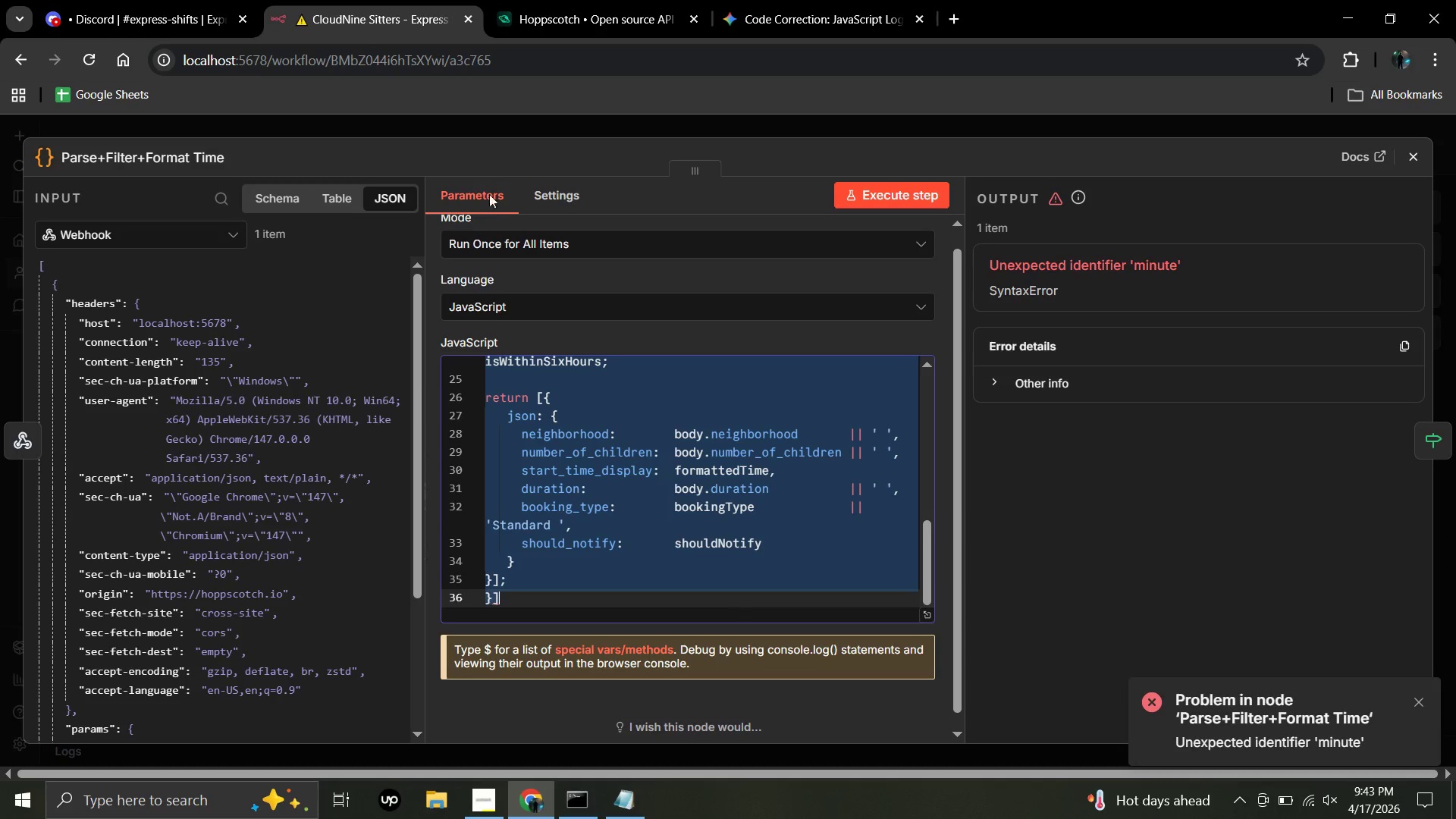 
key(Backspace)
 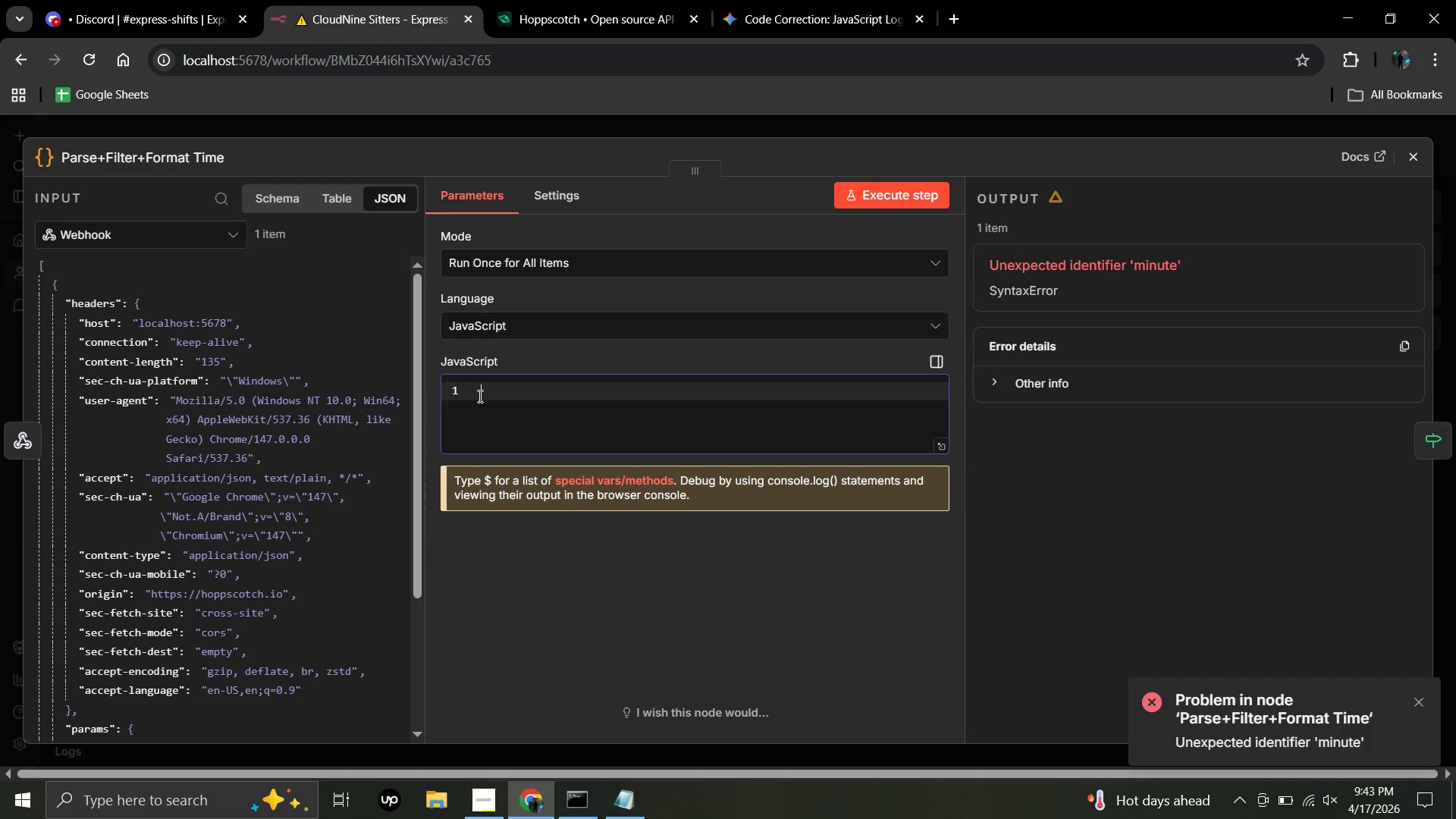 
wait(5.8)
 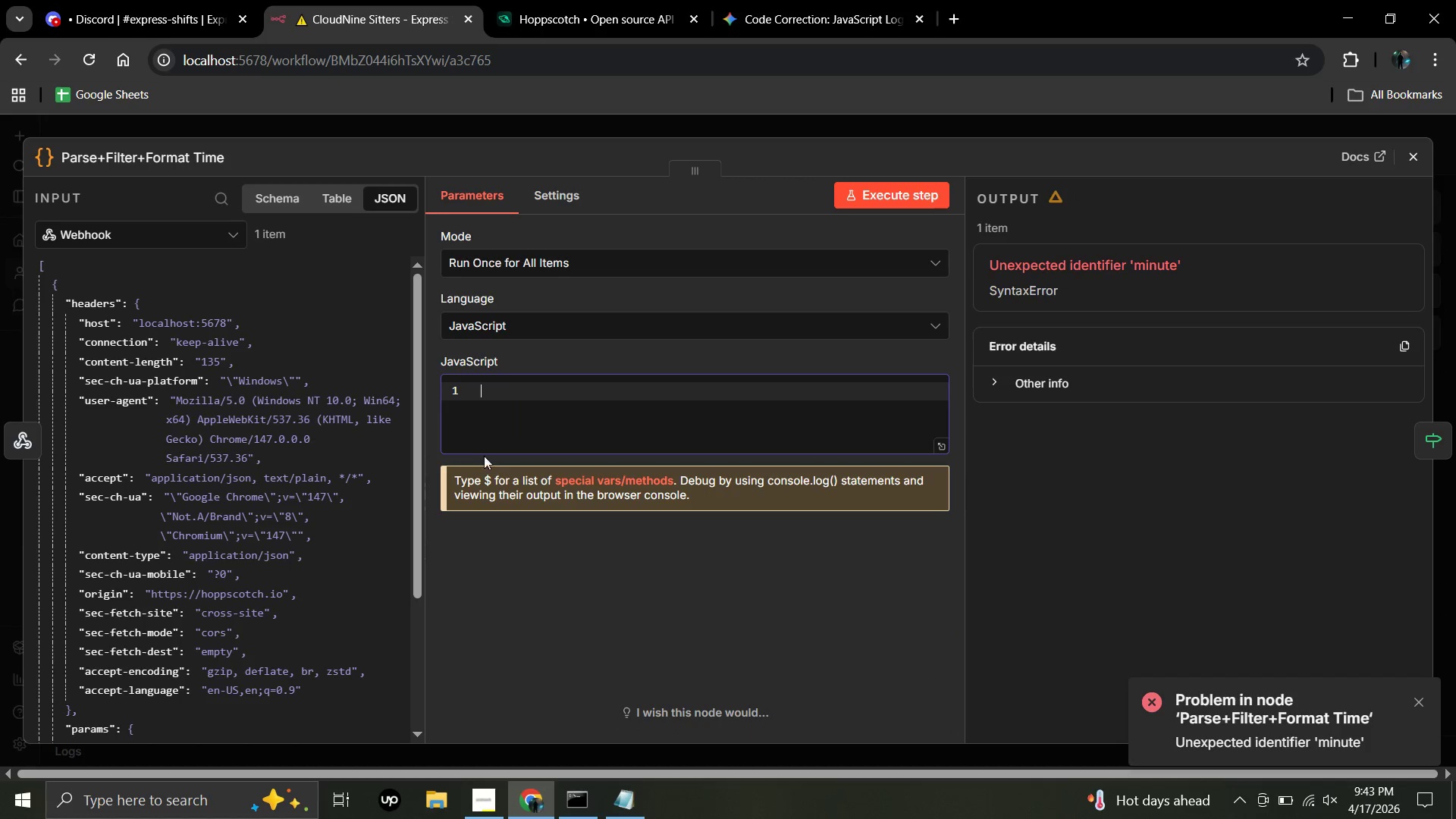 
key(Control+V)
 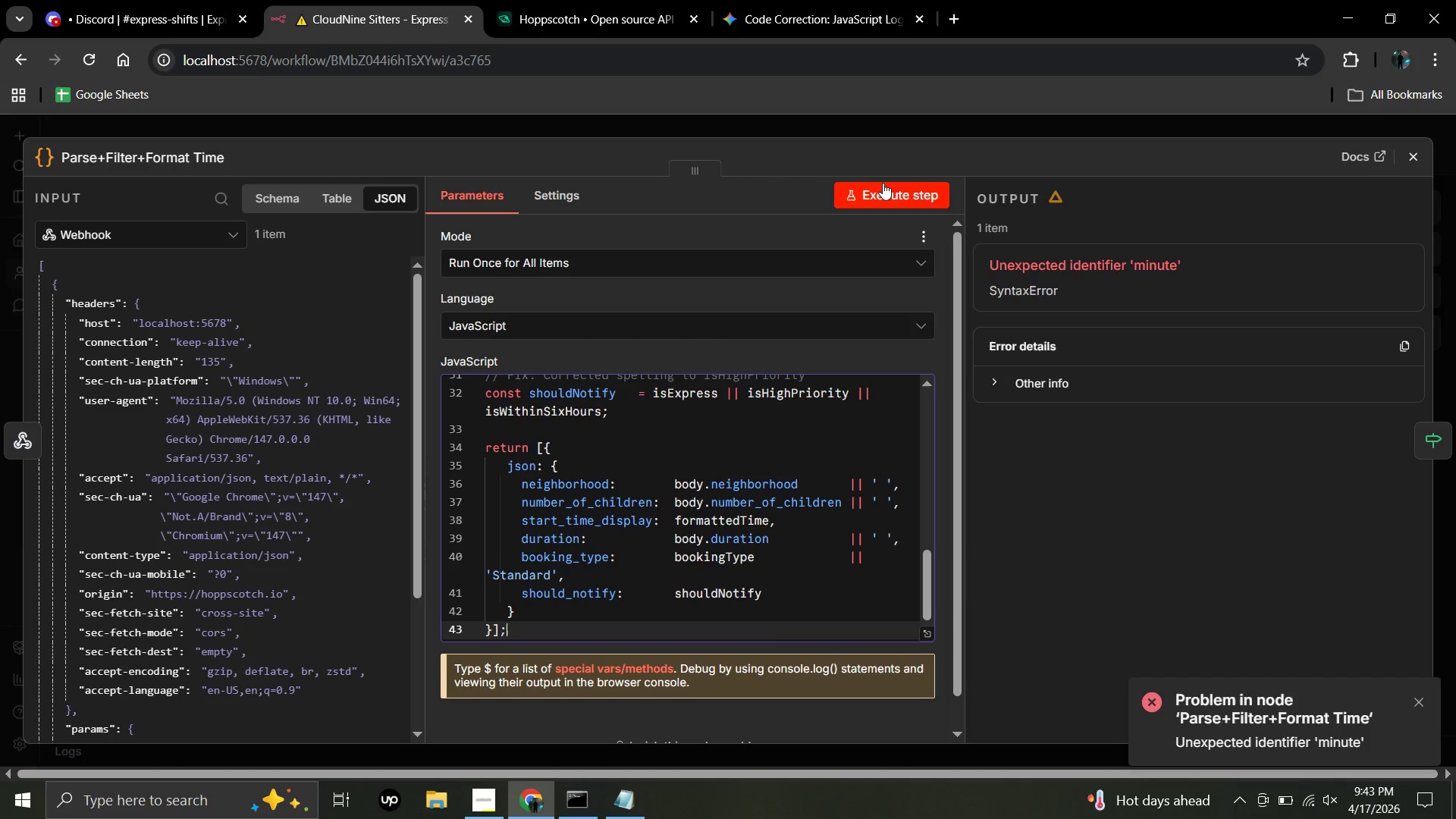 
left_click([890, 192])
 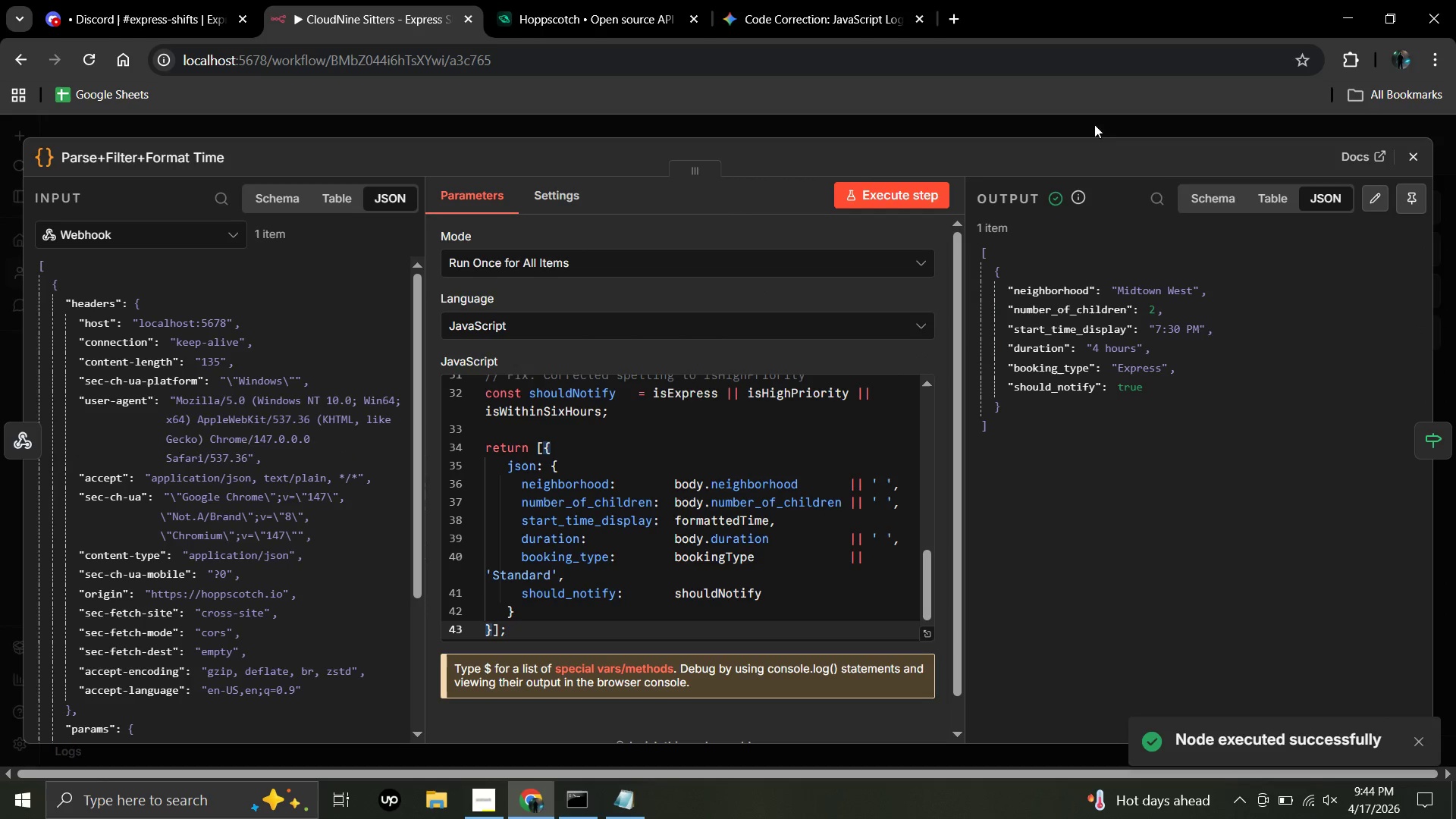 
wait(6.95)
 